 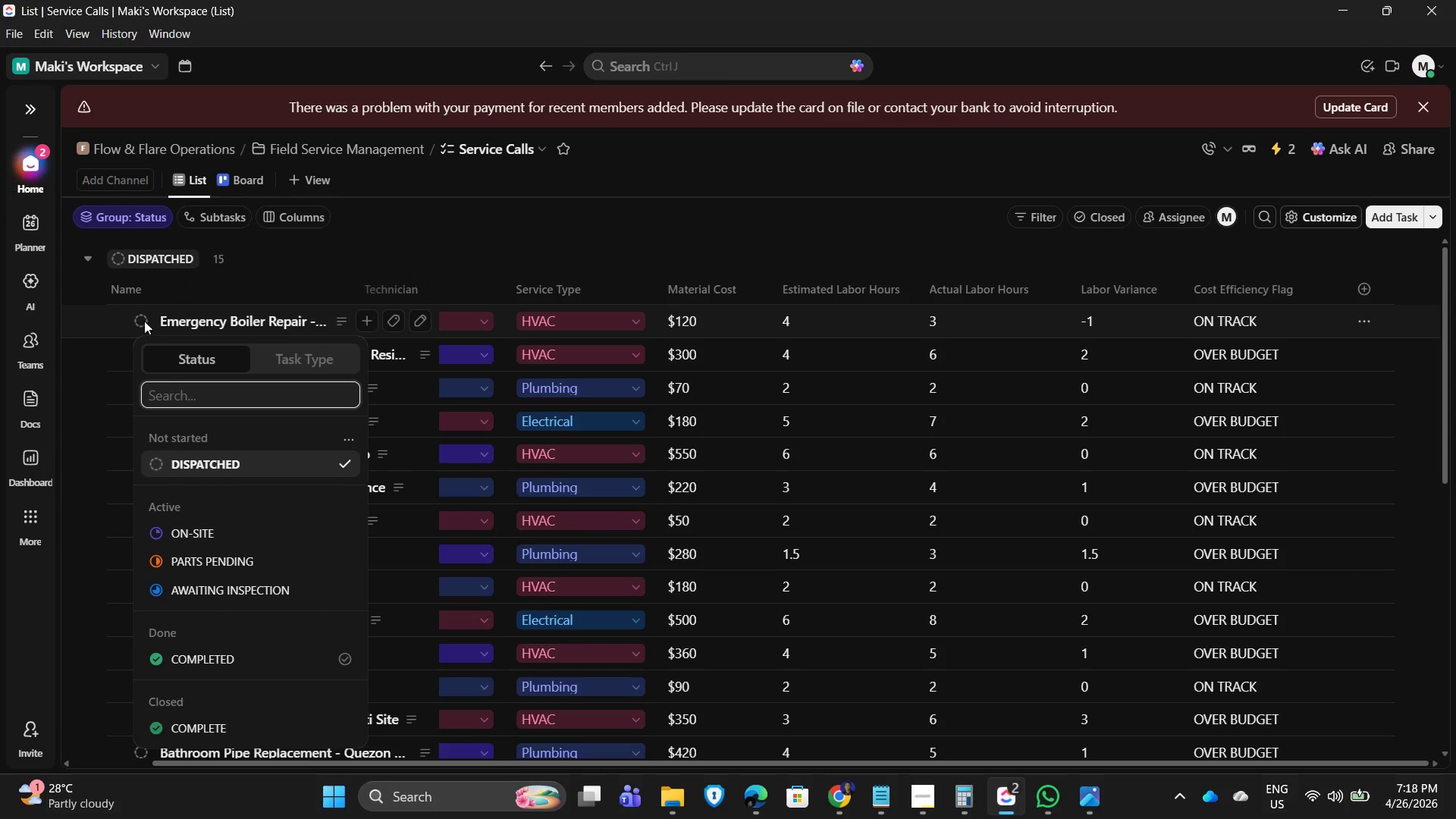 
left_click([253, 564])
 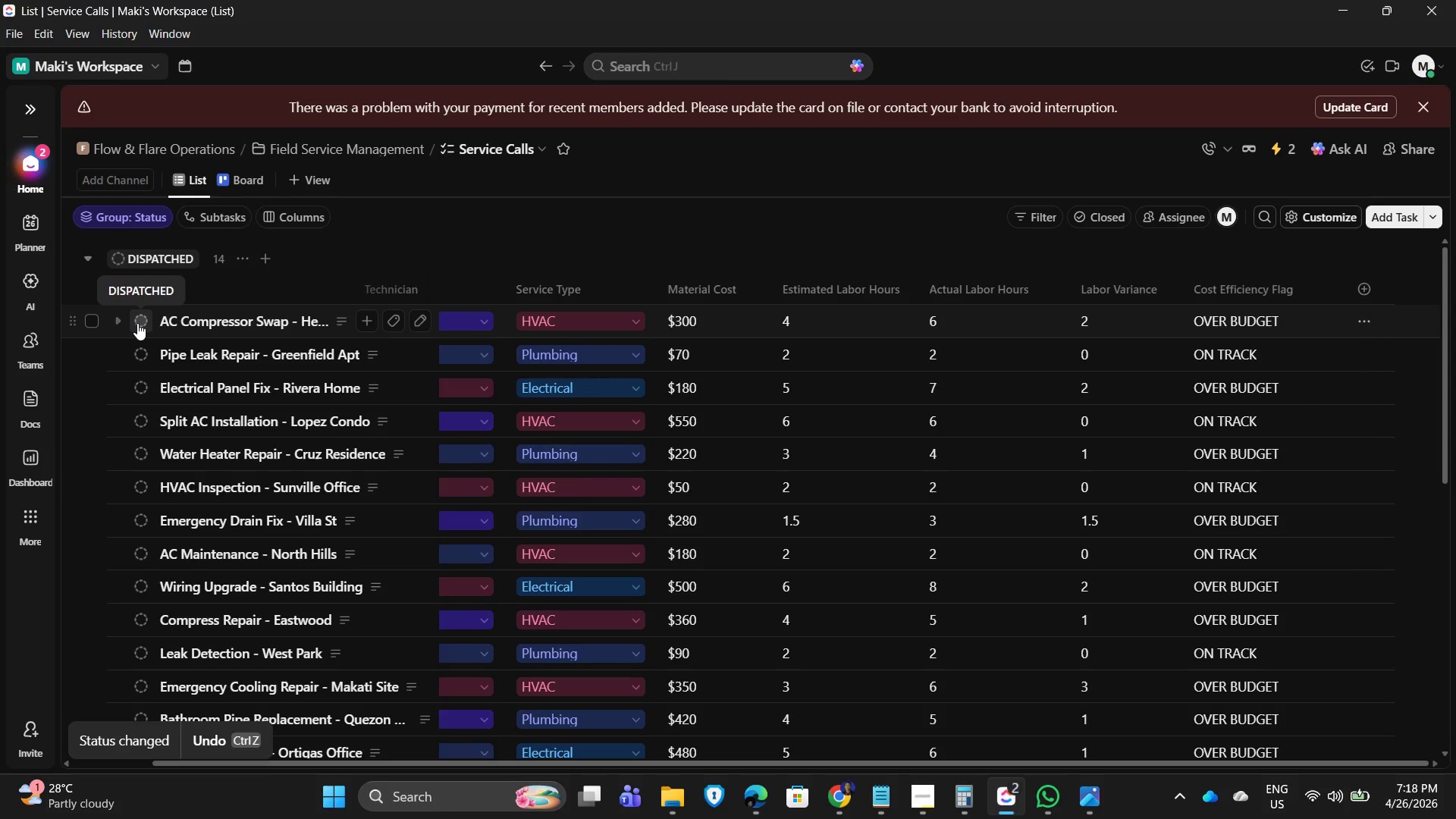 
left_click([137, 323])
 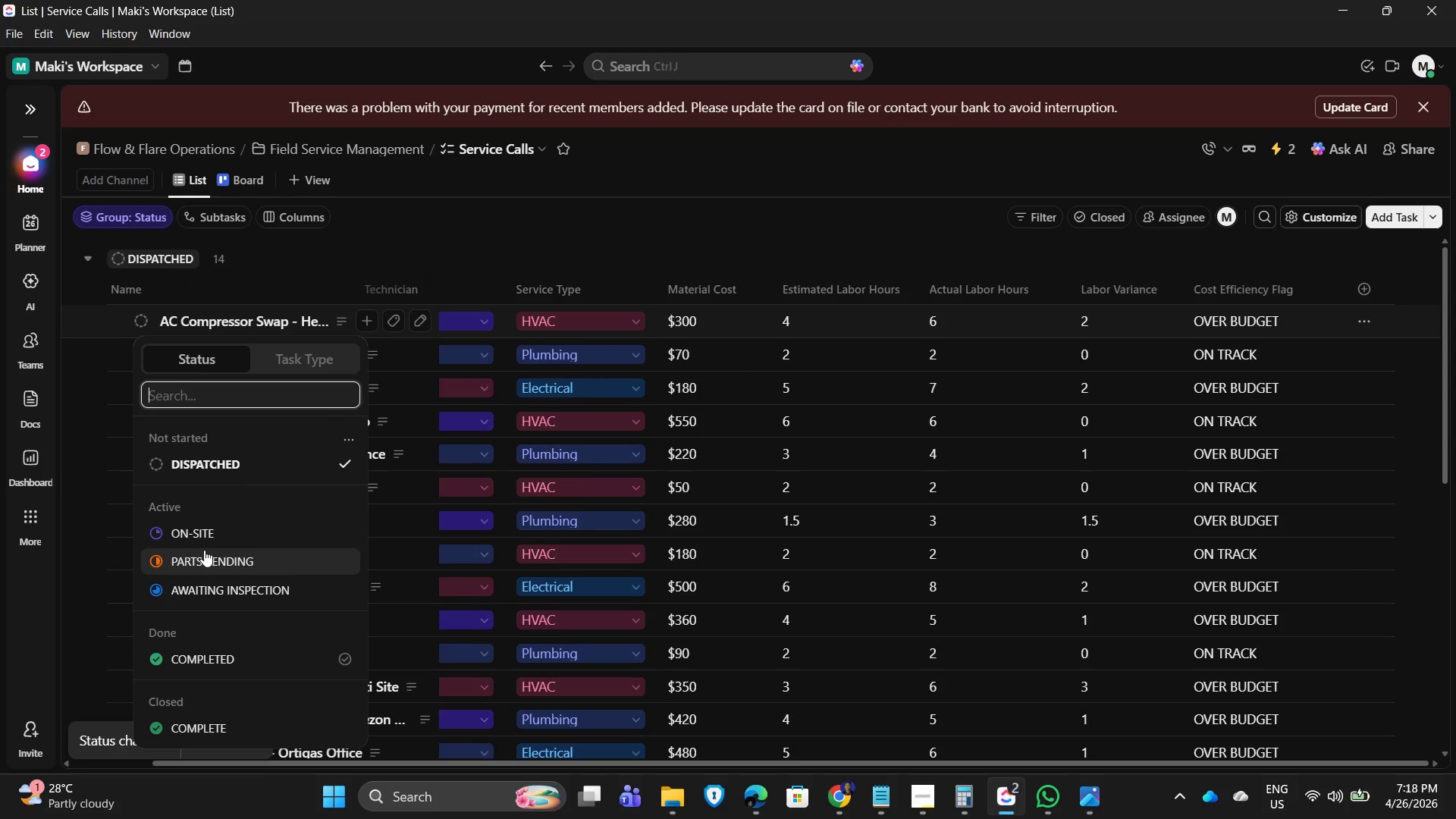 
left_click([217, 535])
 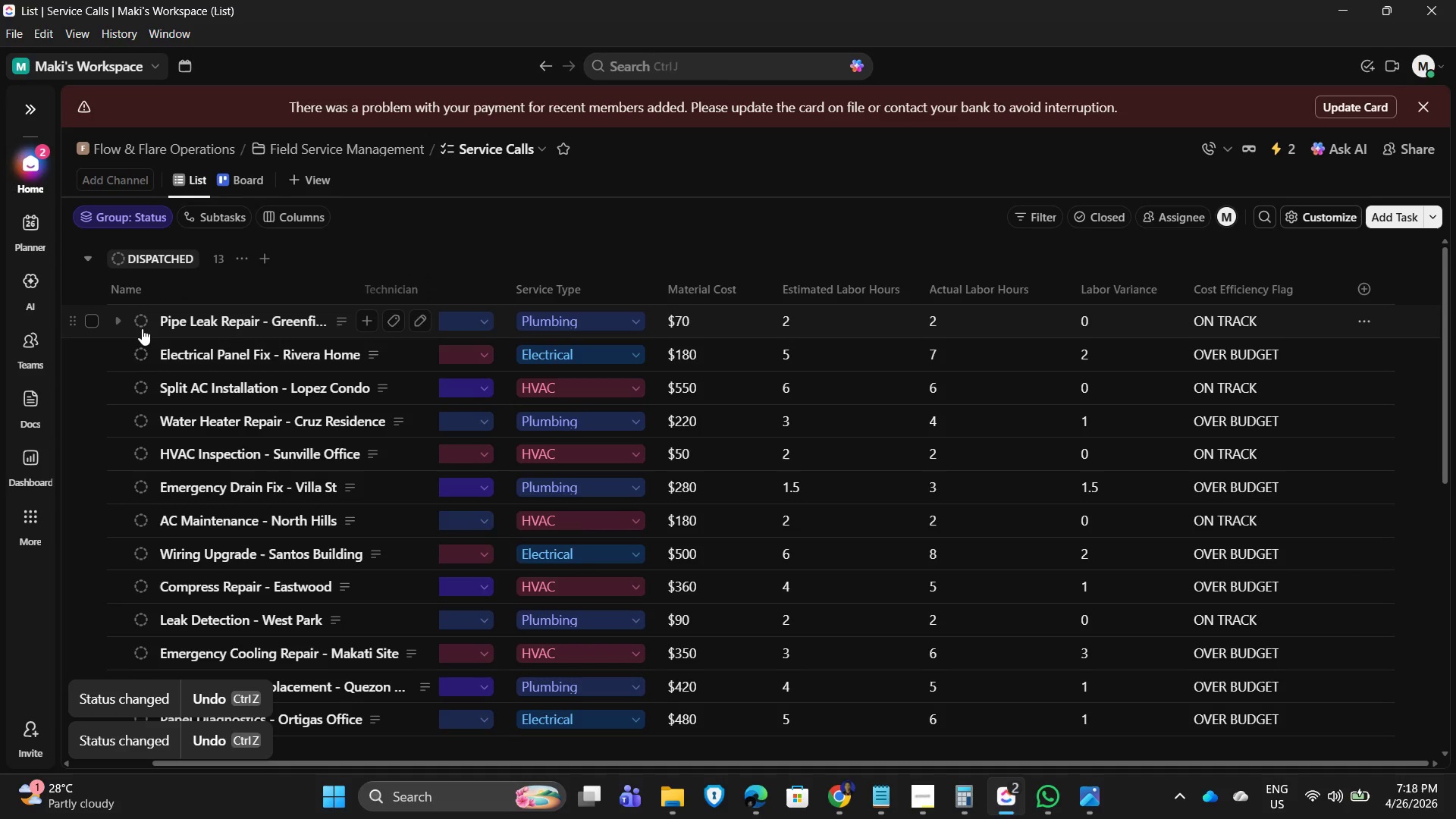 
left_click([142, 328])
 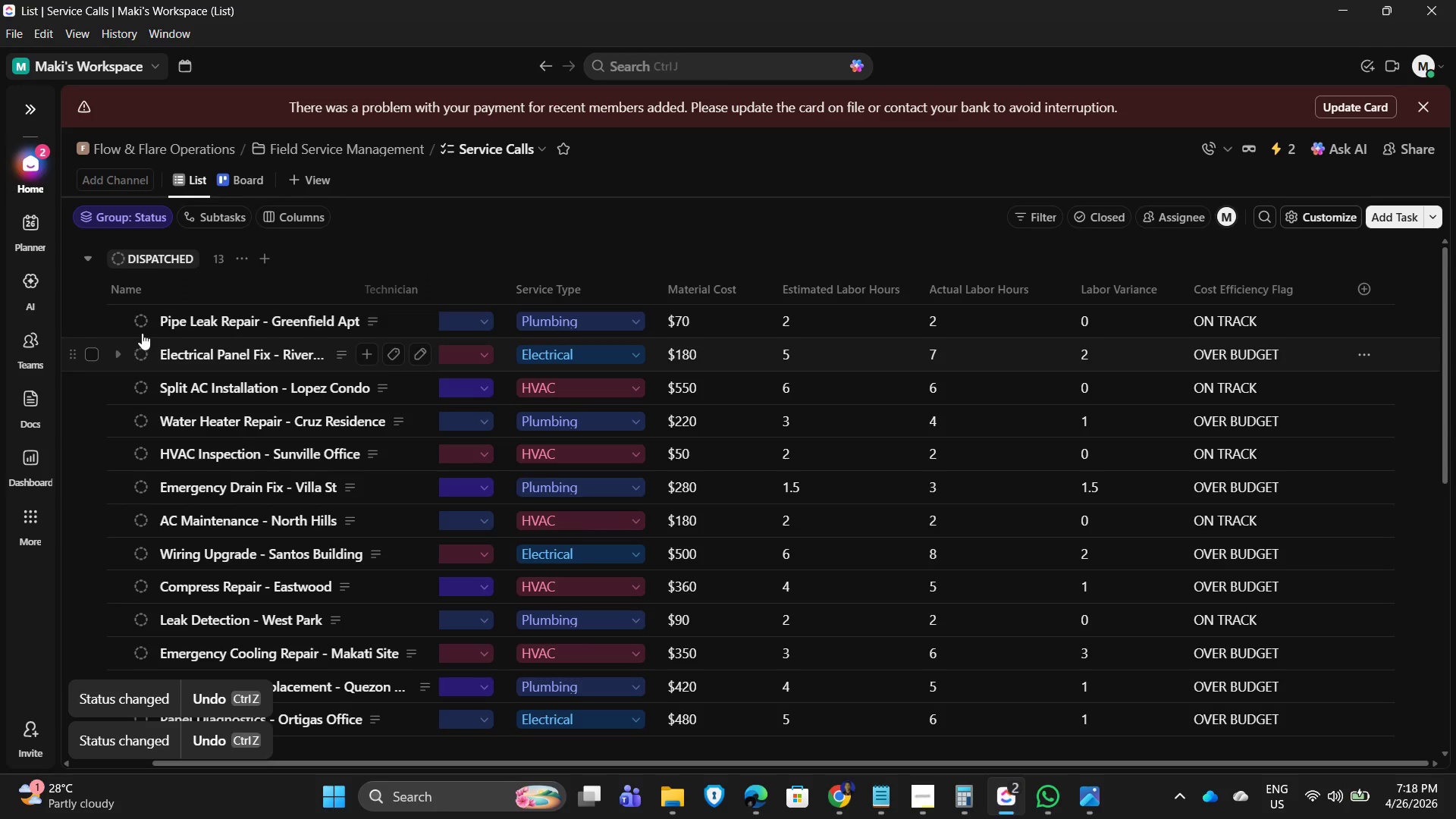 
left_click([136, 324])
 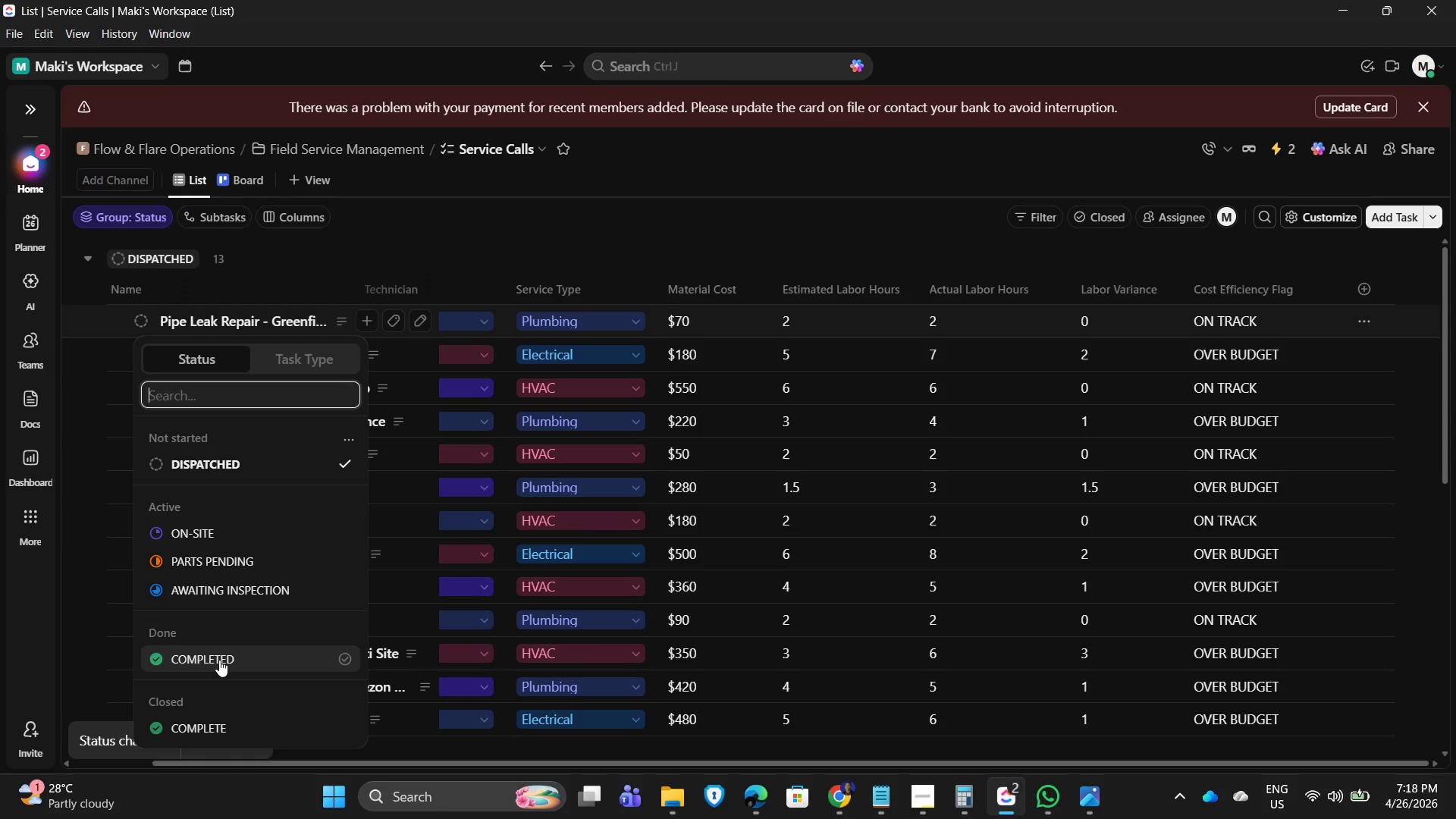 
left_click([219, 660])
 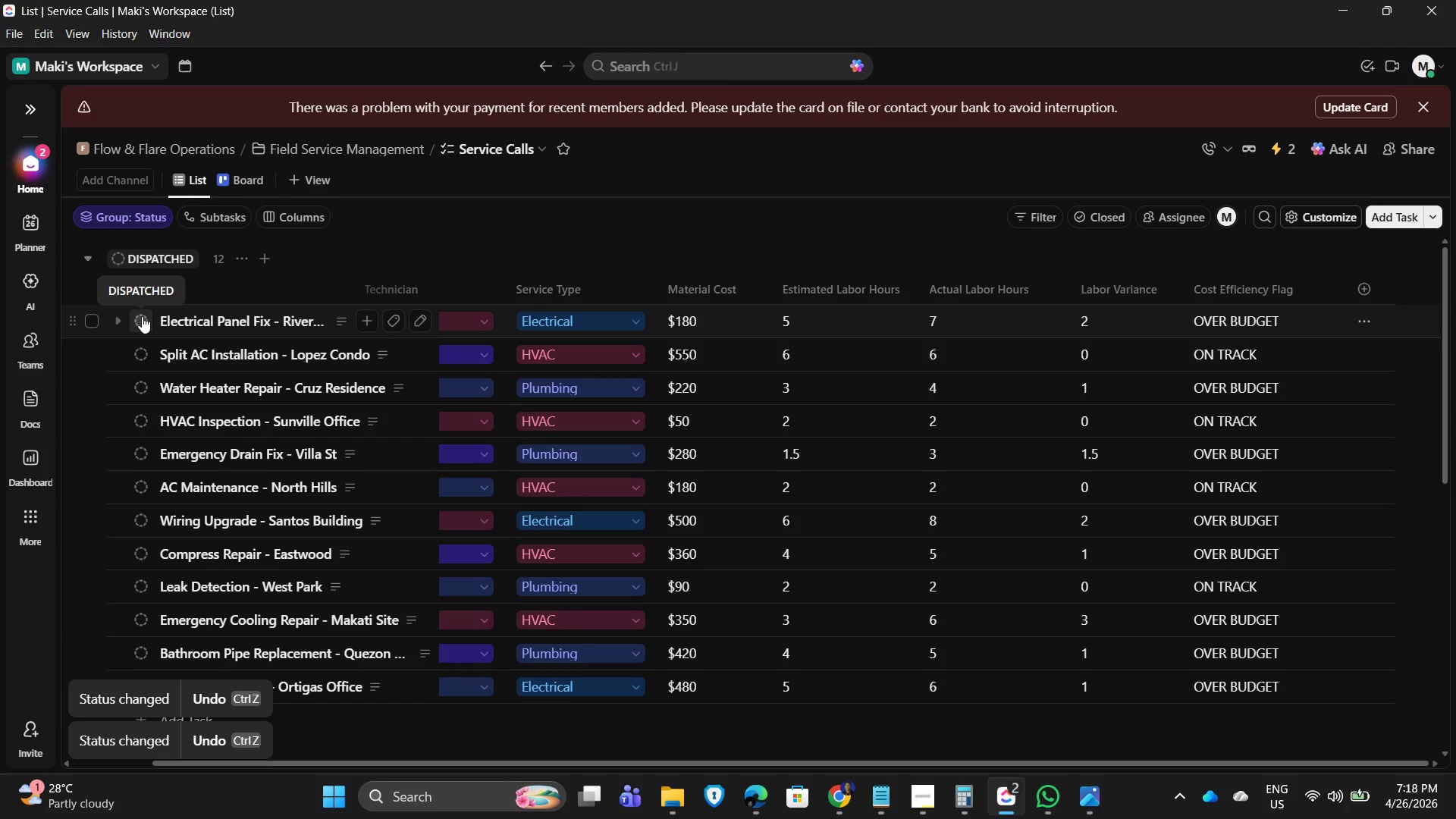 
wait(5.31)
 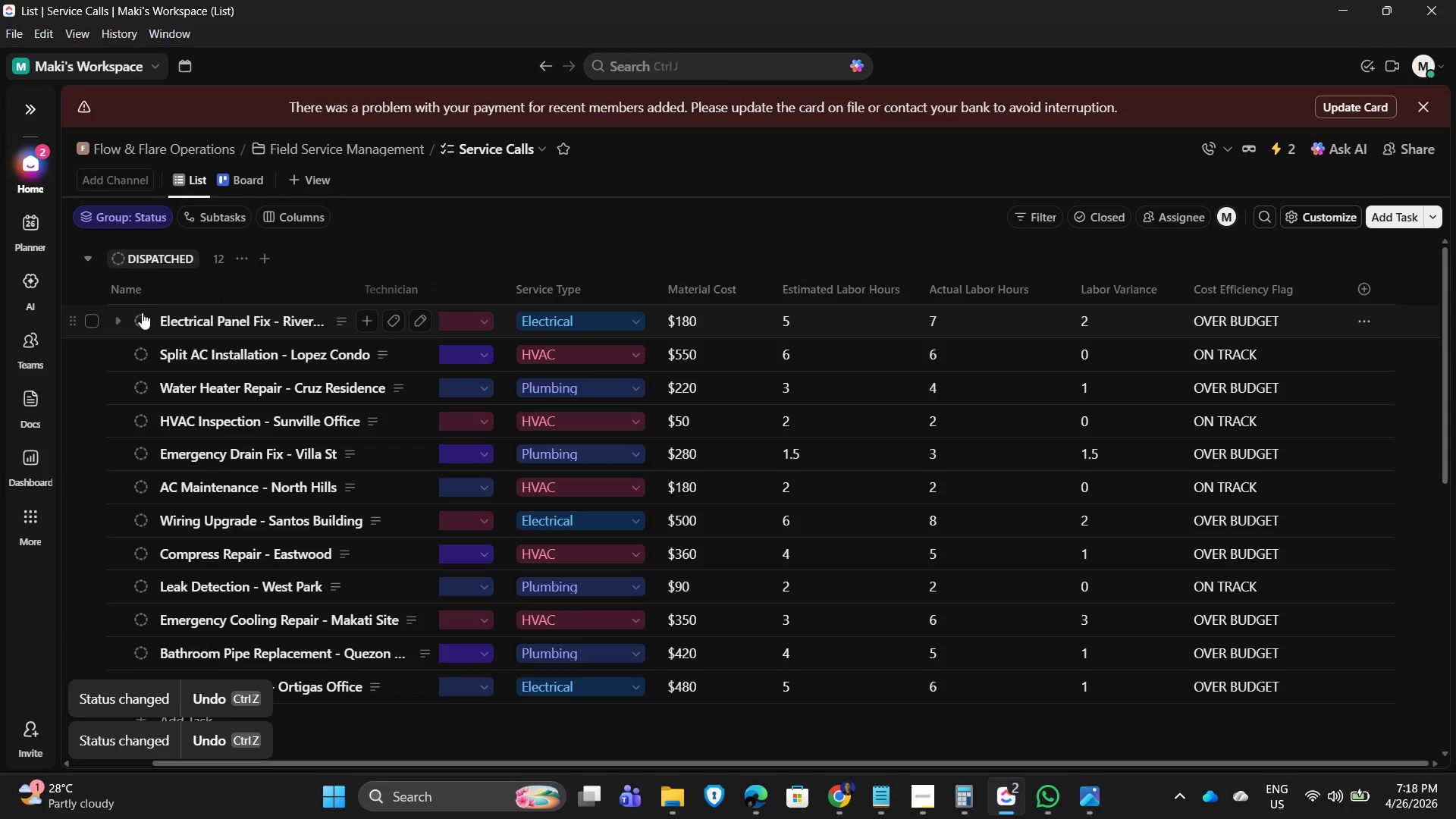 
left_click([142, 316])
 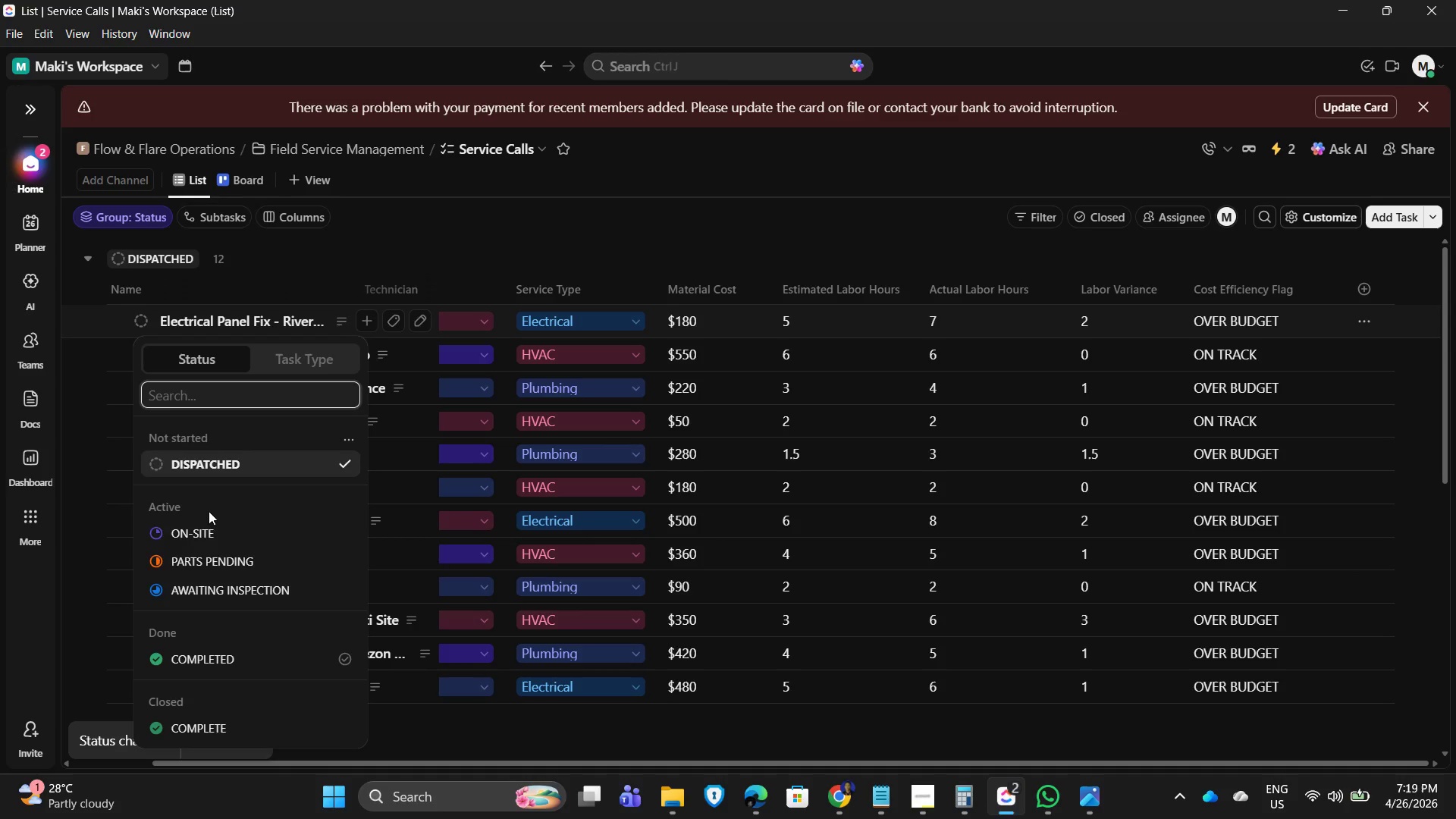 
left_click_drag(start_coordinate=[193, 577], to_coordinate=[193, 582])
 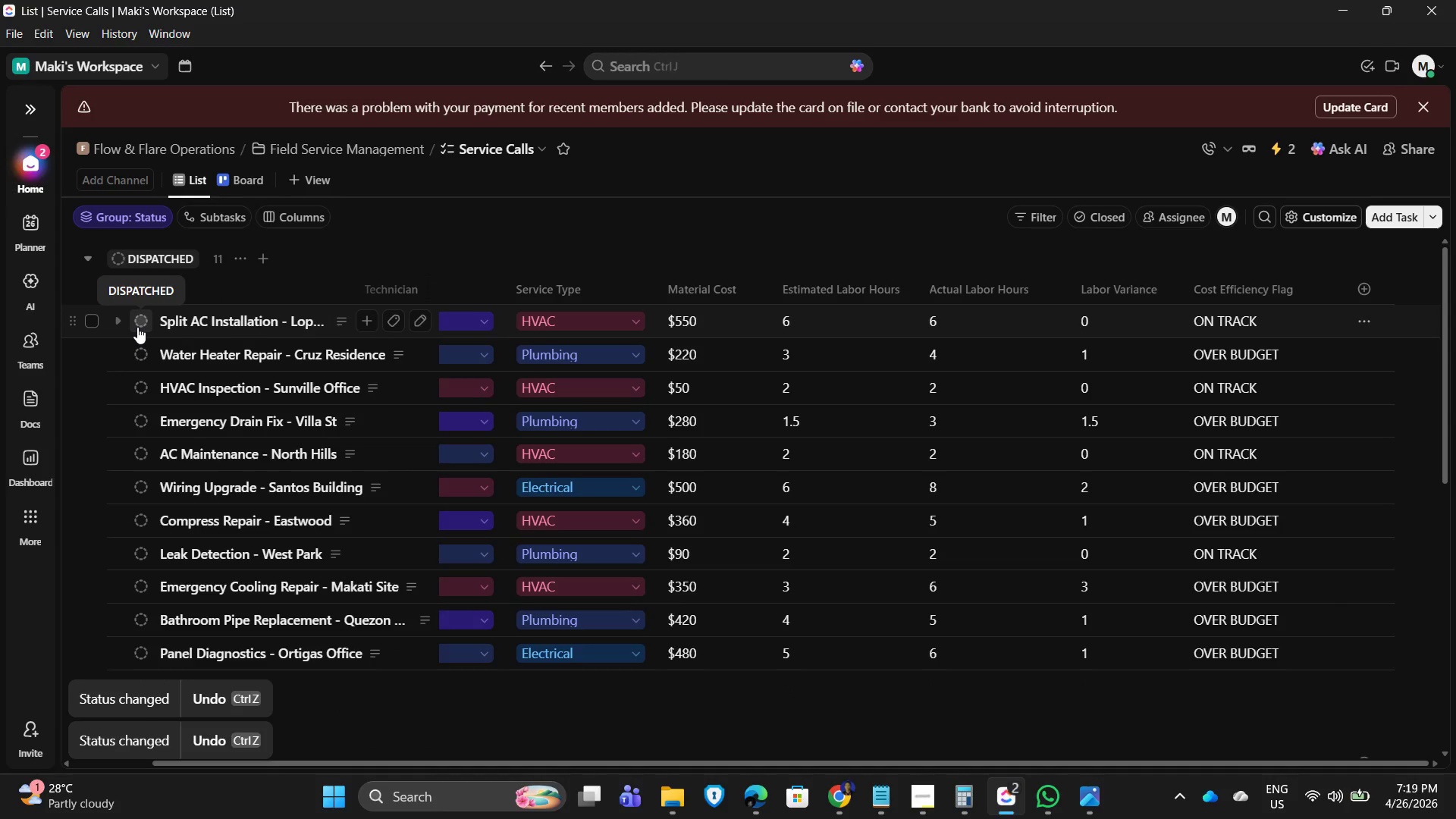 
left_click([137, 327])
 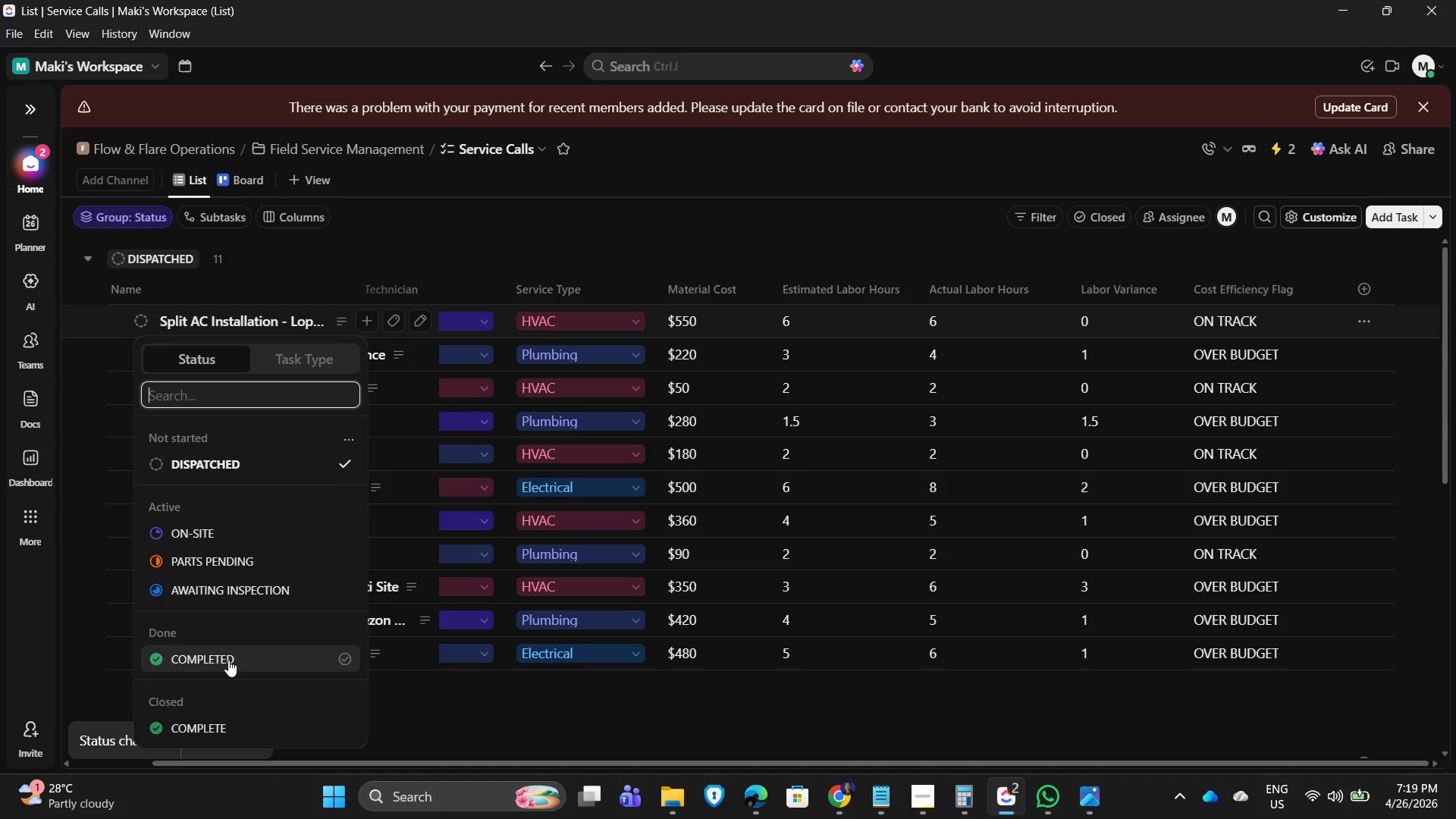 
left_click([228, 660])
 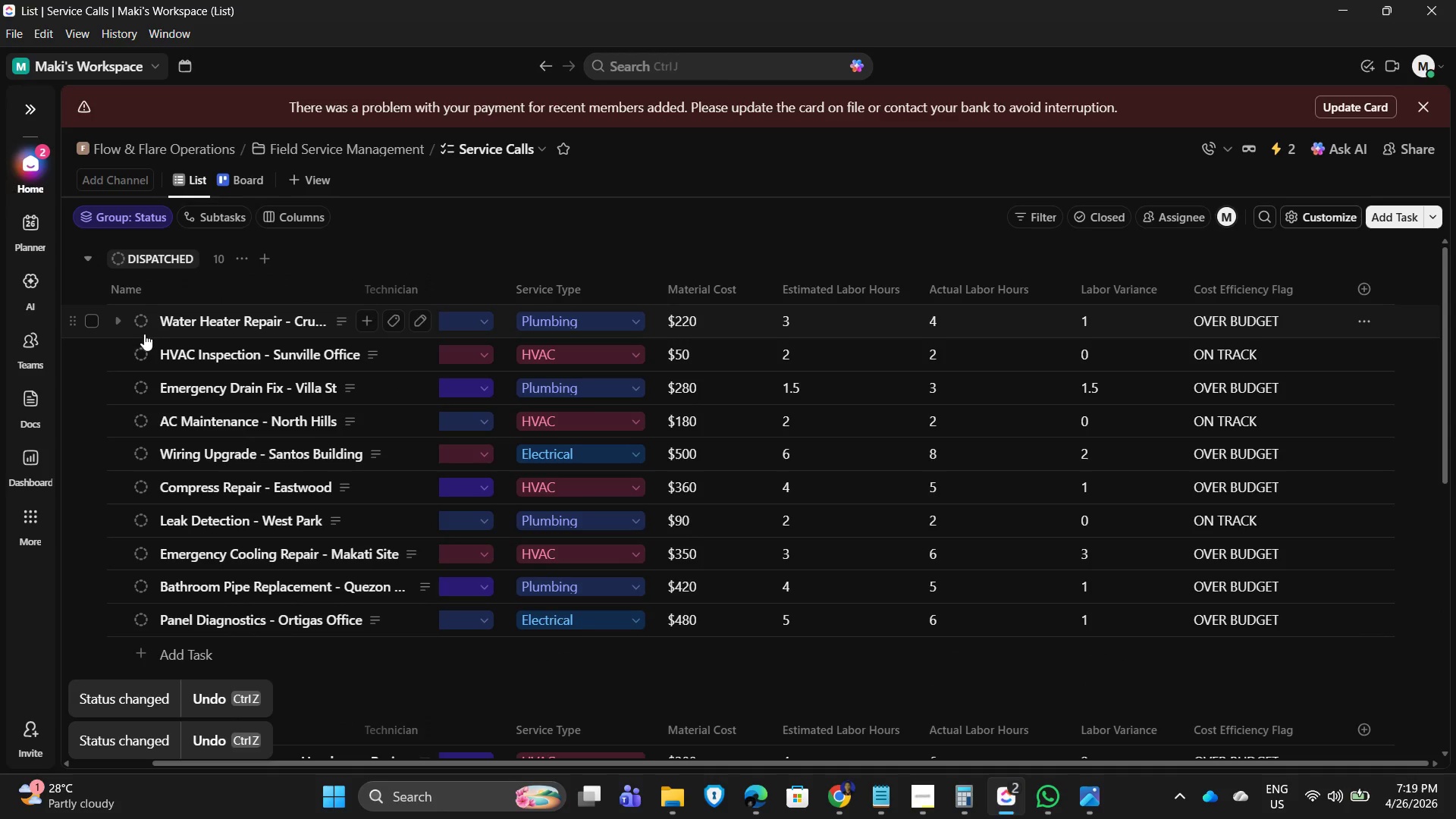 
left_click([144, 323])
 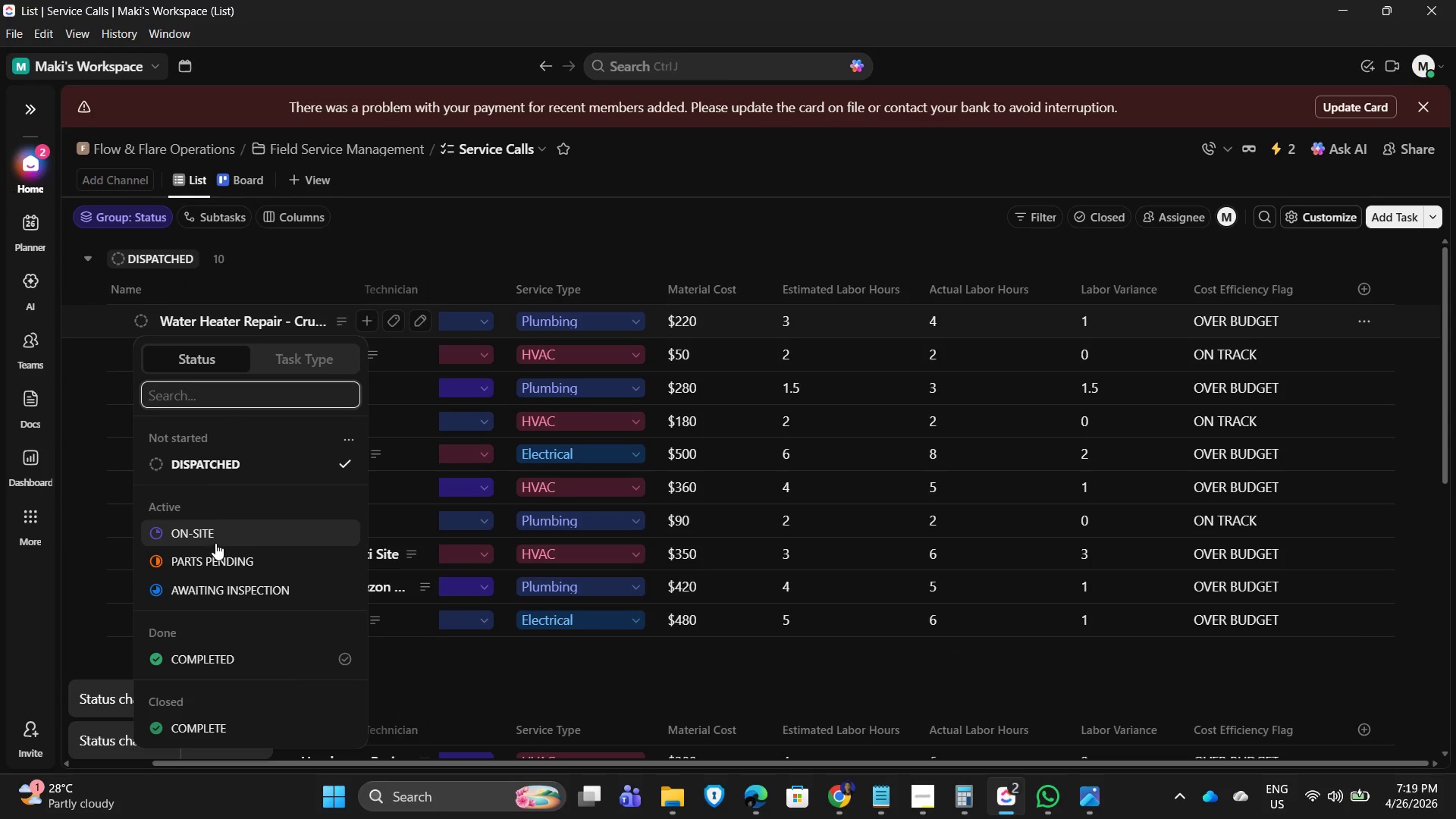 
left_click([219, 538])
 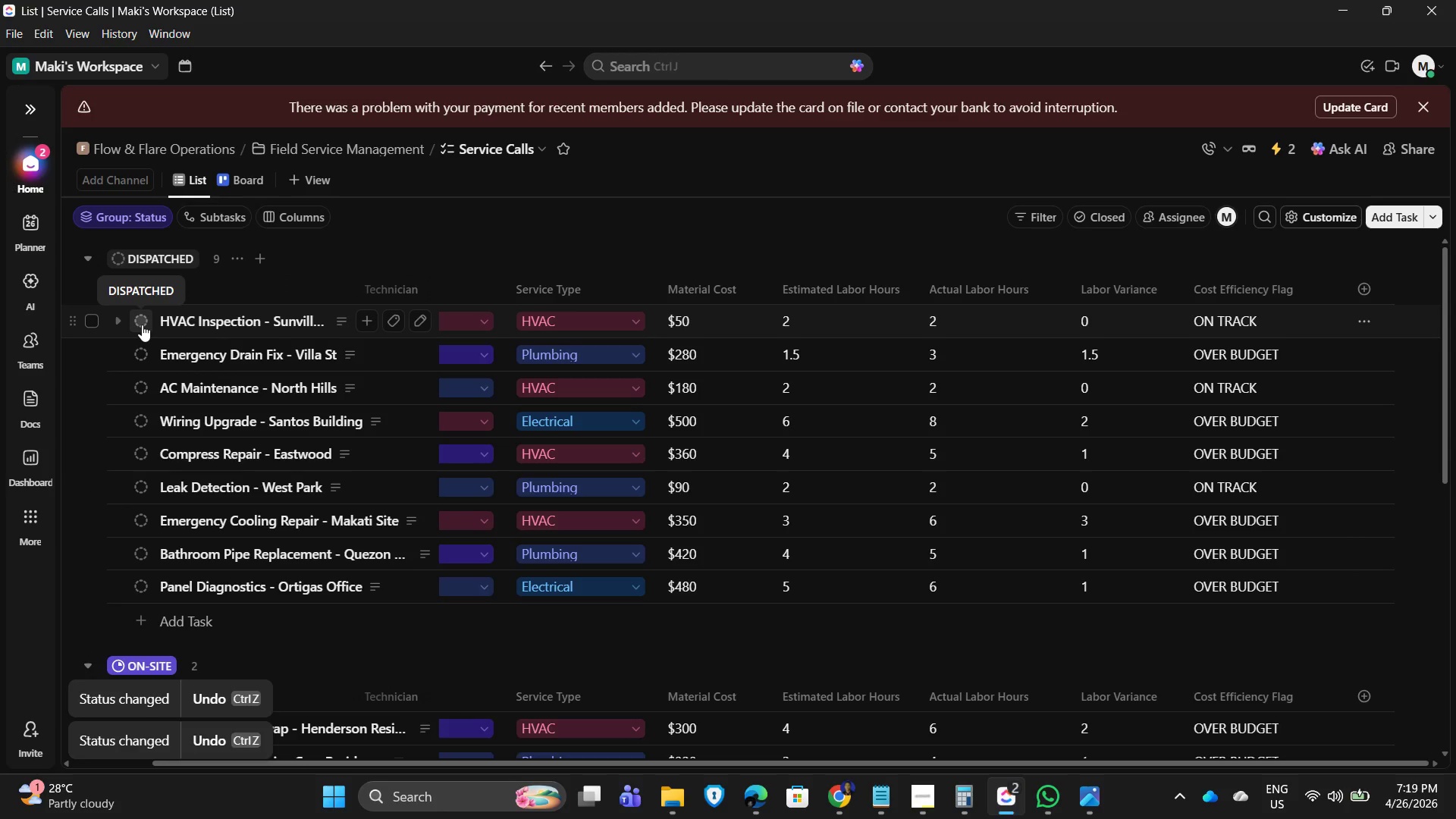 
wait(5.45)
 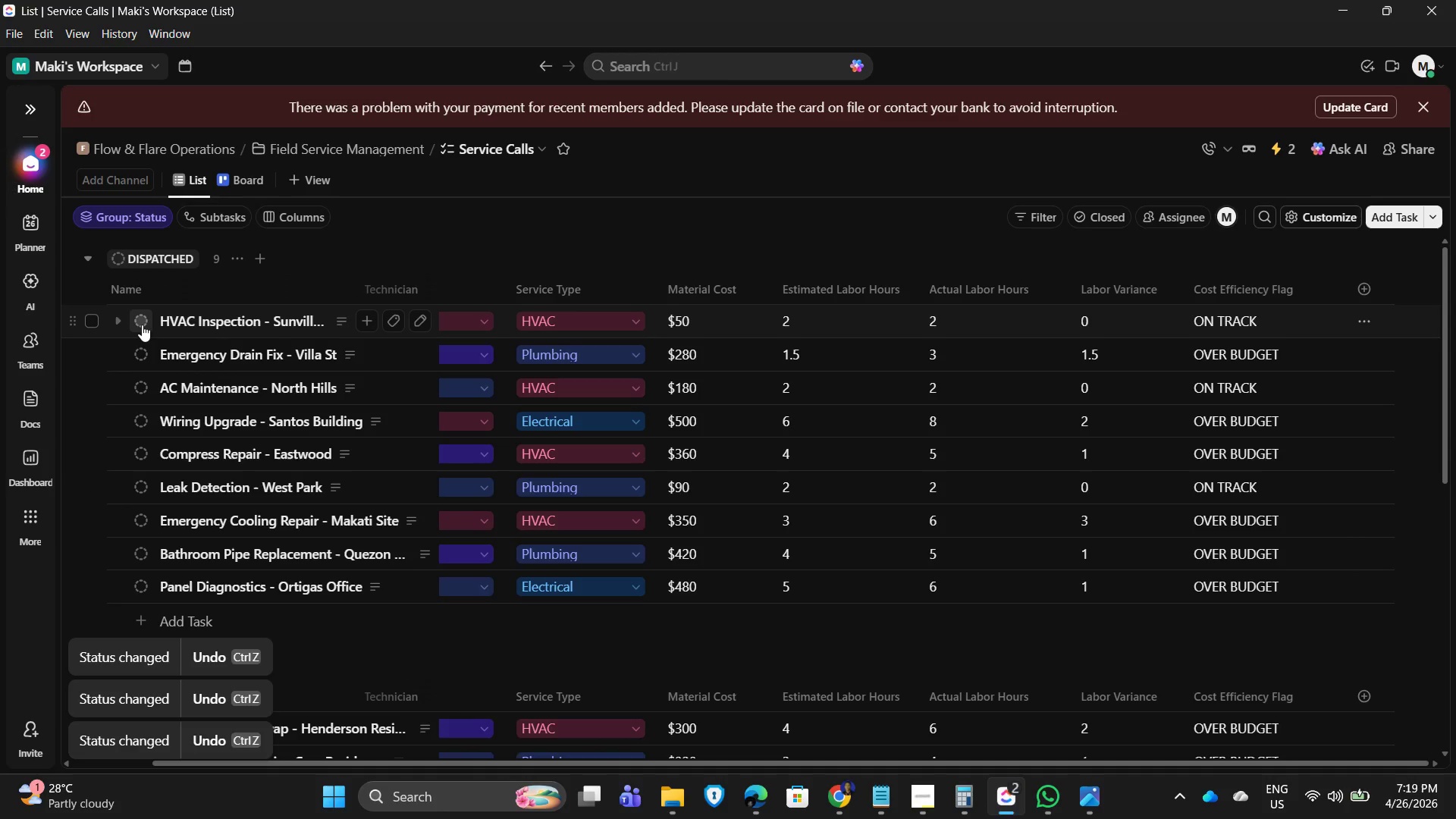 
left_click([142, 323])
 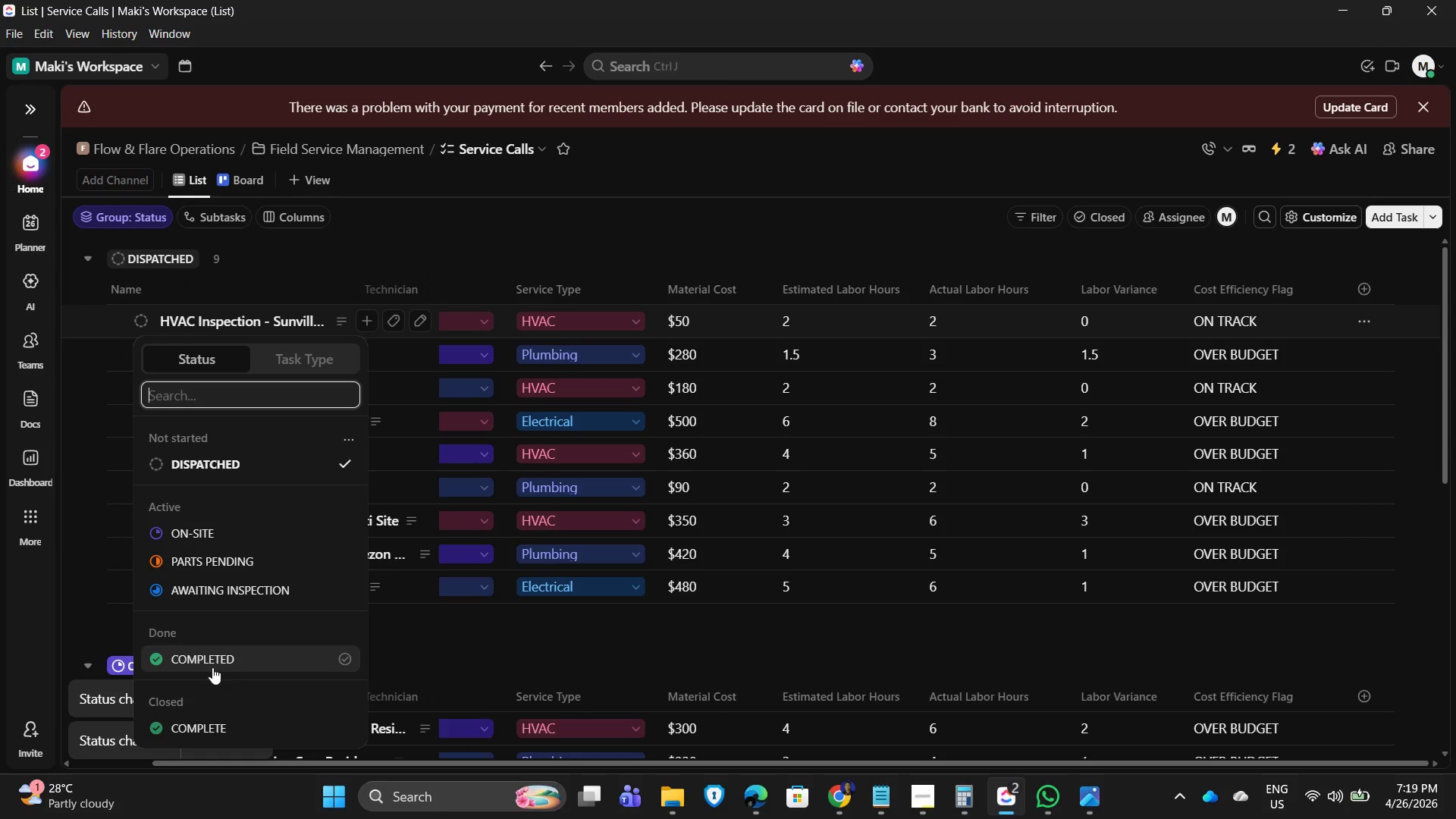 
left_click([213, 664])
 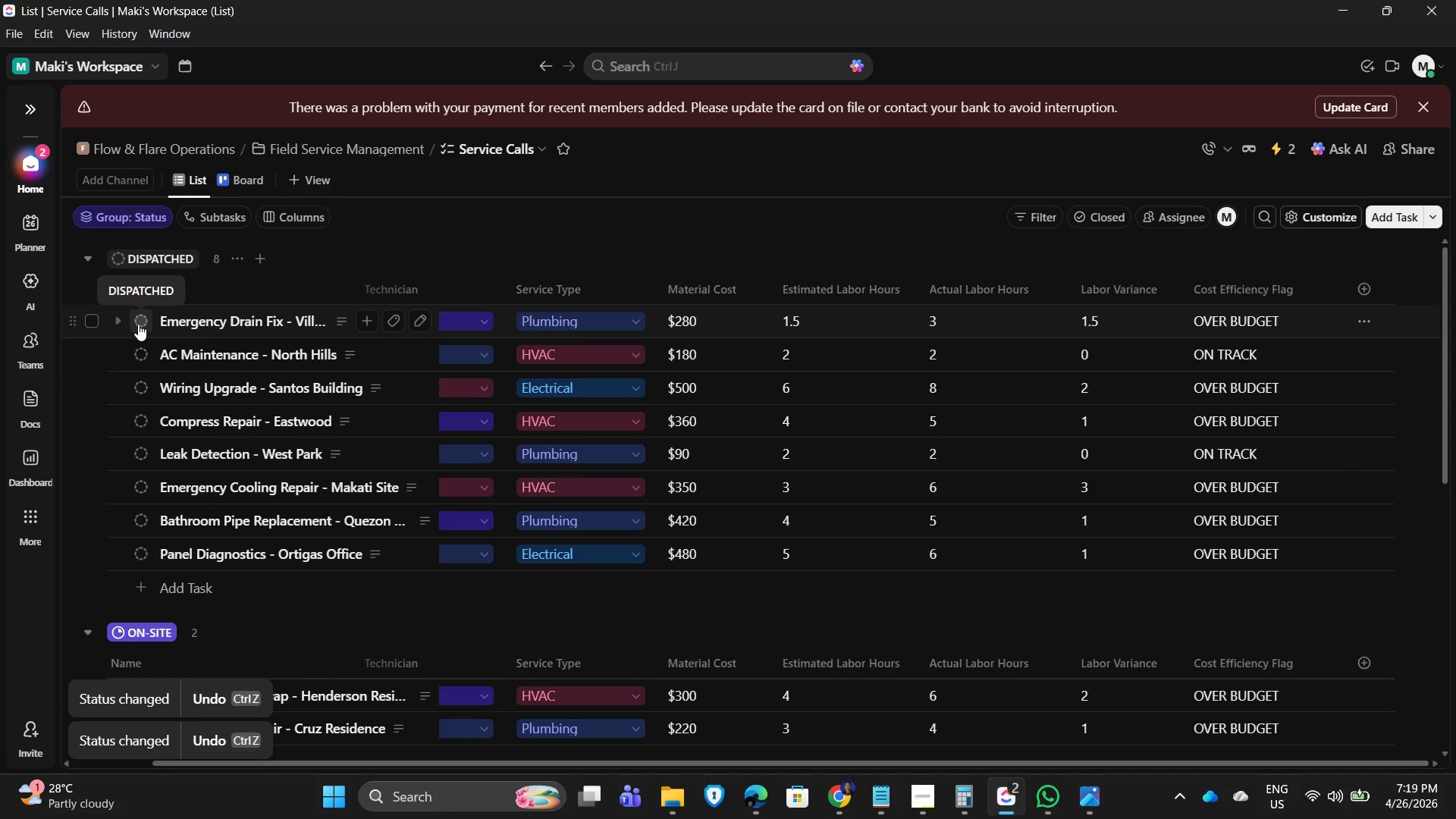 
left_click([140, 325])
 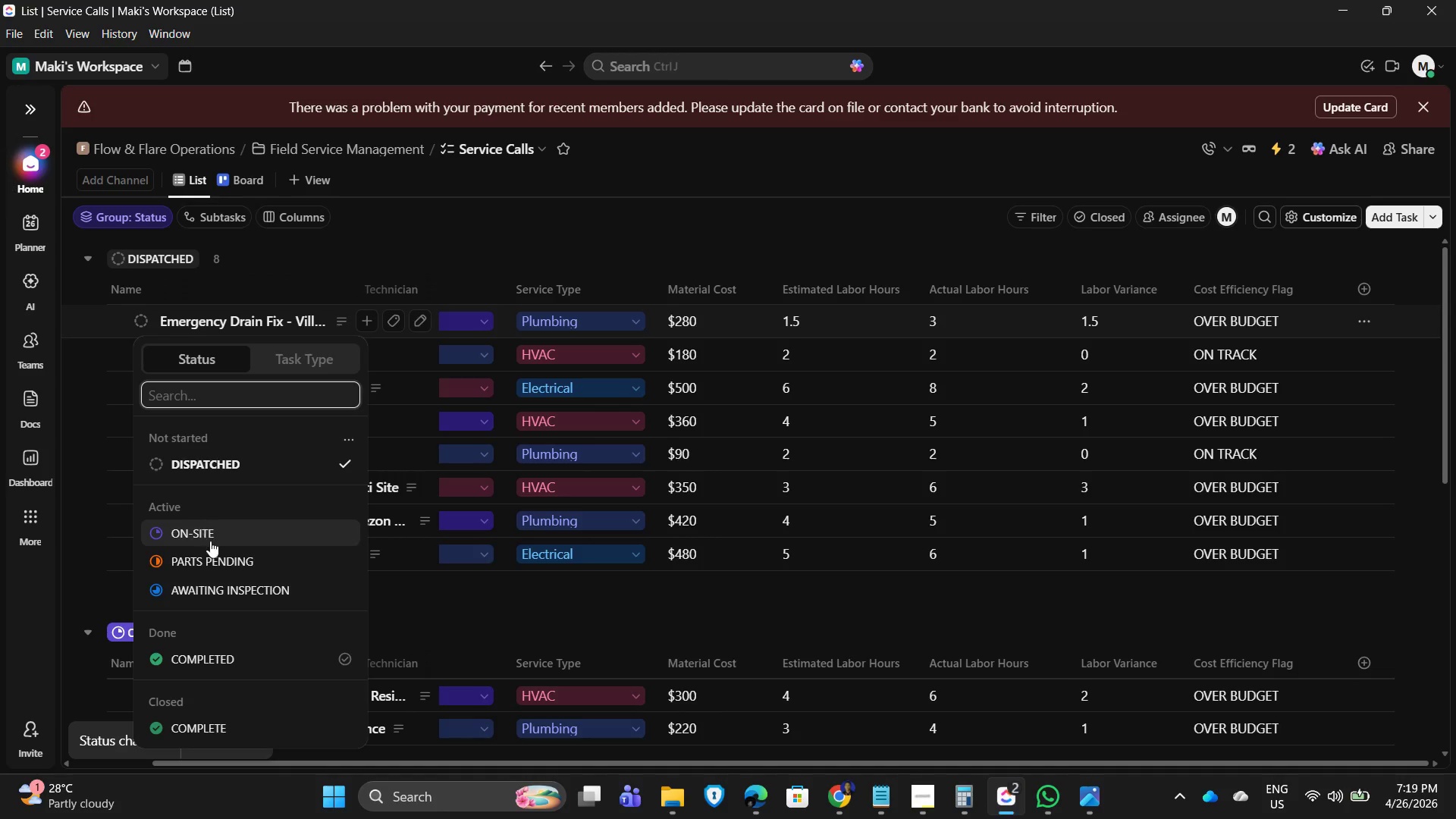 
left_click([215, 560])
 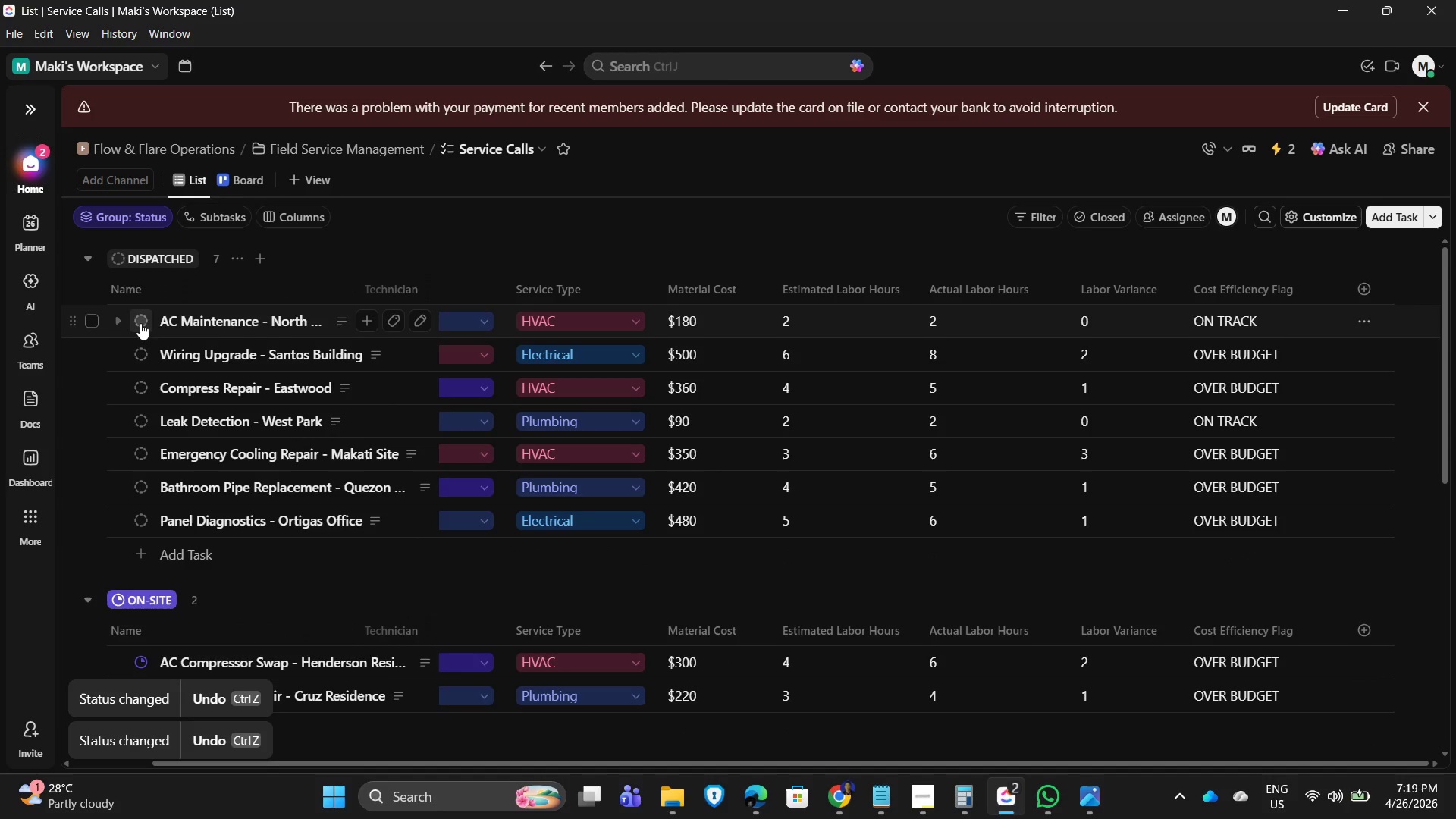 
left_click([140, 323])
 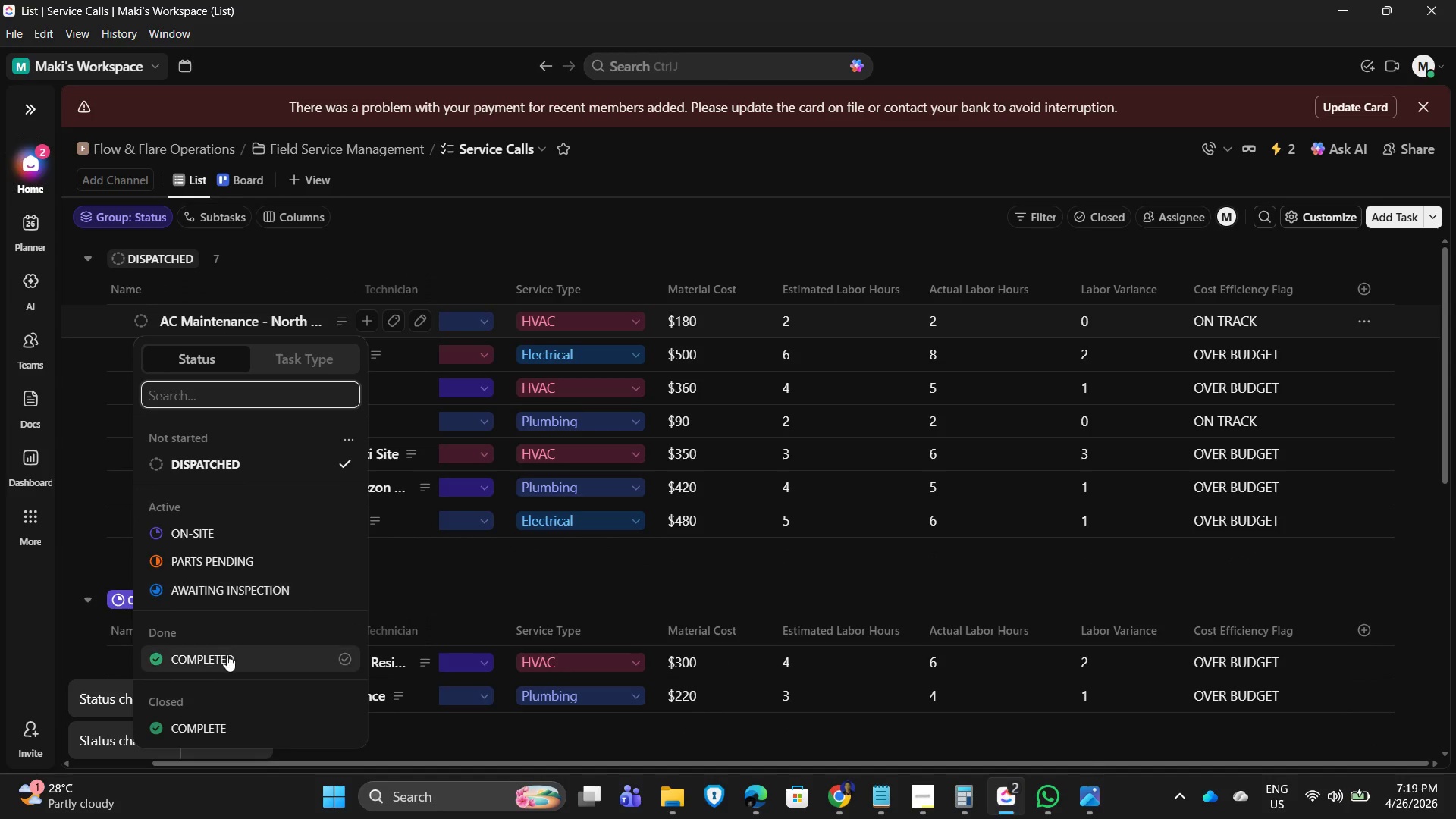 
left_click([227, 655])
 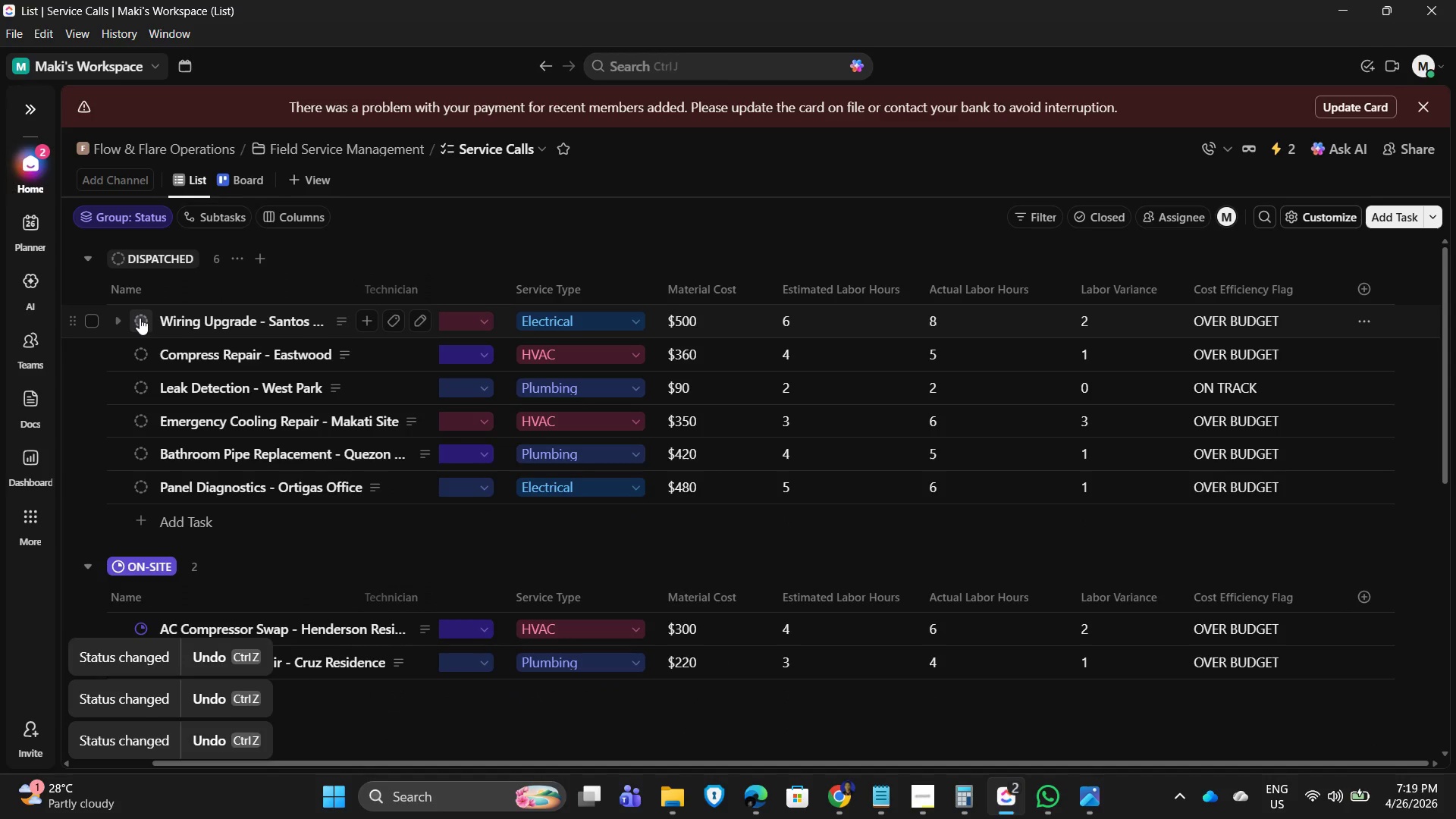 
left_click([140, 318])
 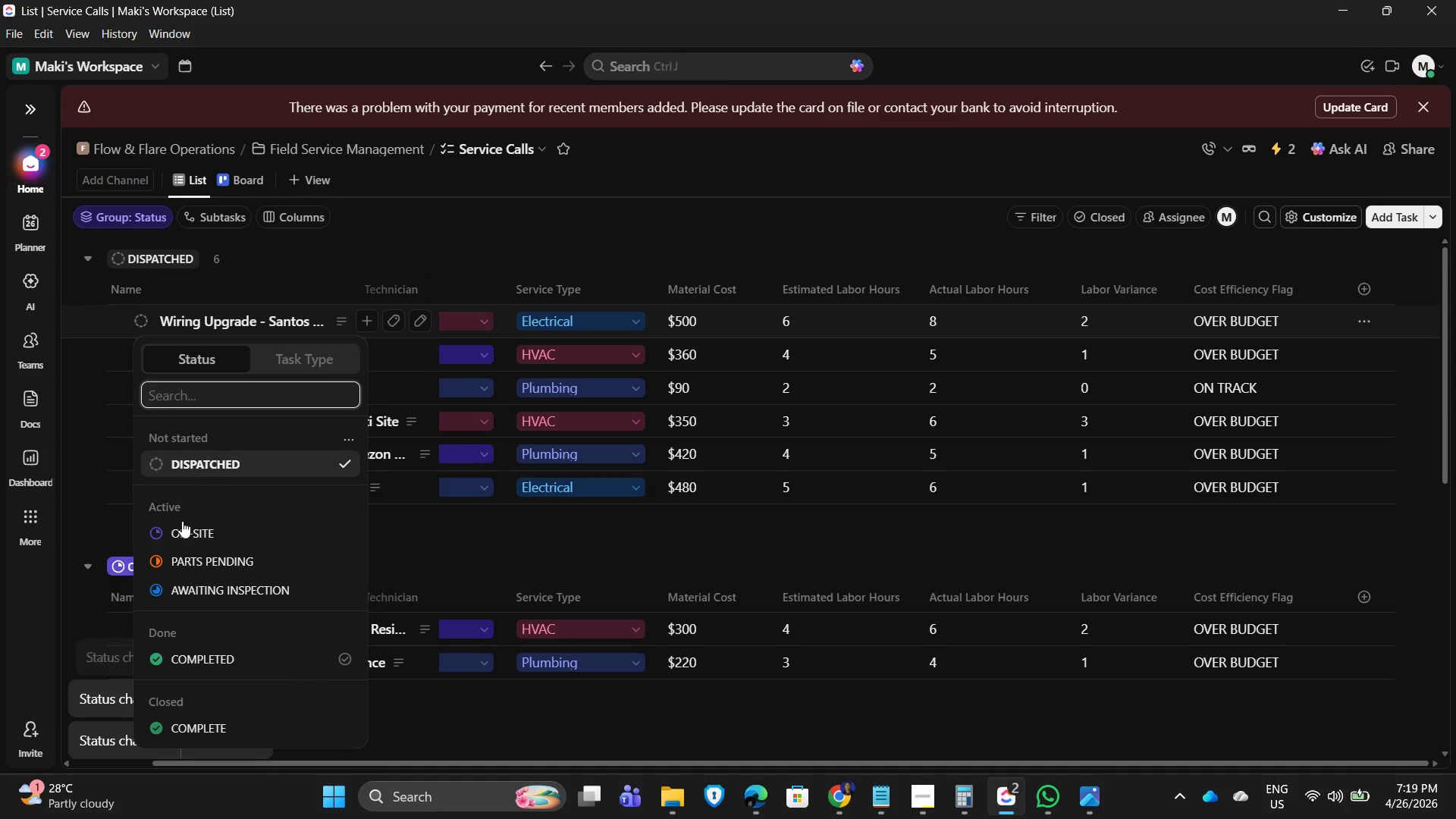 
left_click([184, 532])
 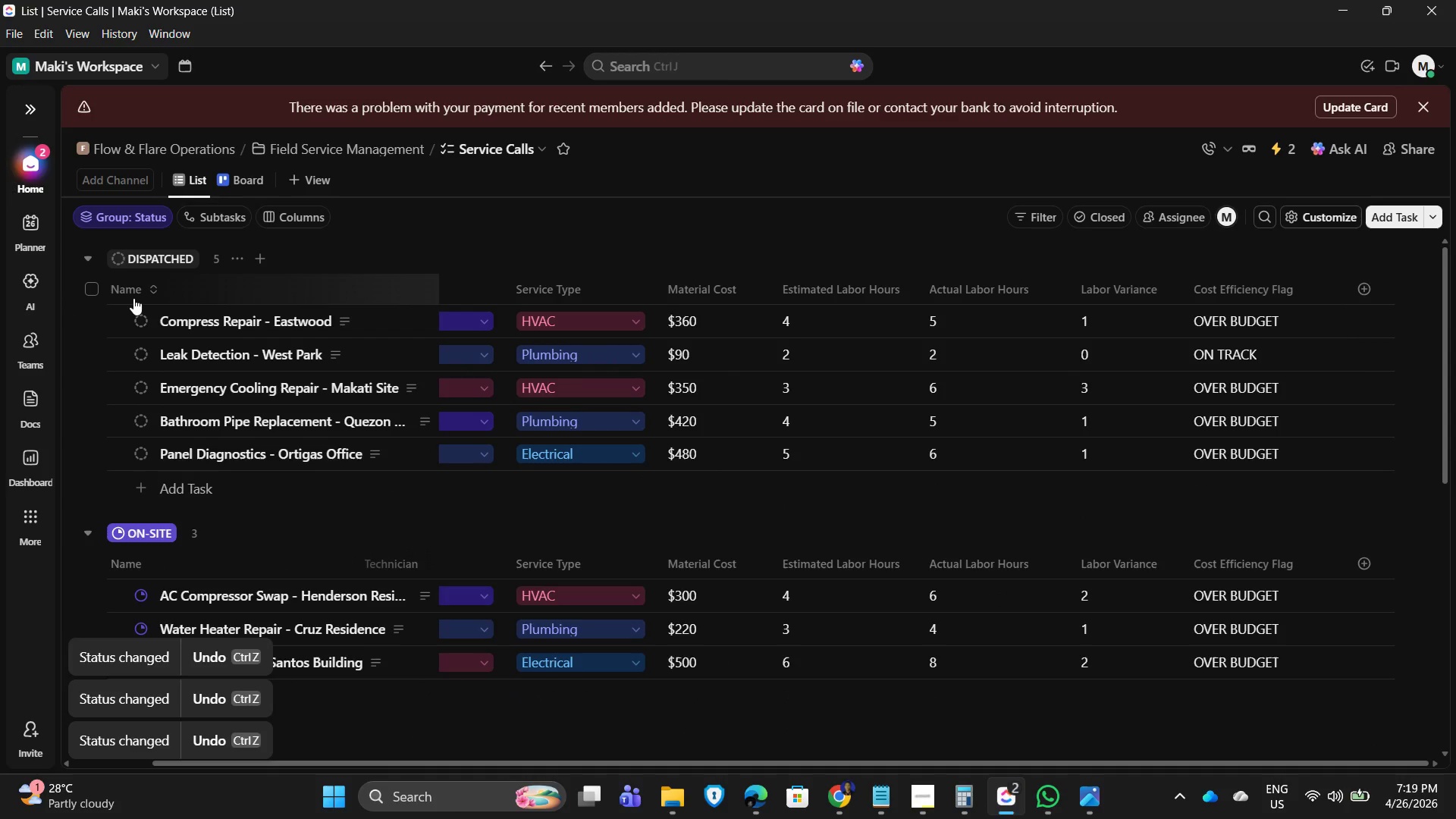 
left_click([133, 298])
 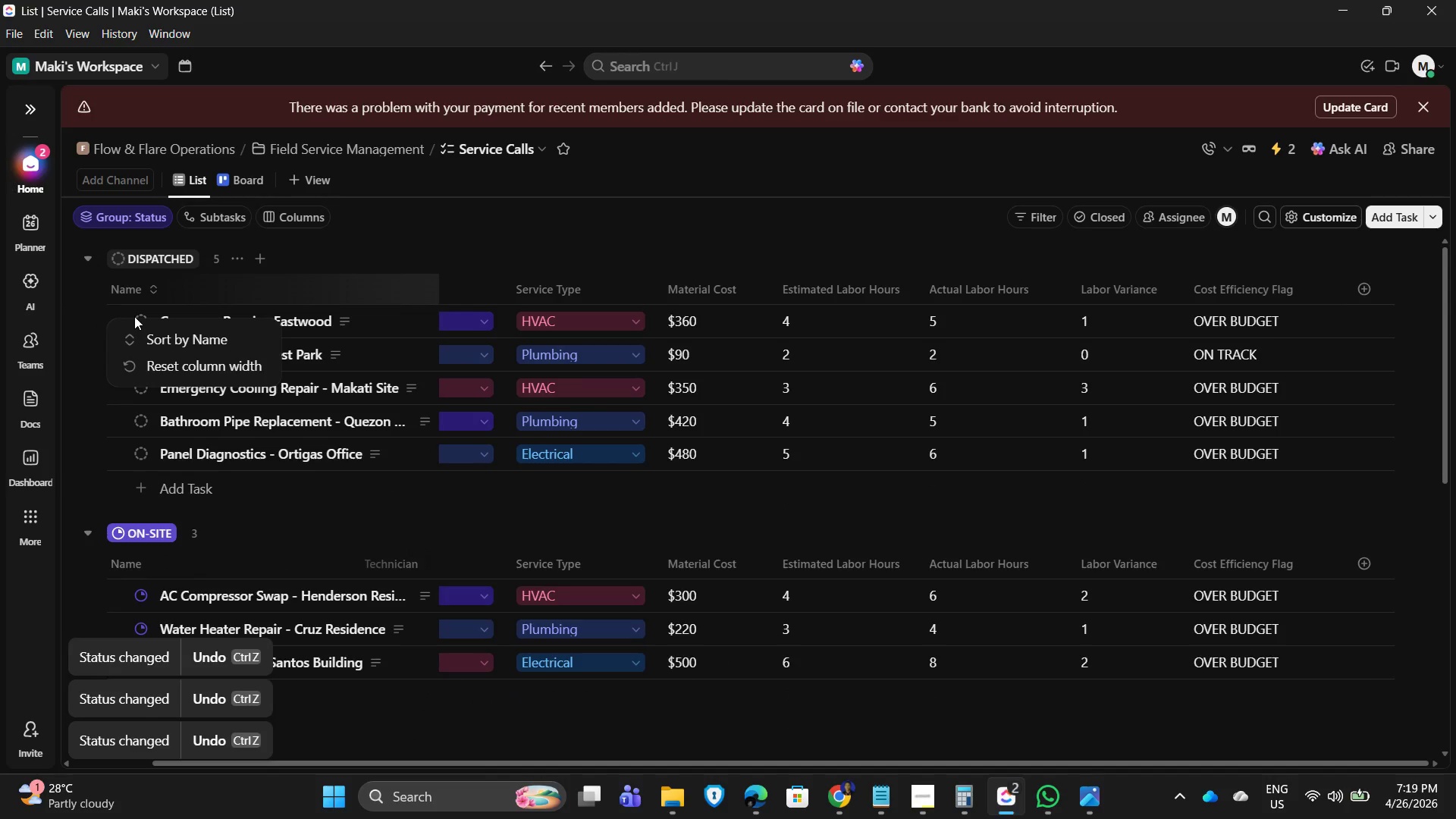 
left_click([136, 317])
 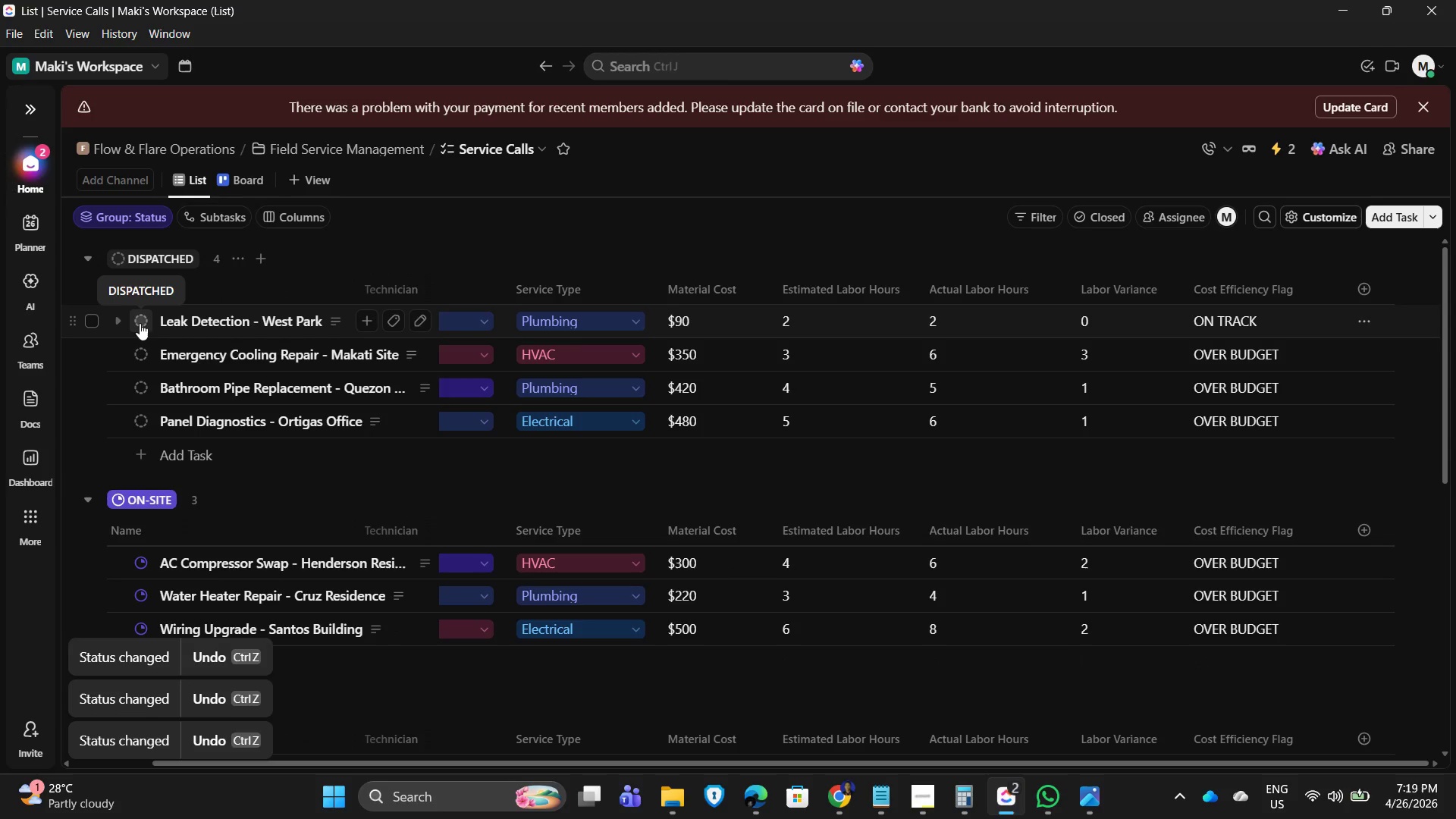 
wait(8.48)
 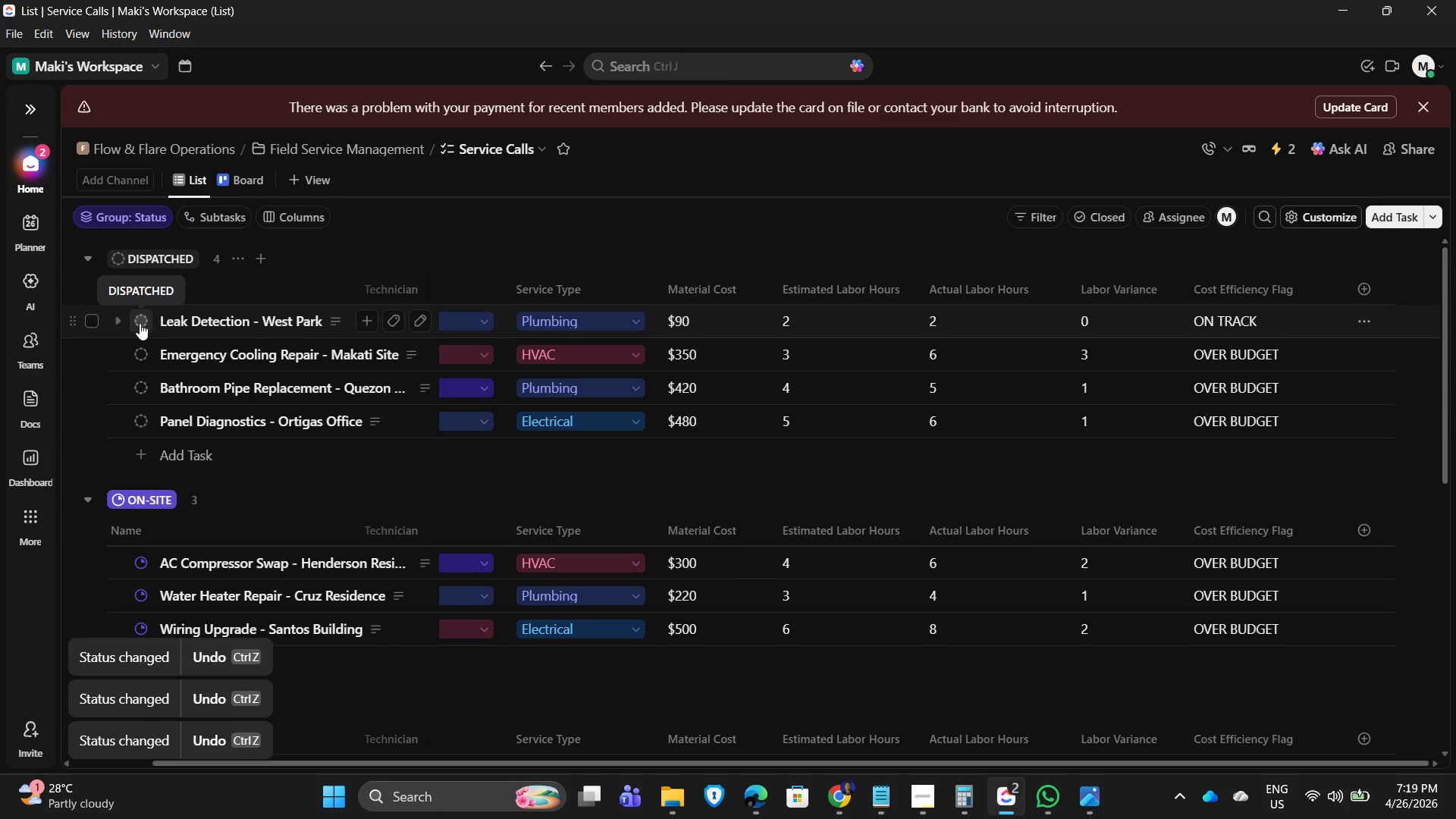 
left_click([140, 323])
 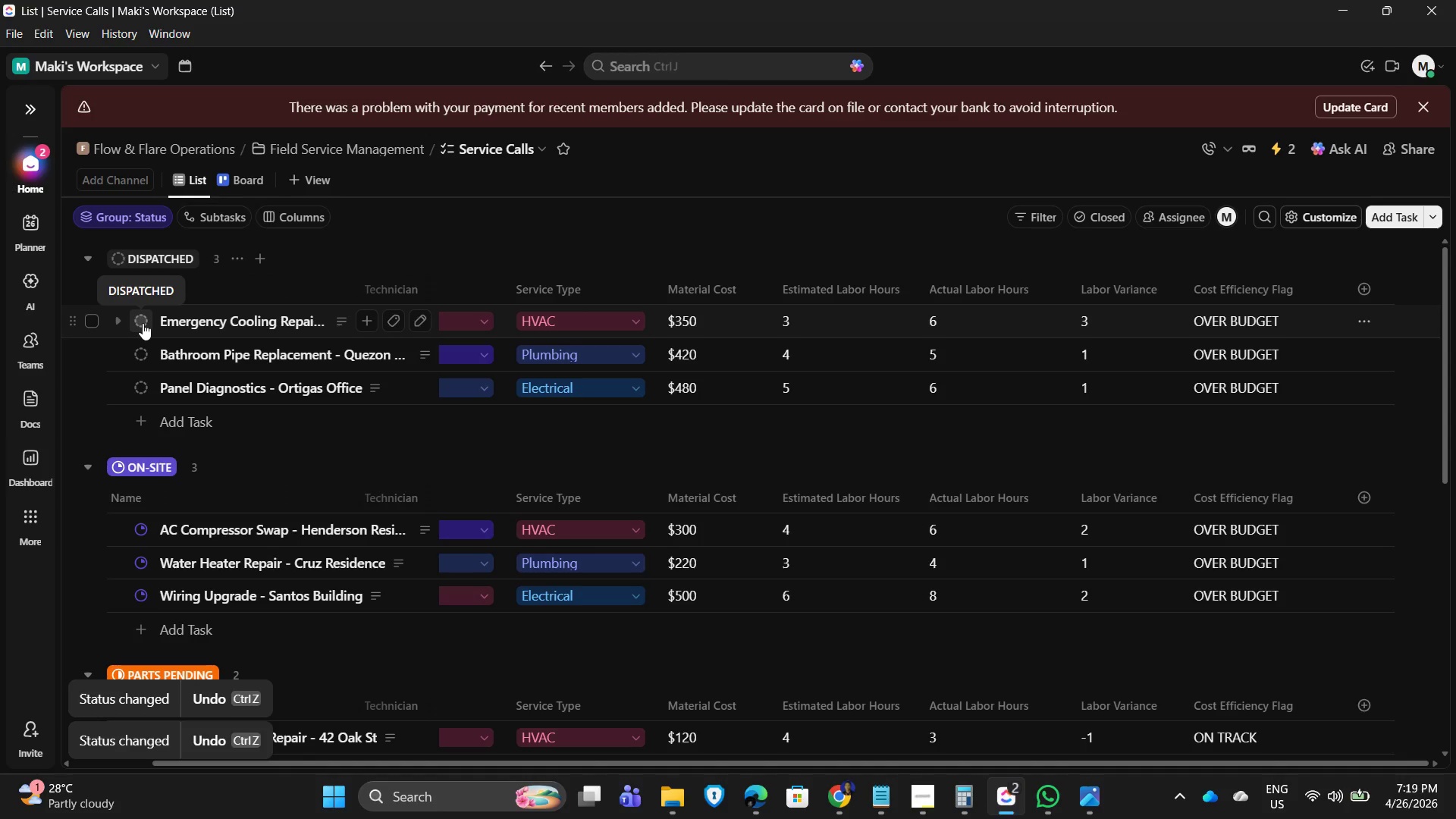 
left_click([143, 323])
 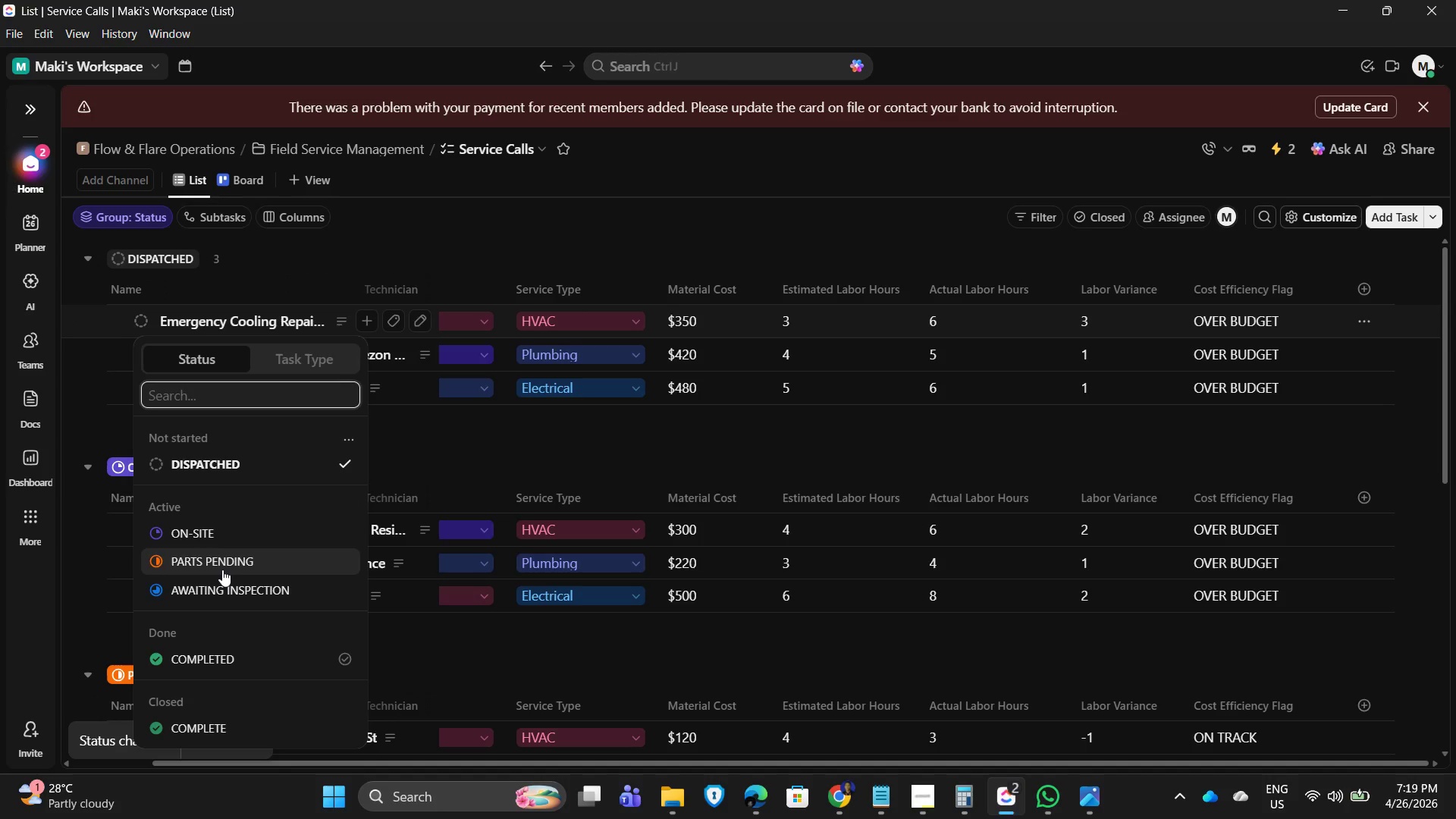 
left_click([225, 458])
 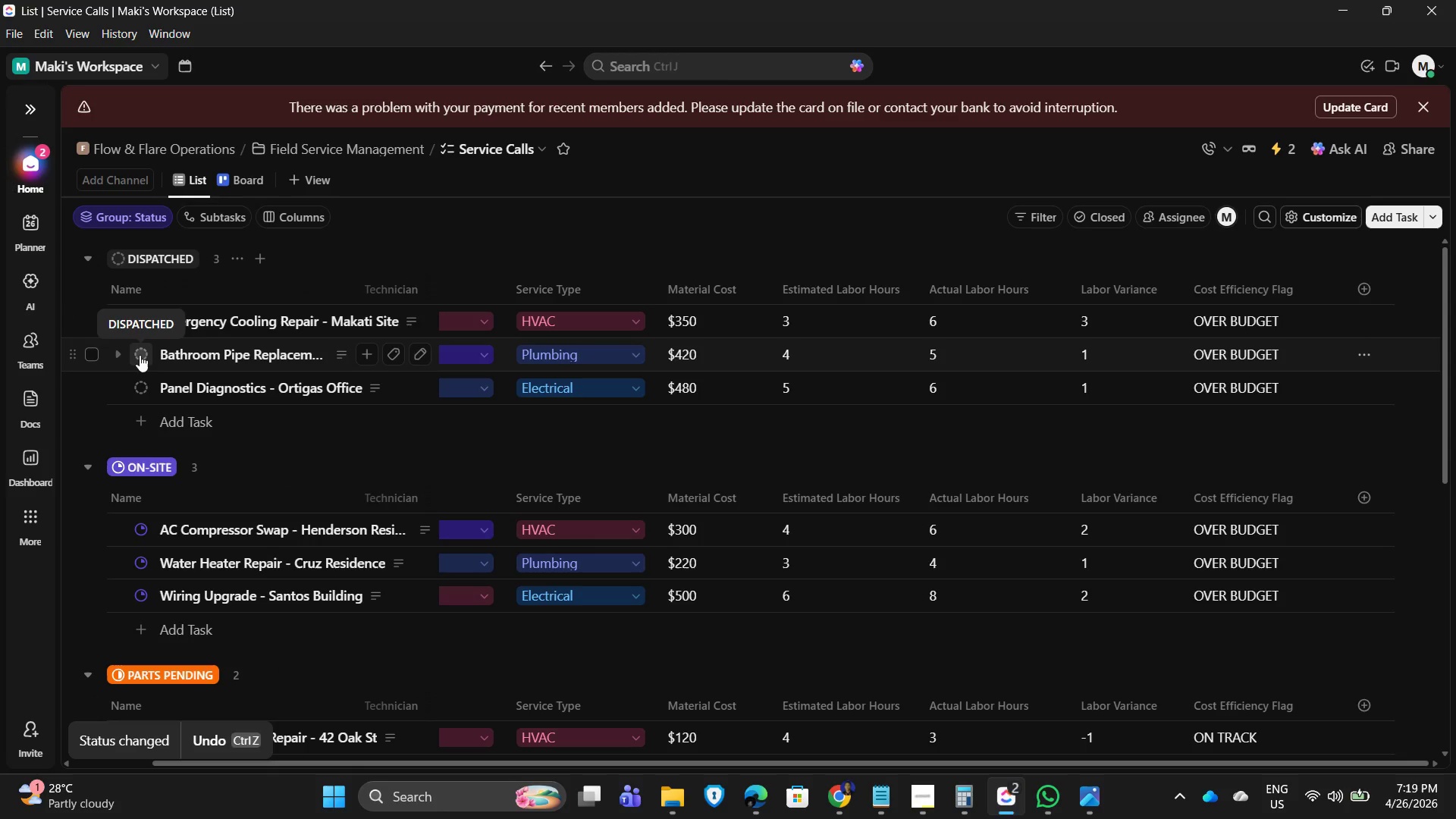 
left_click([140, 355])
 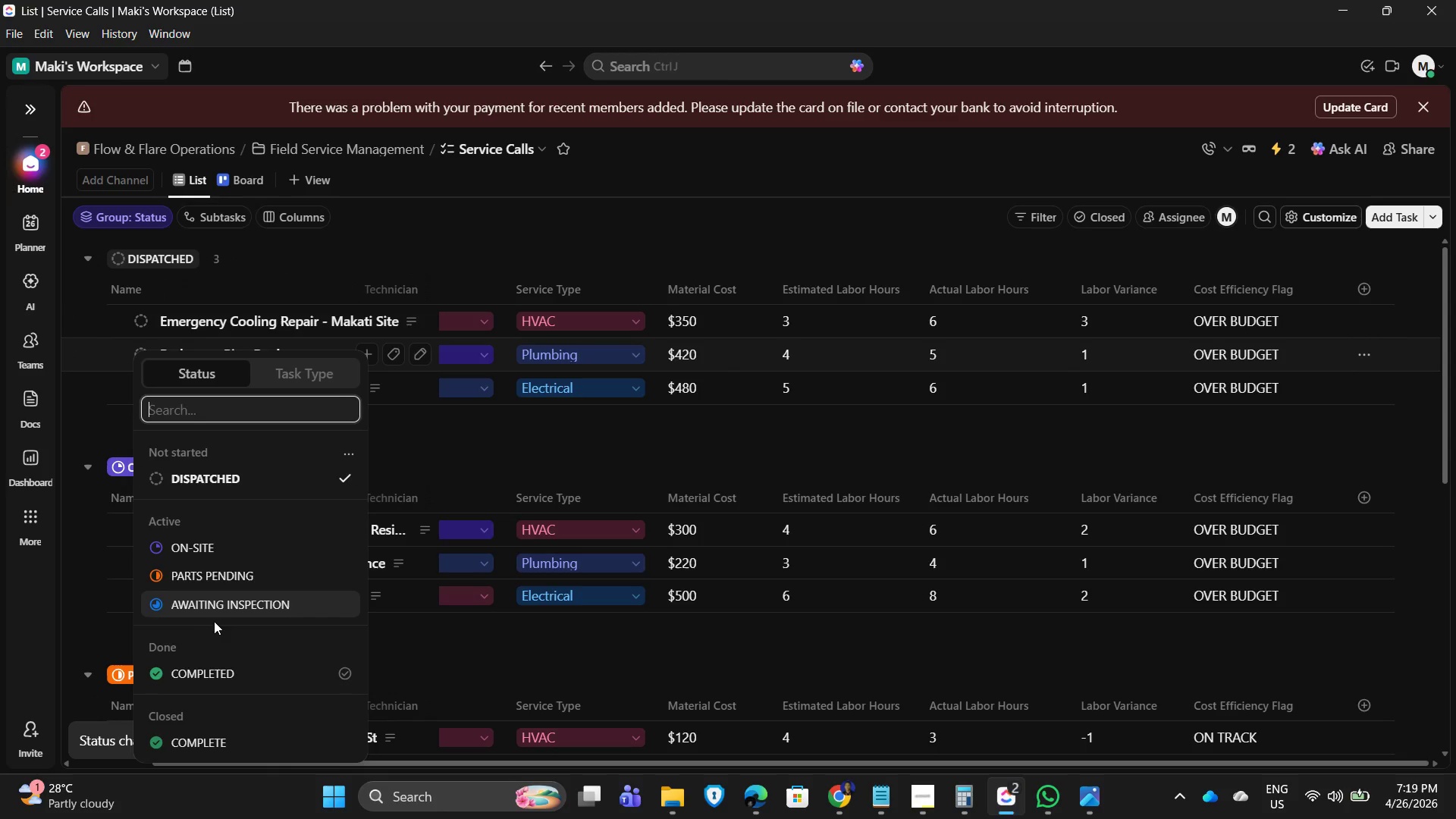 
left_click([218, 576])
 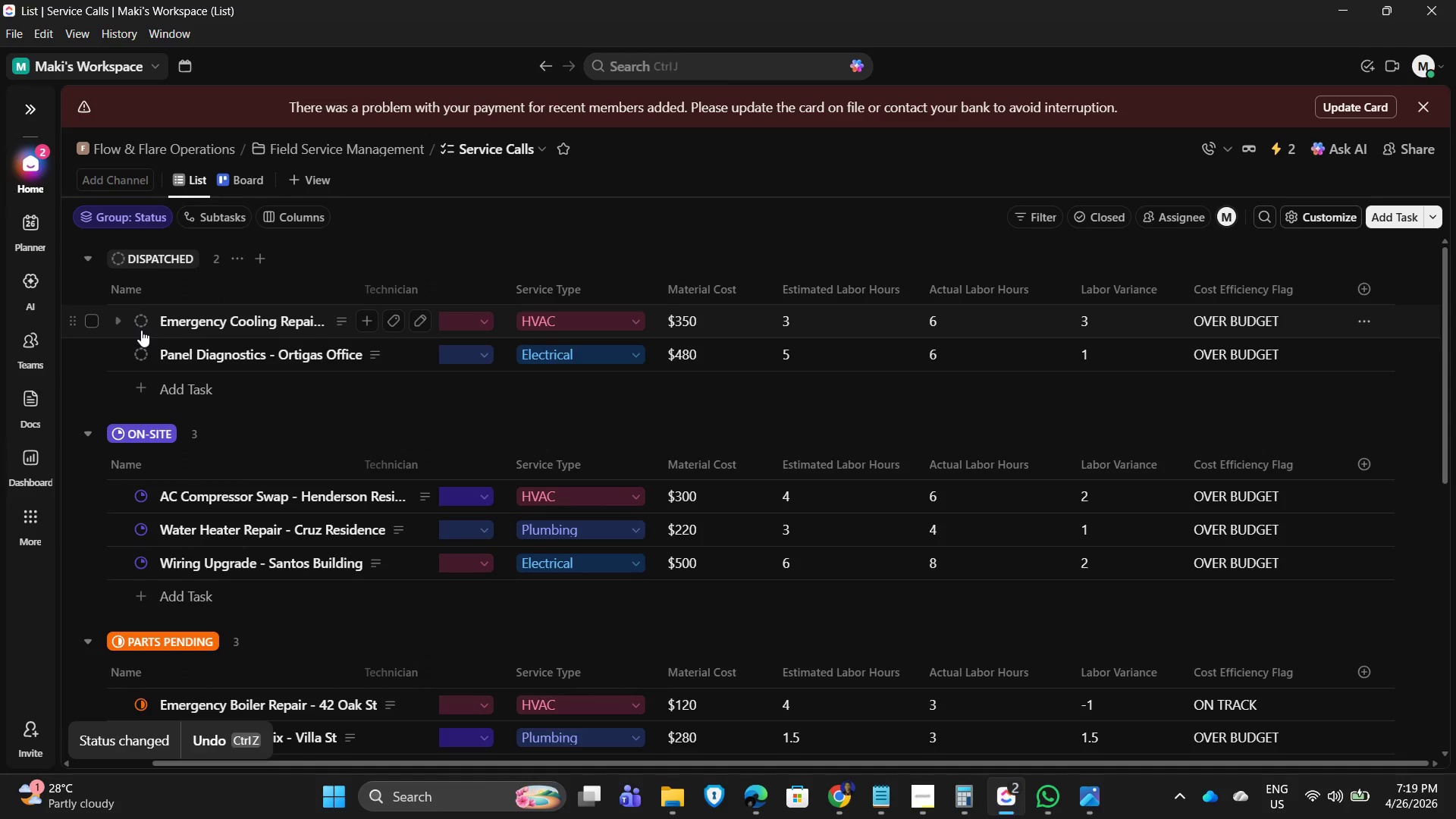 
left_click([140, 358])
 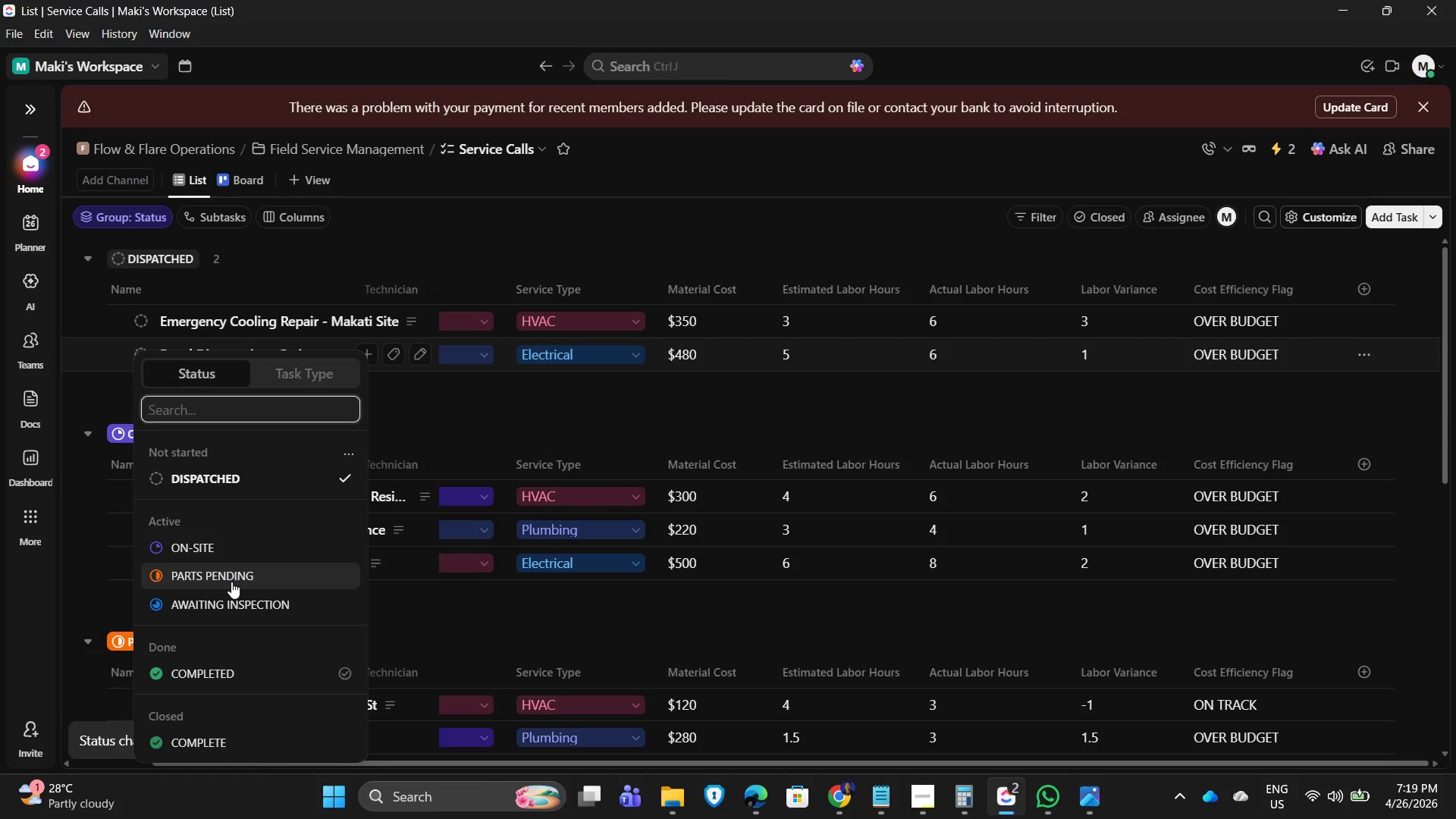 
left_click([196, 541])
 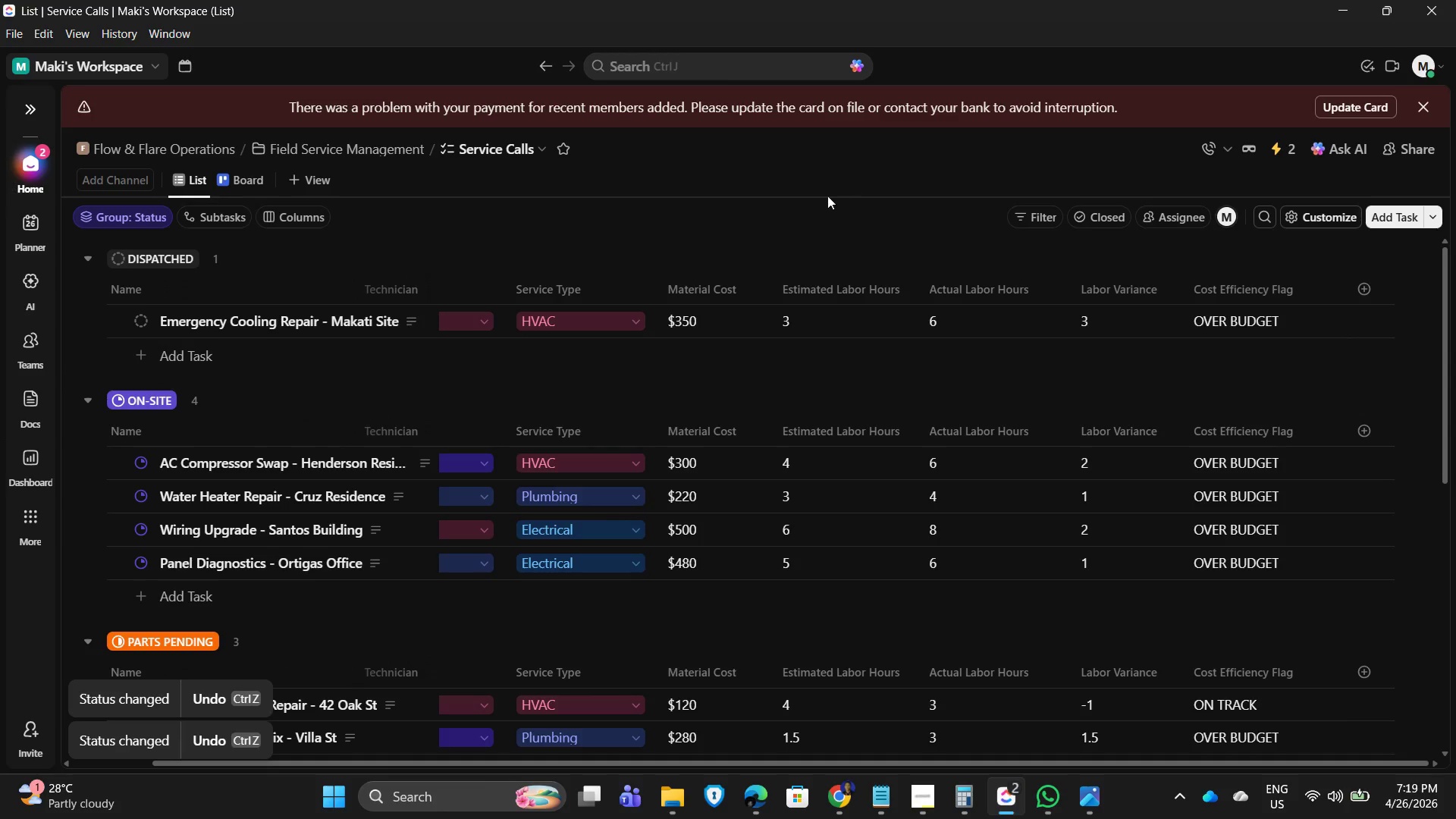 
scroll: coordinate [447, 550], scroll_direction: down, amount: 10.0
 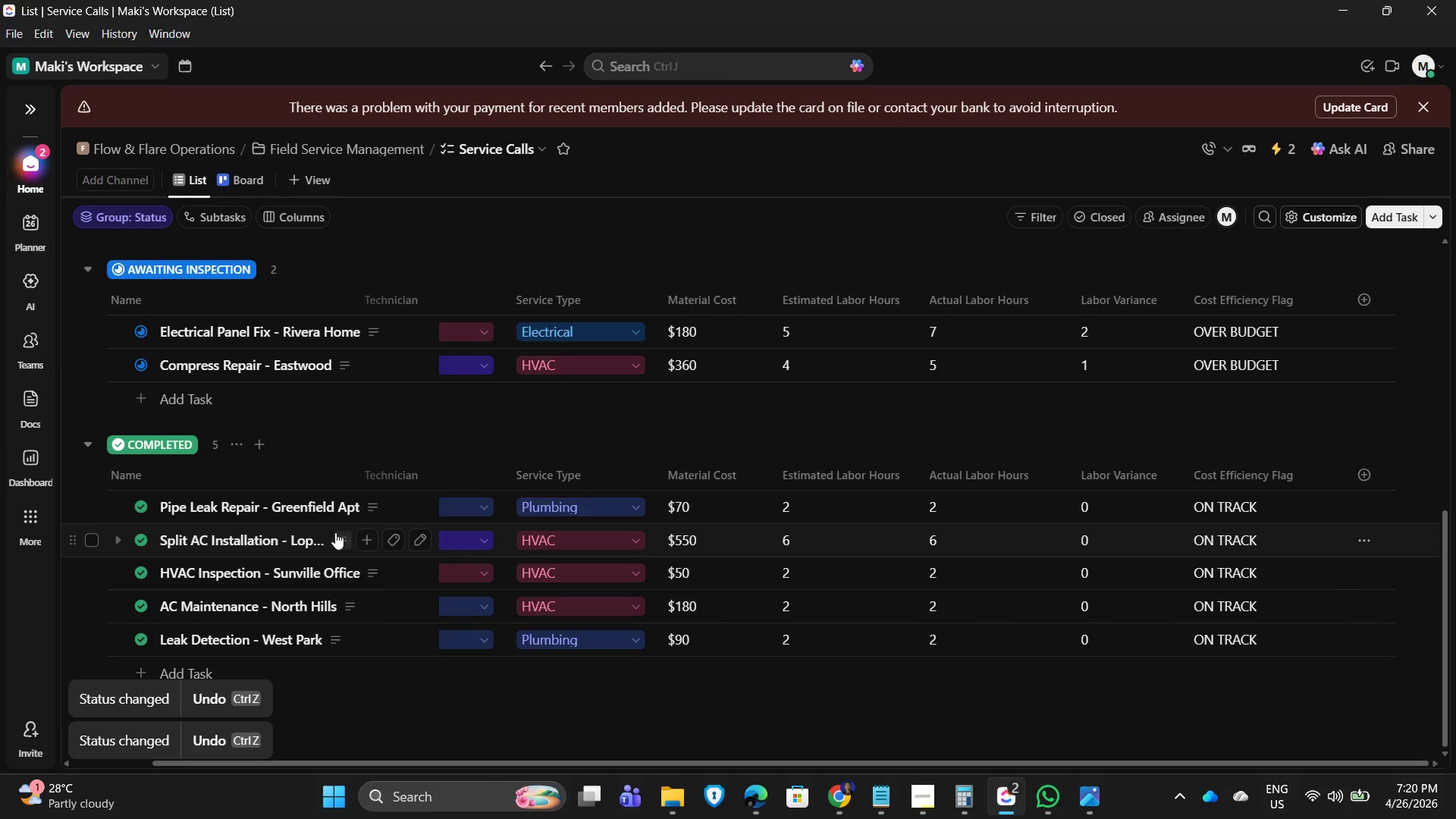 
scroll: coordinate [759, 428], scroll_direction: up, amount: 15.0
 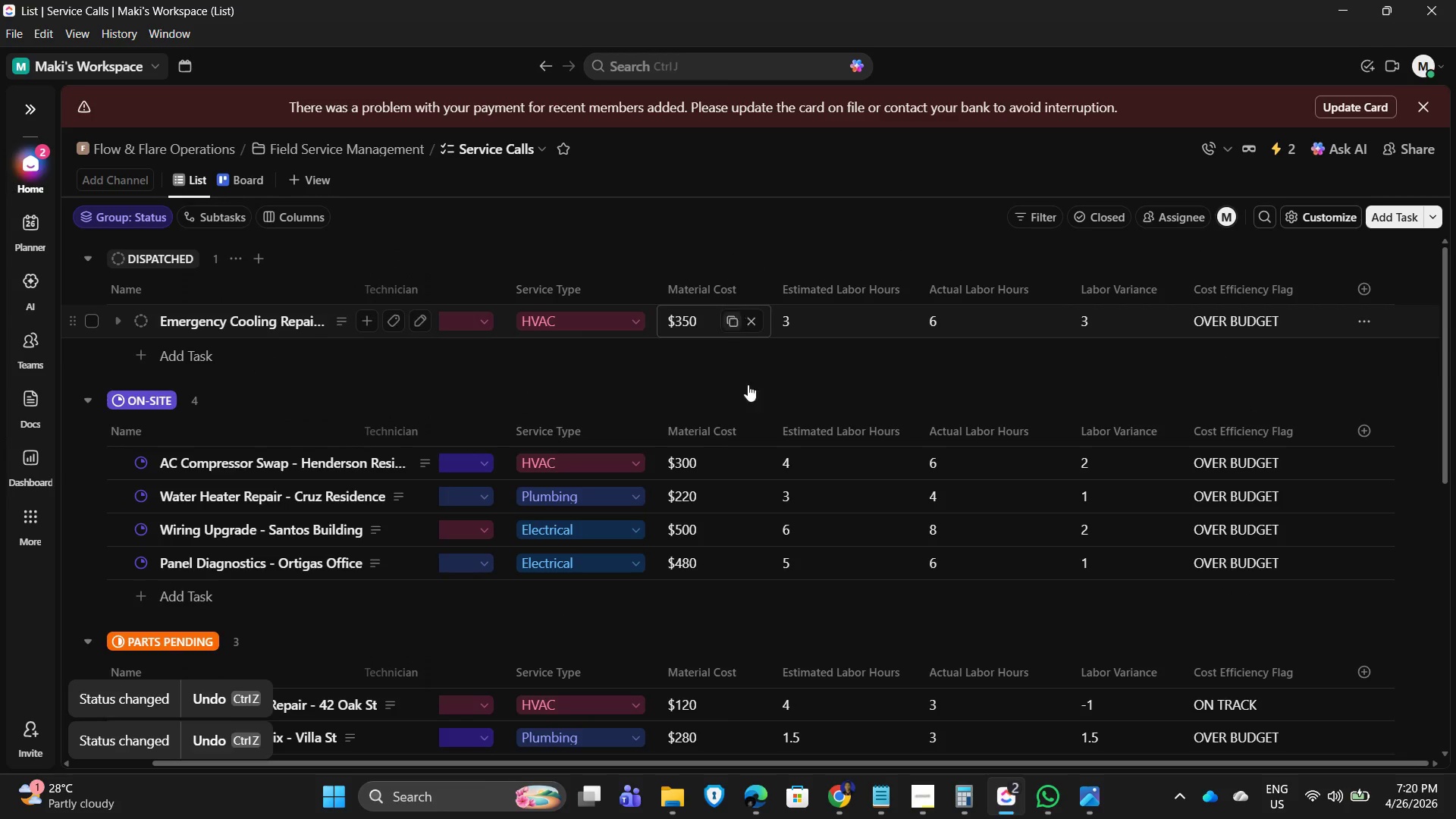 
scroll: coordinate [831, 714], scroll_direction: down, amount: 13.0
 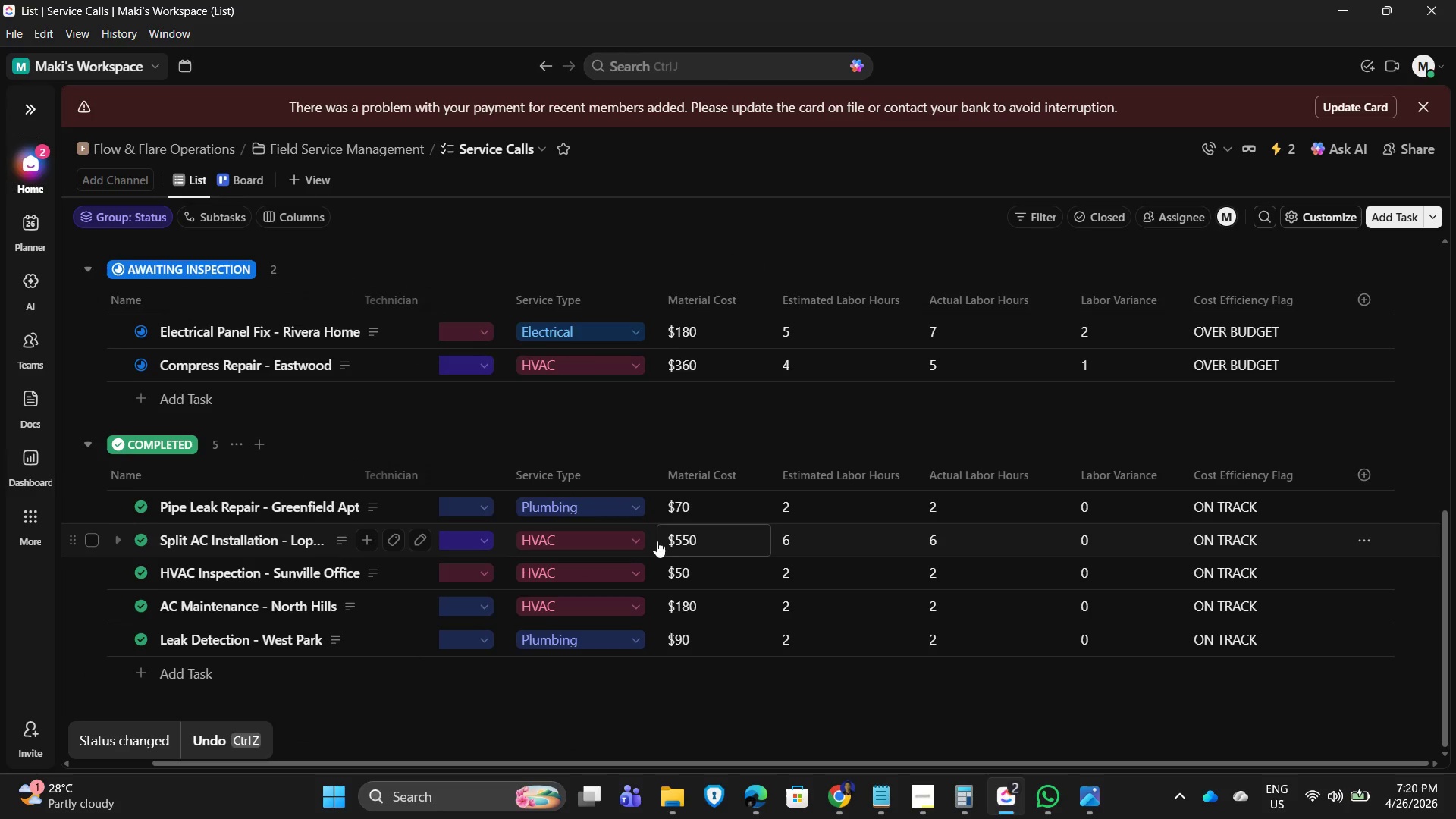 
scroll: coordinate [651, 563], scroll_direction: up, amount: 11.0
 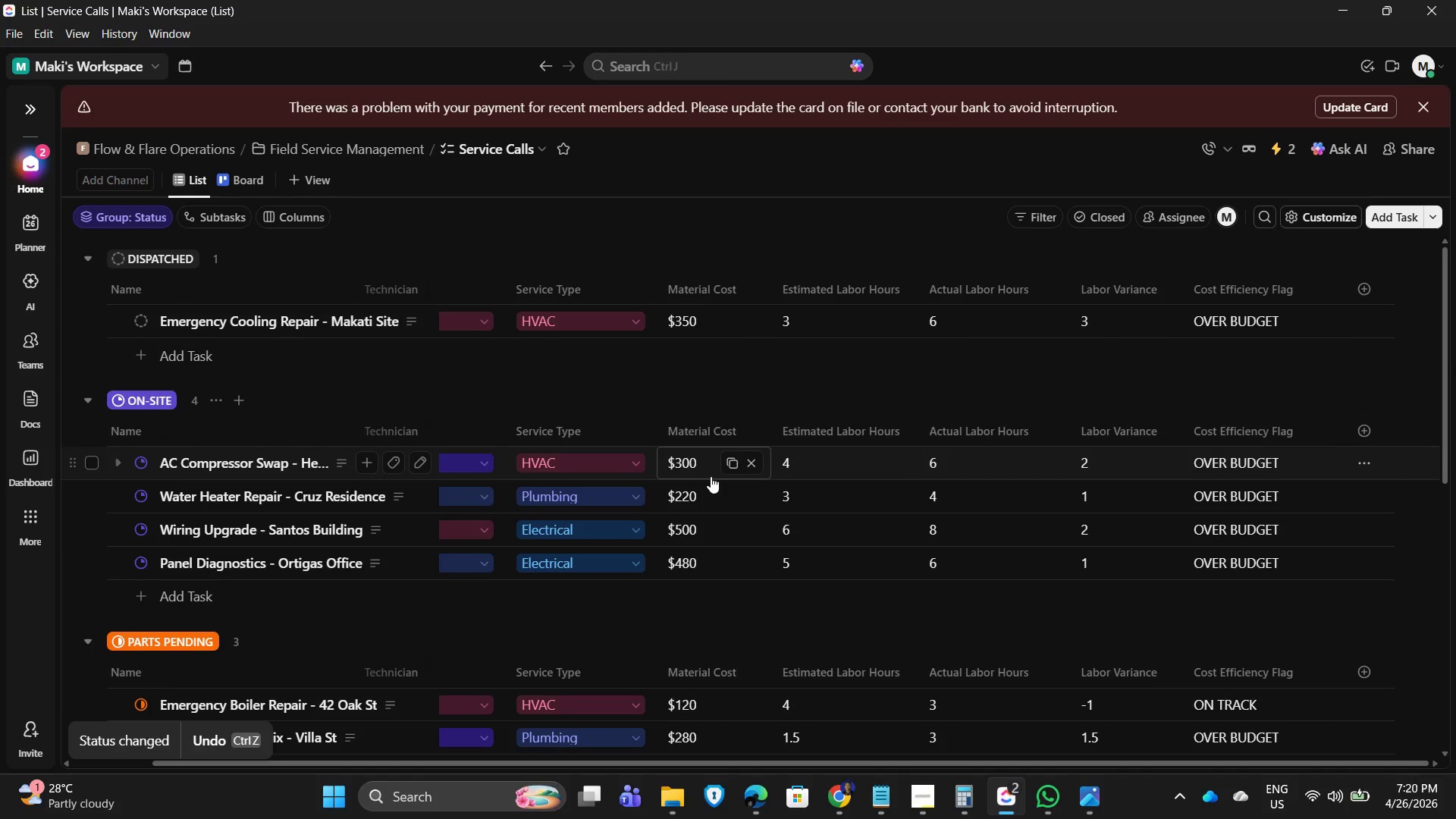 
scroll: coordinate [651, 479], scroll_direction: down, amount: 3.0
 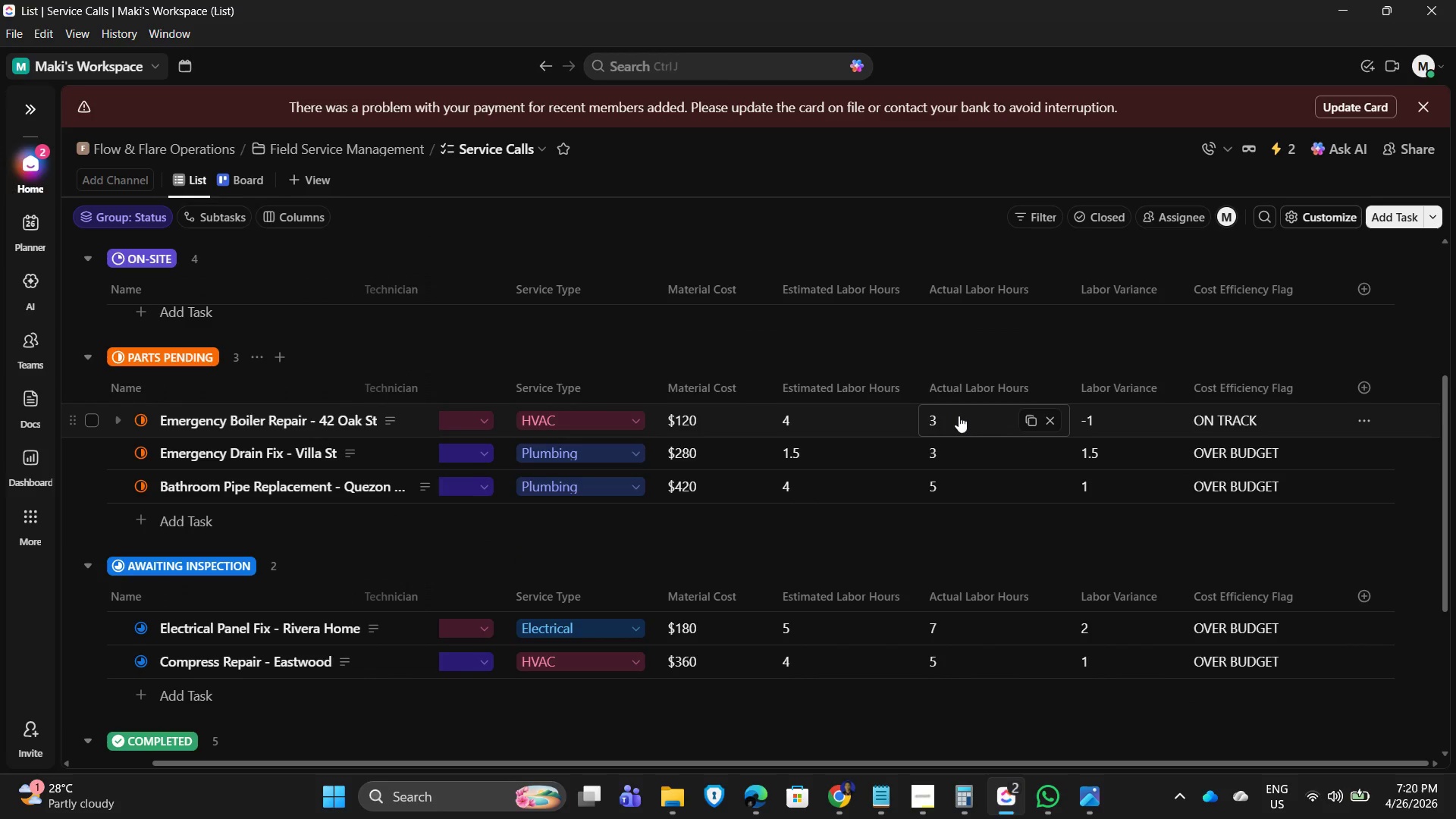 
left_click([946, 416])
 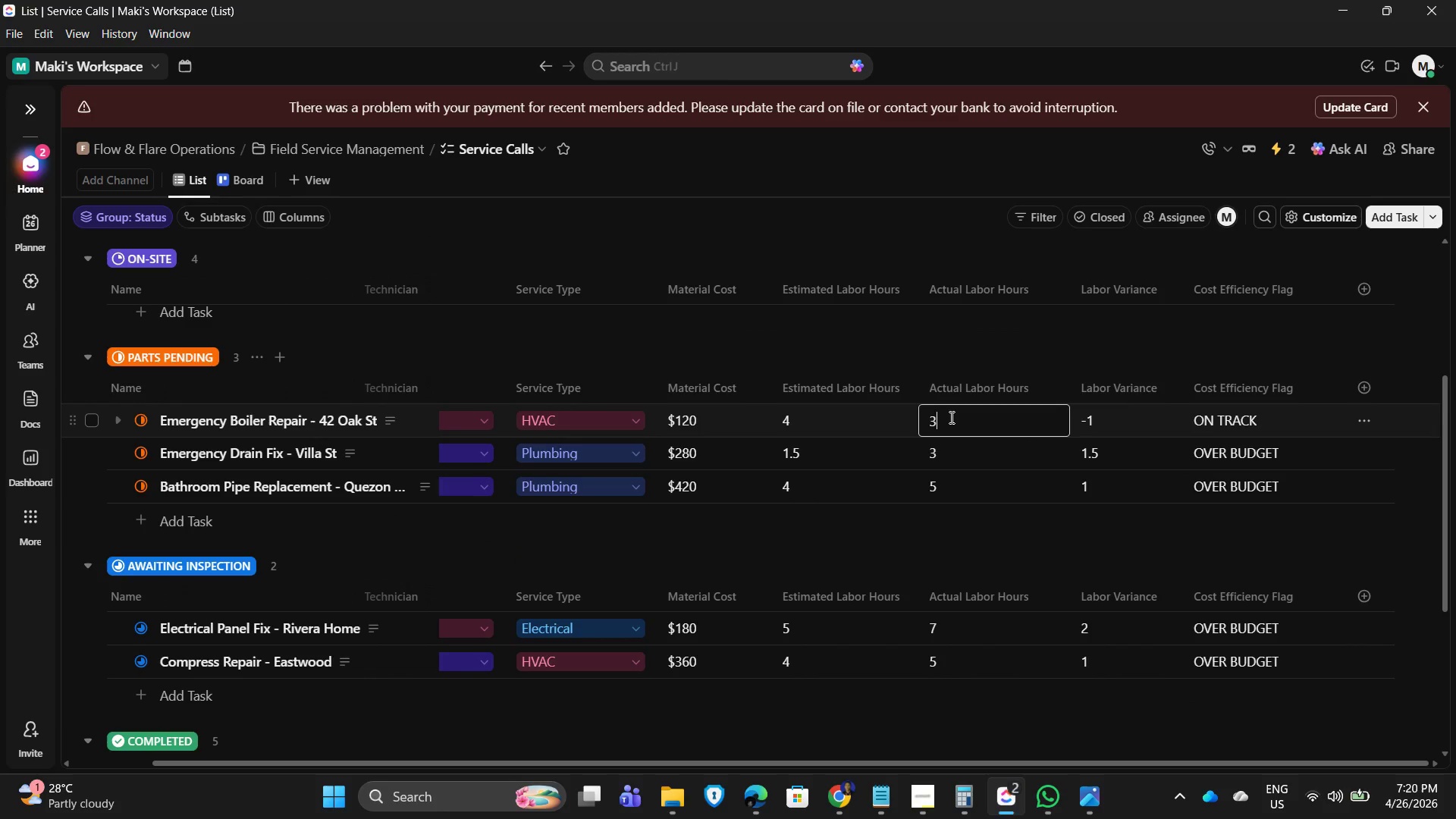 
scroll: coordinate [952, 444], scroll_direction: up, amount: 3.0
 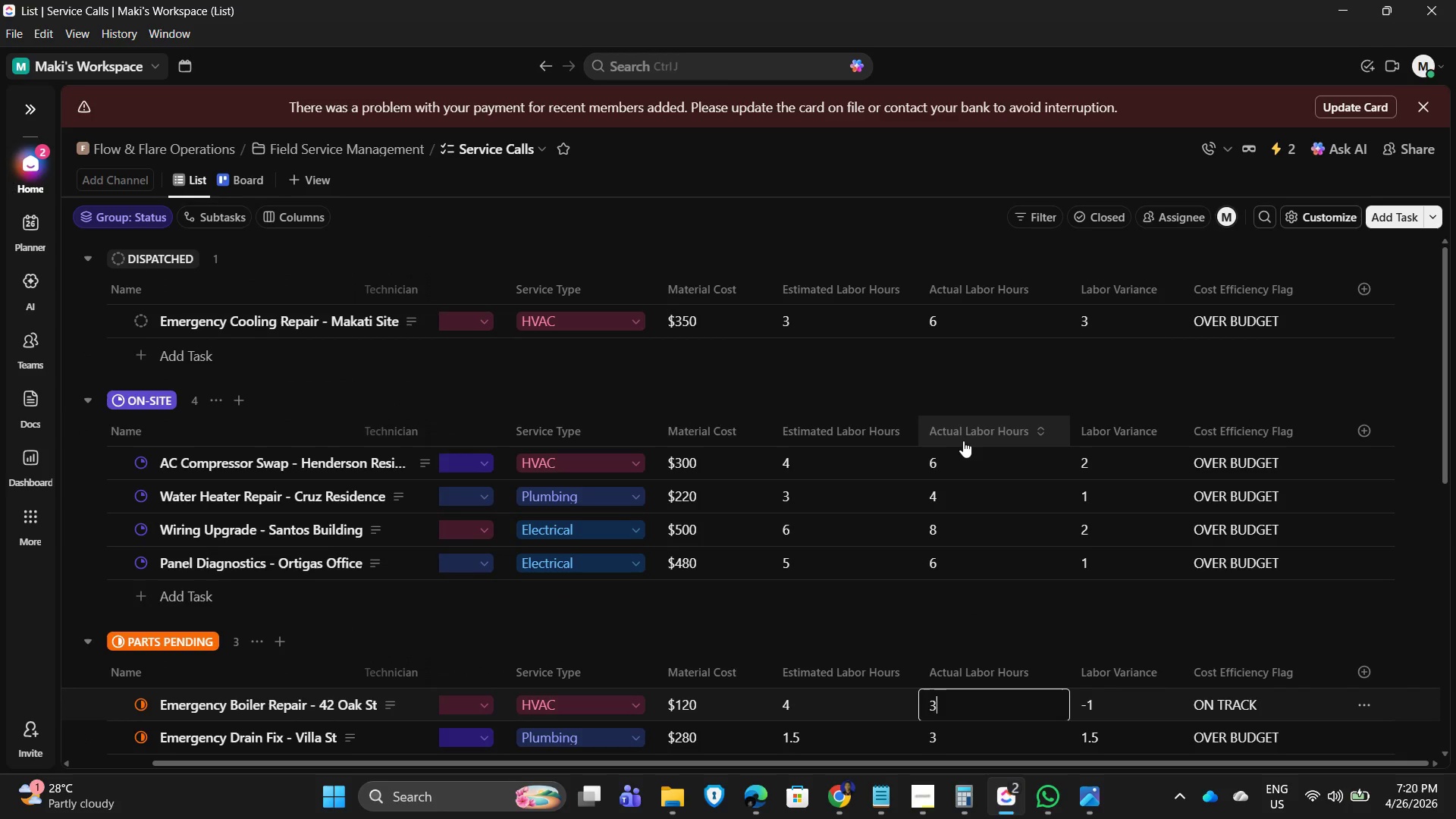 
scroll: coordinate [1004, 444], scroll_direction: down, amount: 3.0
 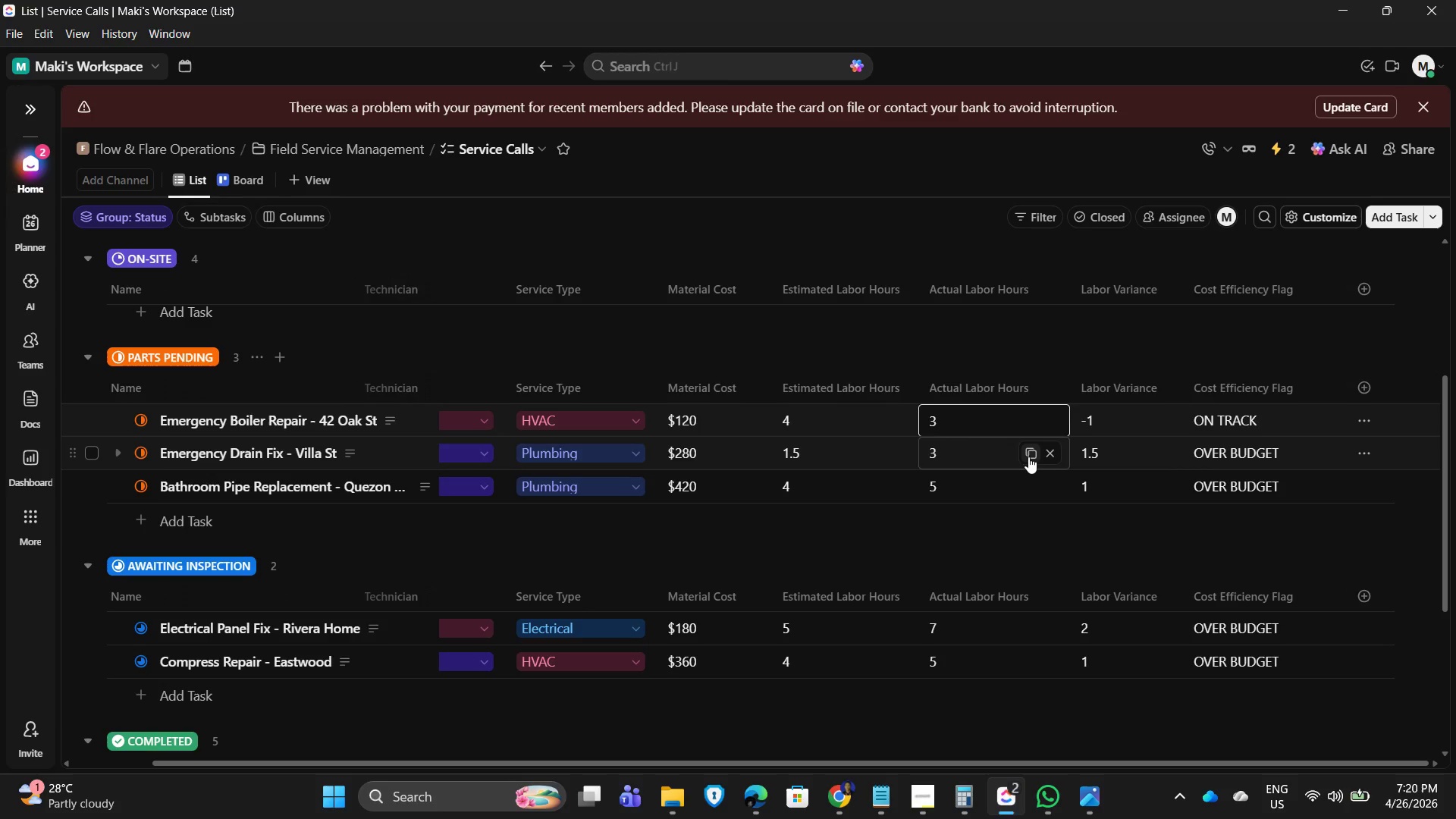 
key(Backspace)
 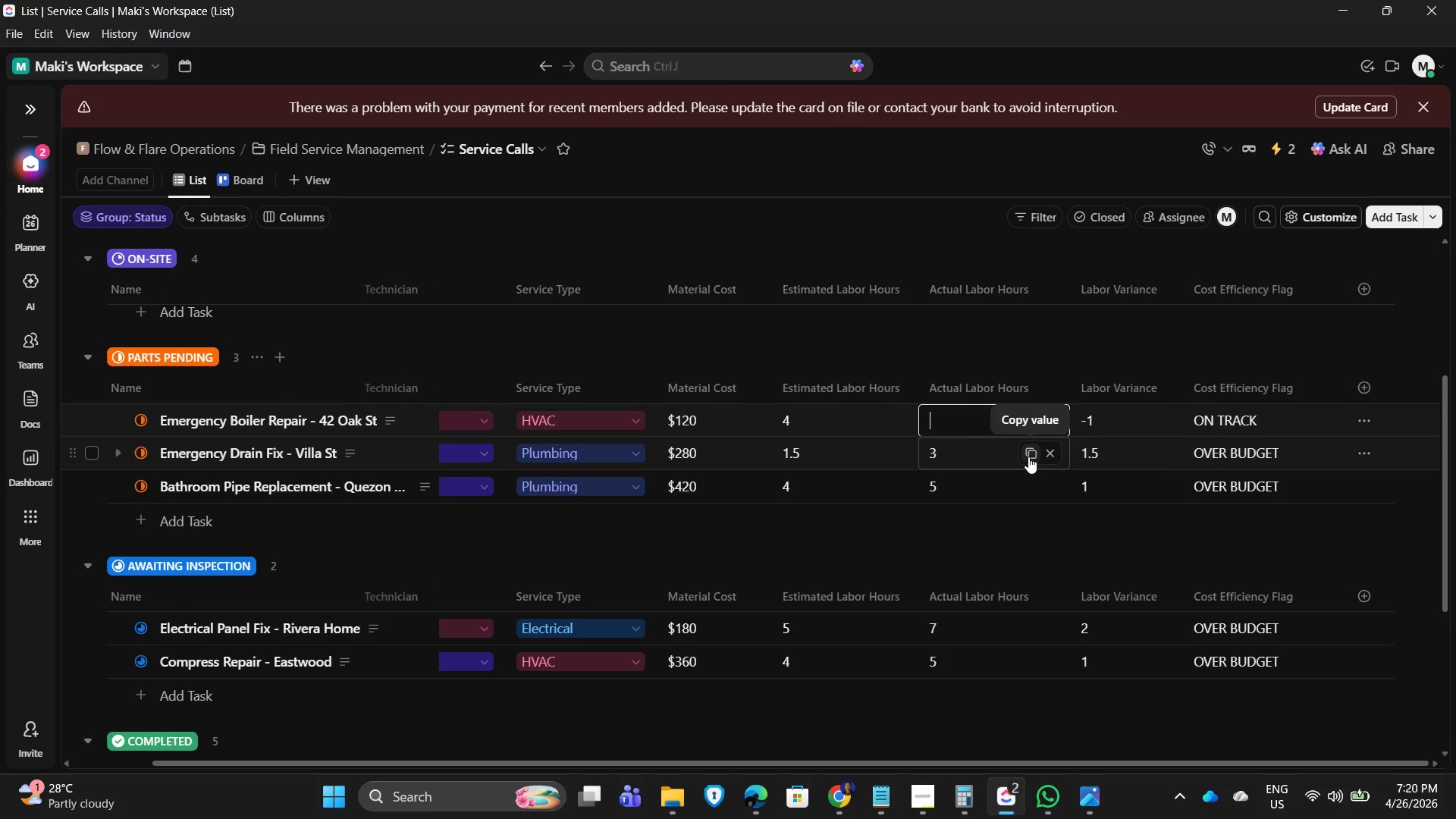 
key(Numpad5)
 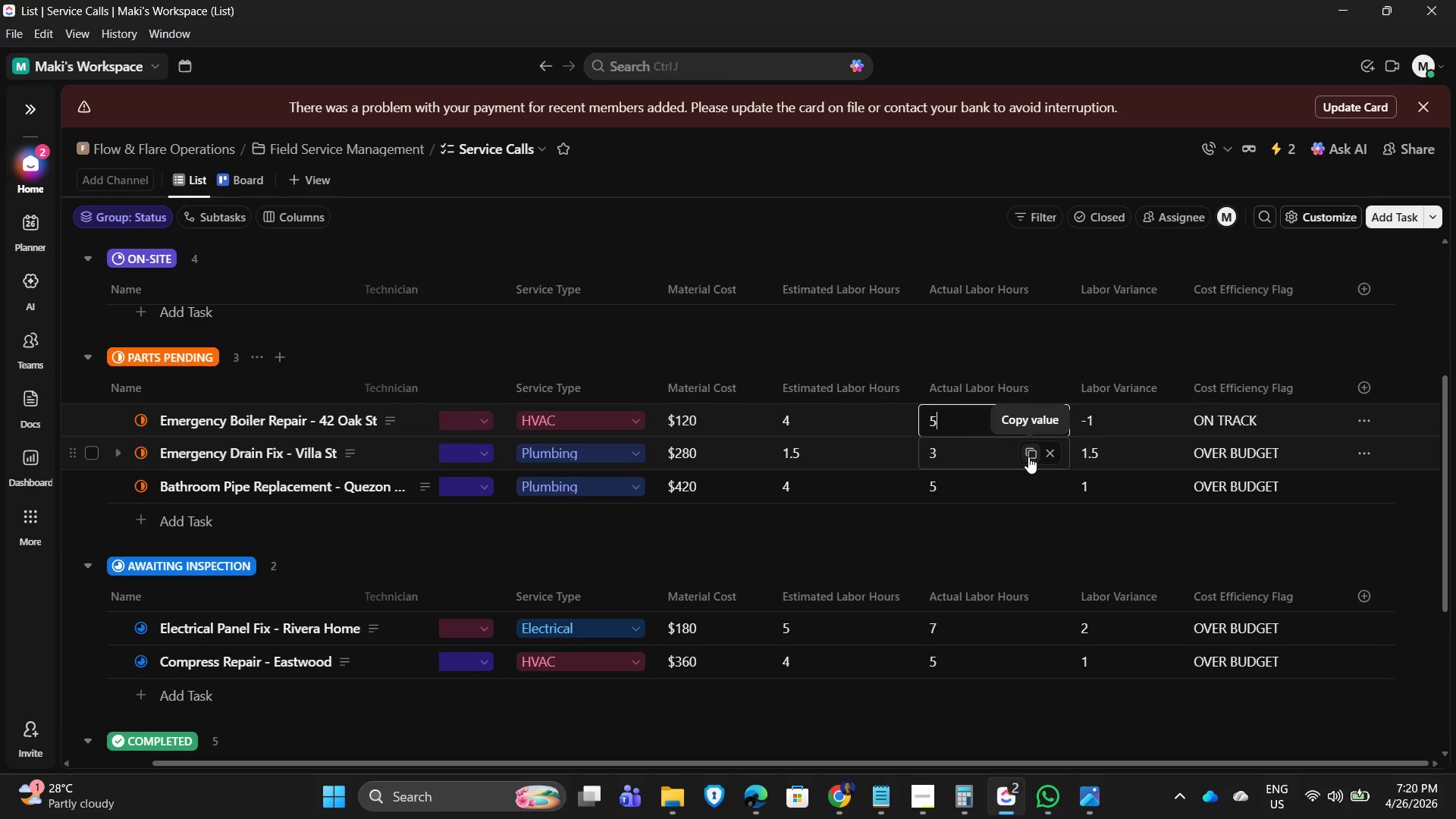 
key(NumpadEnter)
 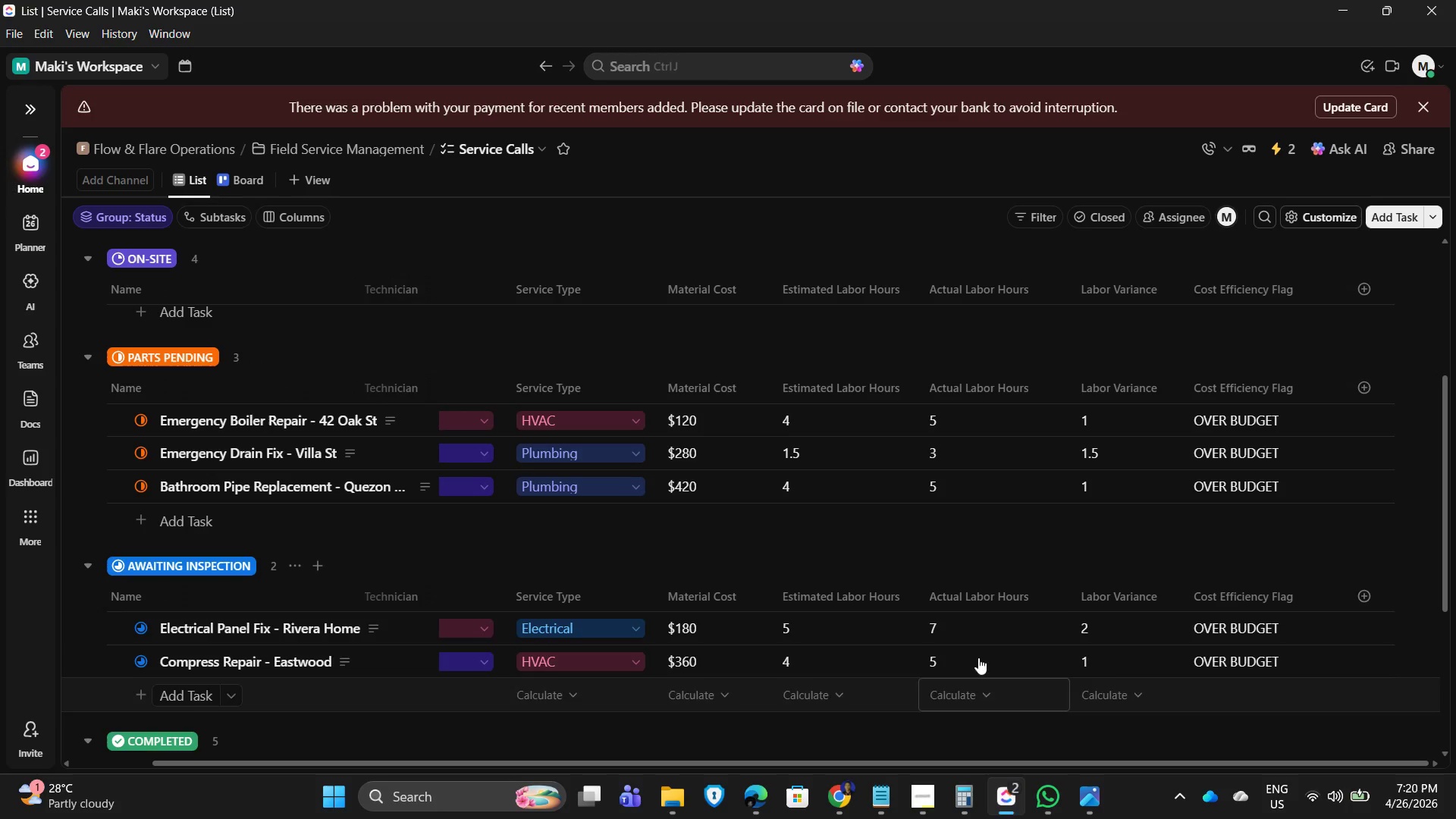 
scroll: coordinate [933, 523], scroll_direction: up, amount: 6.0
 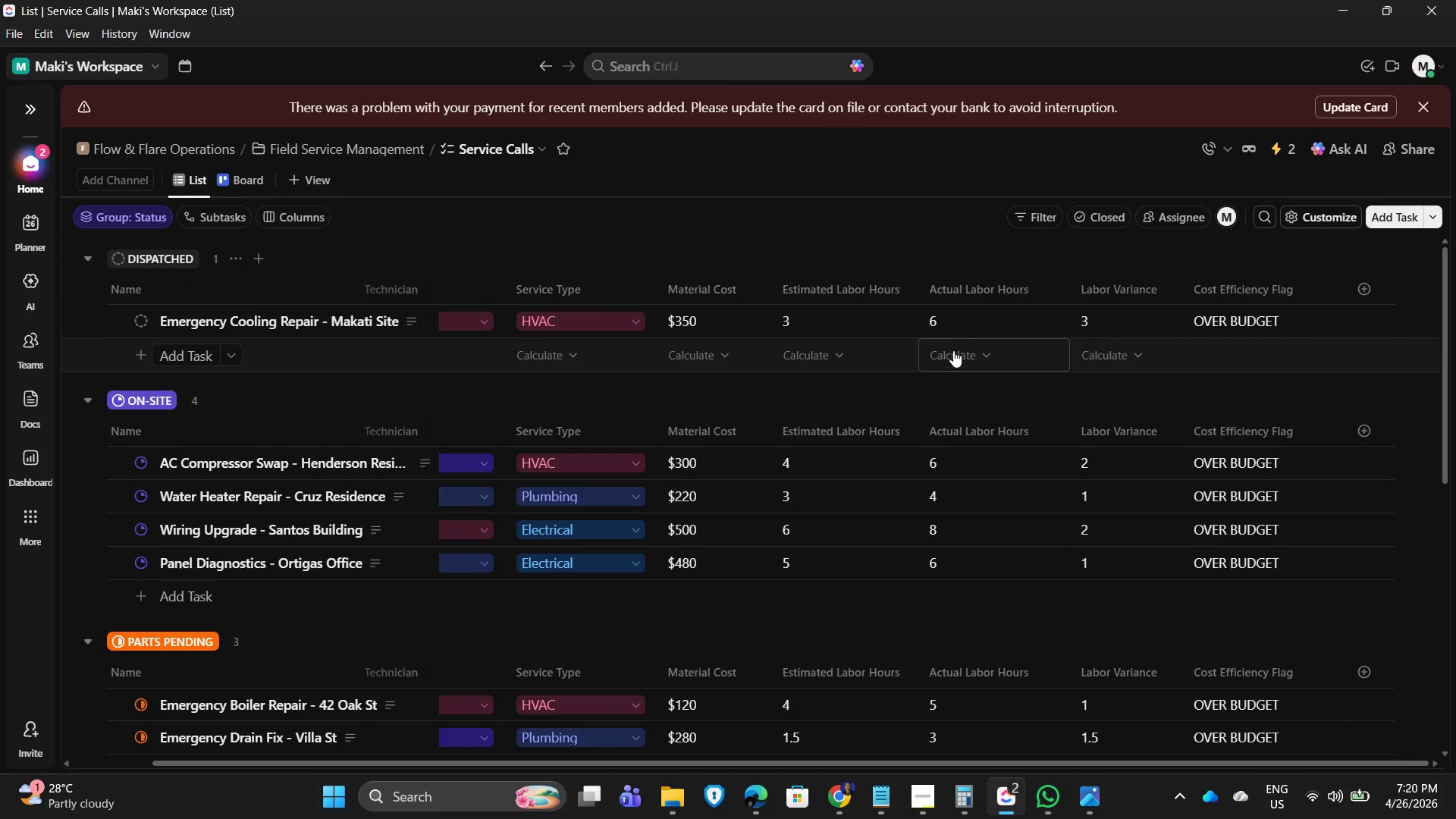 
mouse_move([962, 334])
 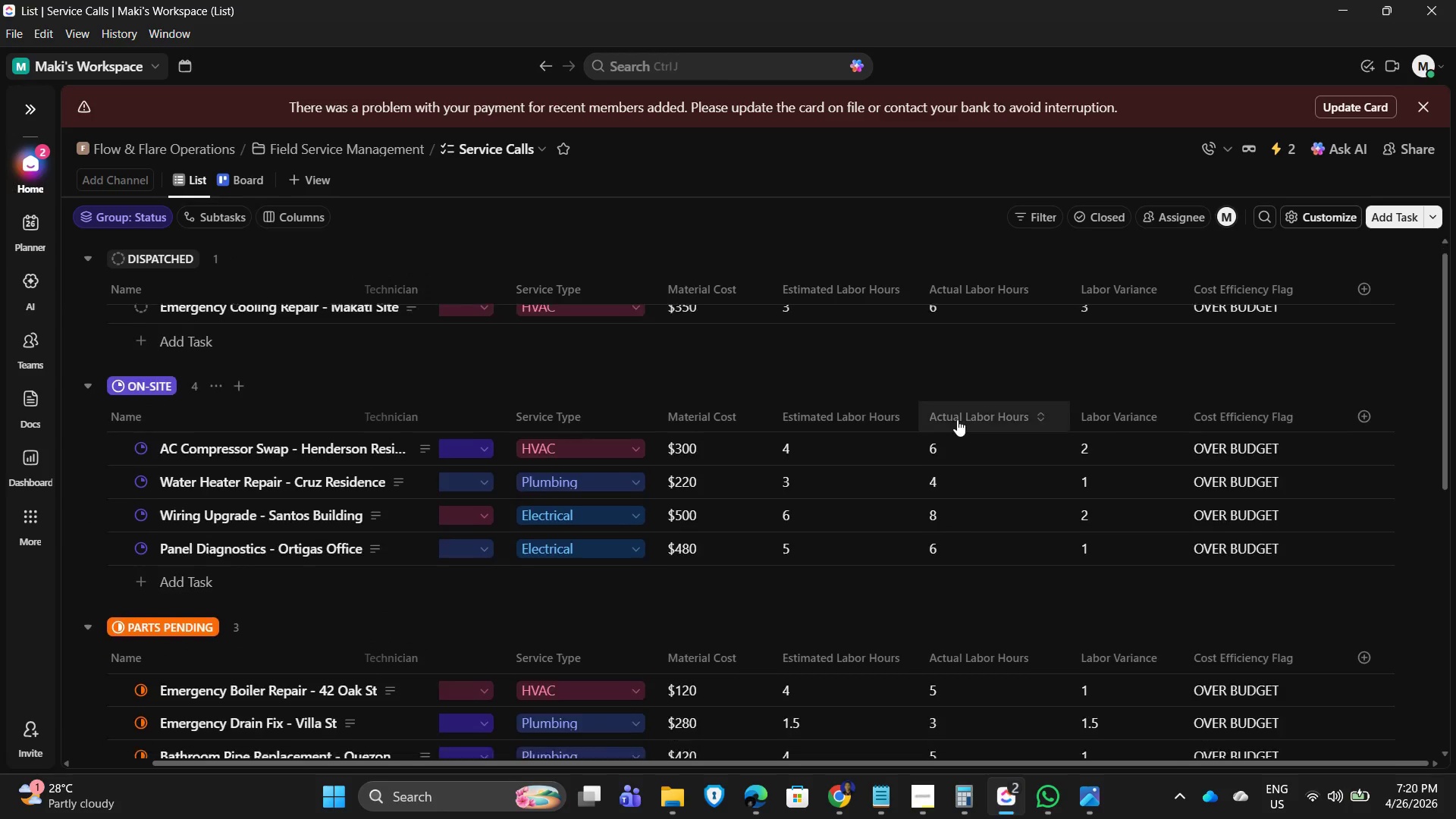 
scroll: coordinate [957, 419], scroll_direction: down, amount: 3.0
 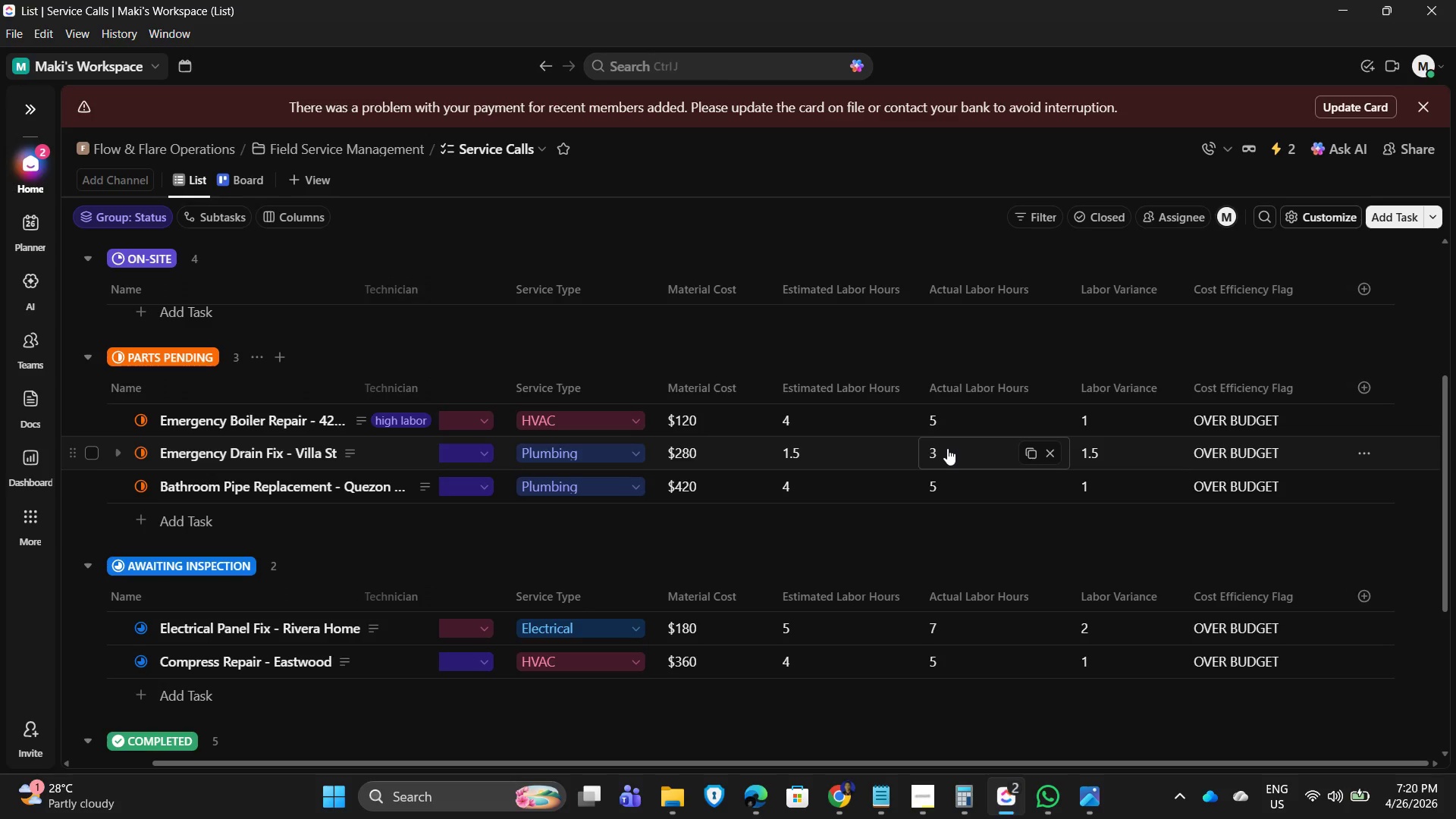 
left_click([947, 448])
 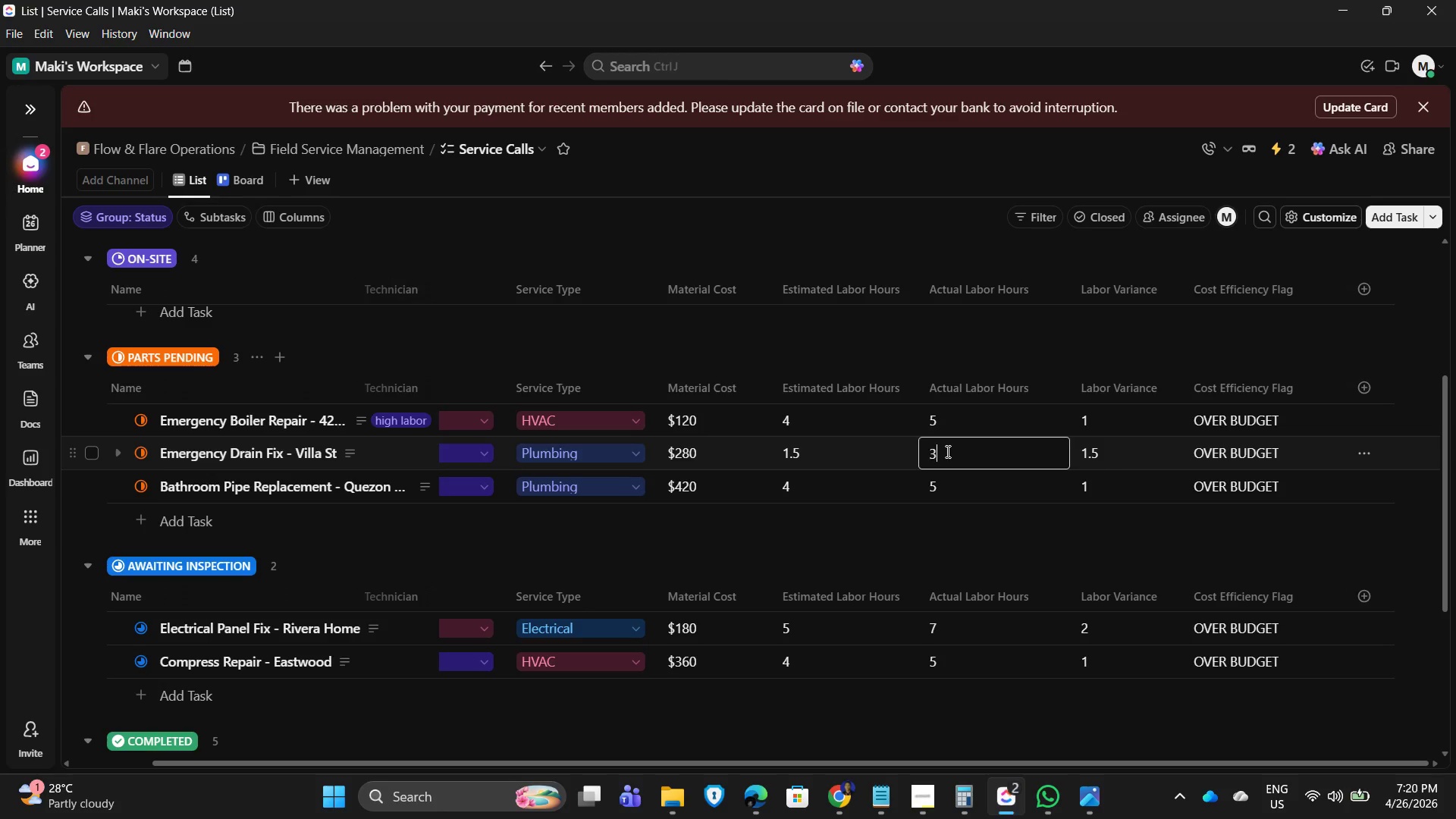 
key(Backspace)
 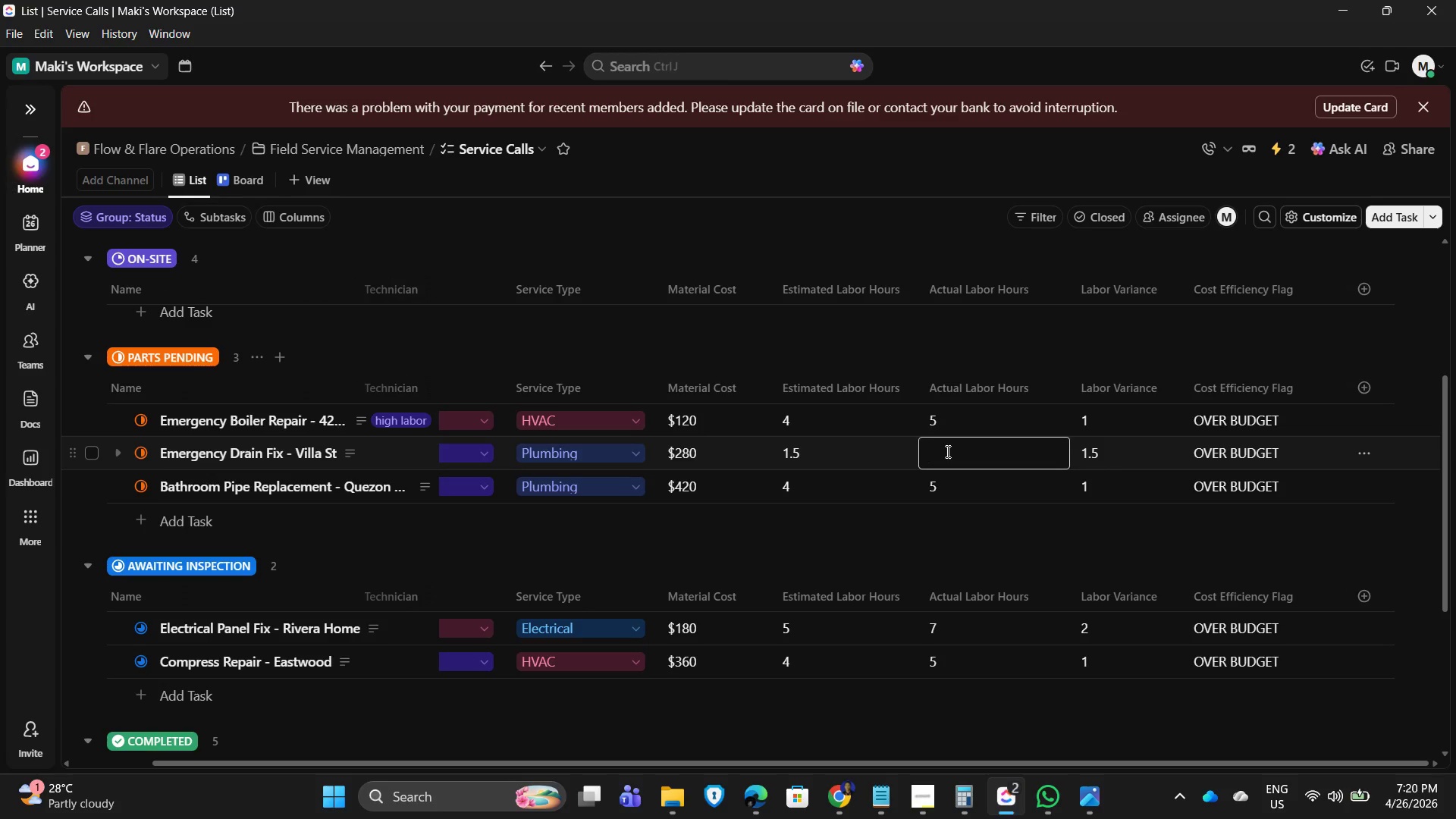 
key(Numpad3)
 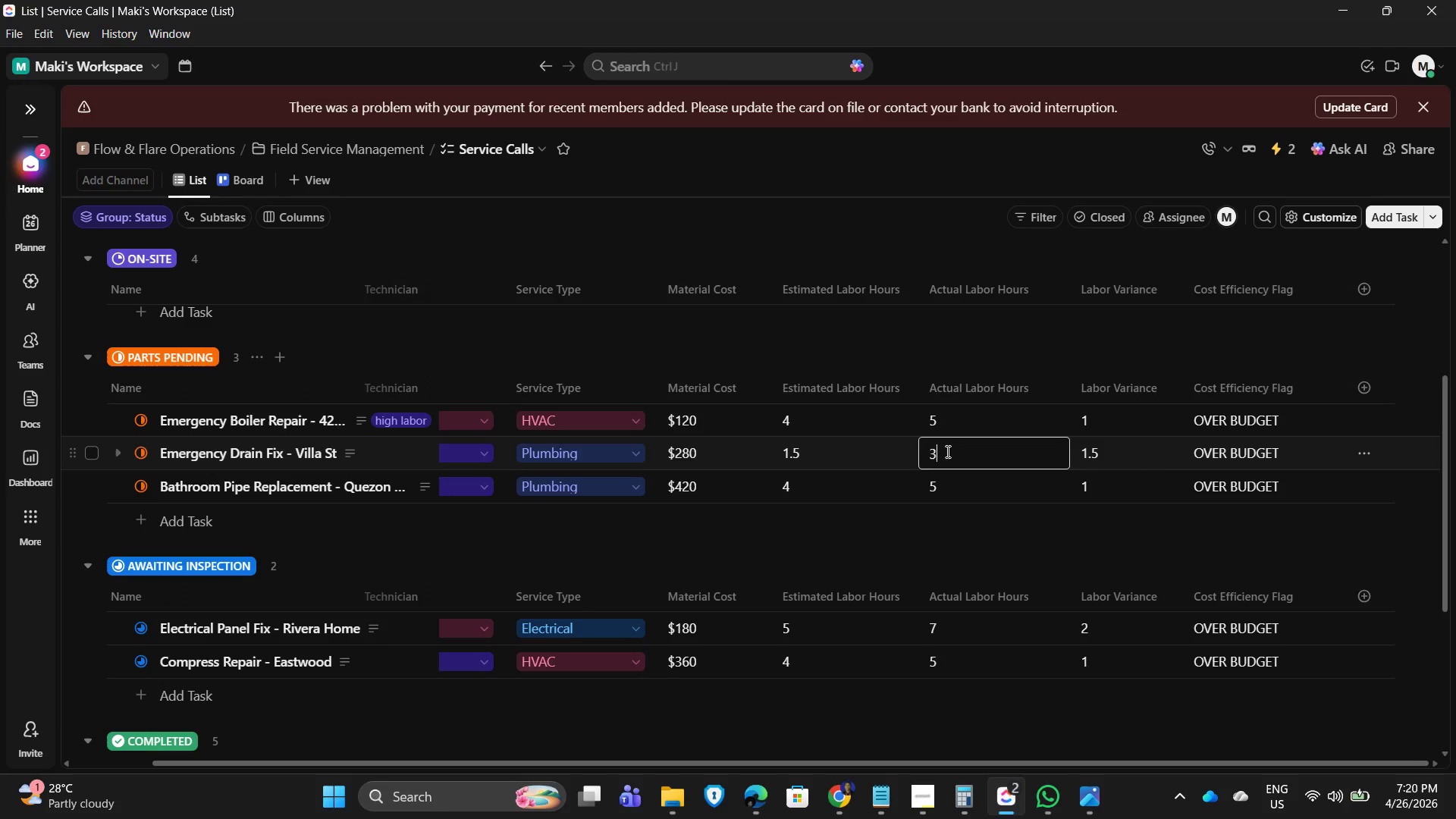 
key(NumpadEnter)
 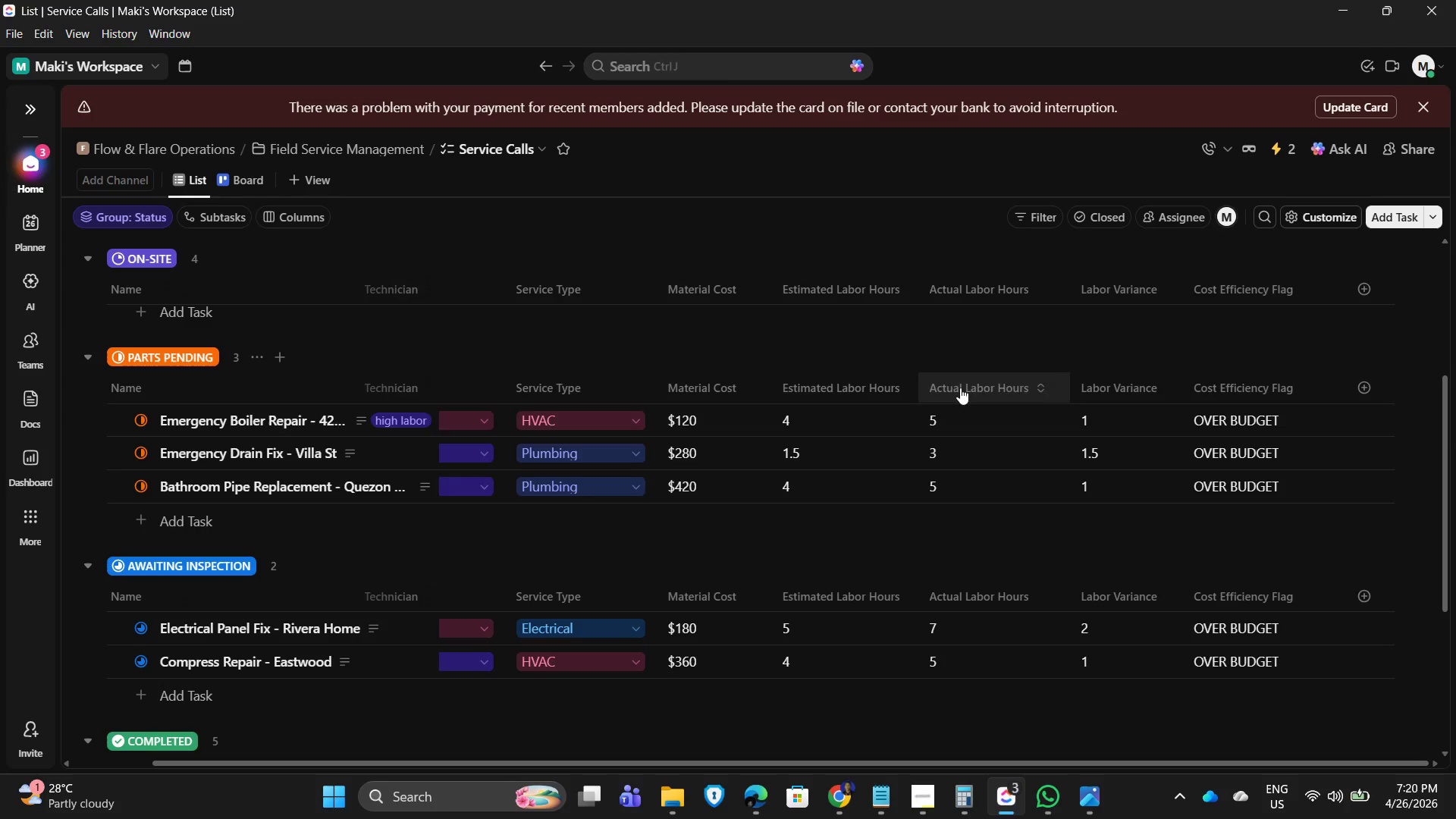 
wait(7.47)
 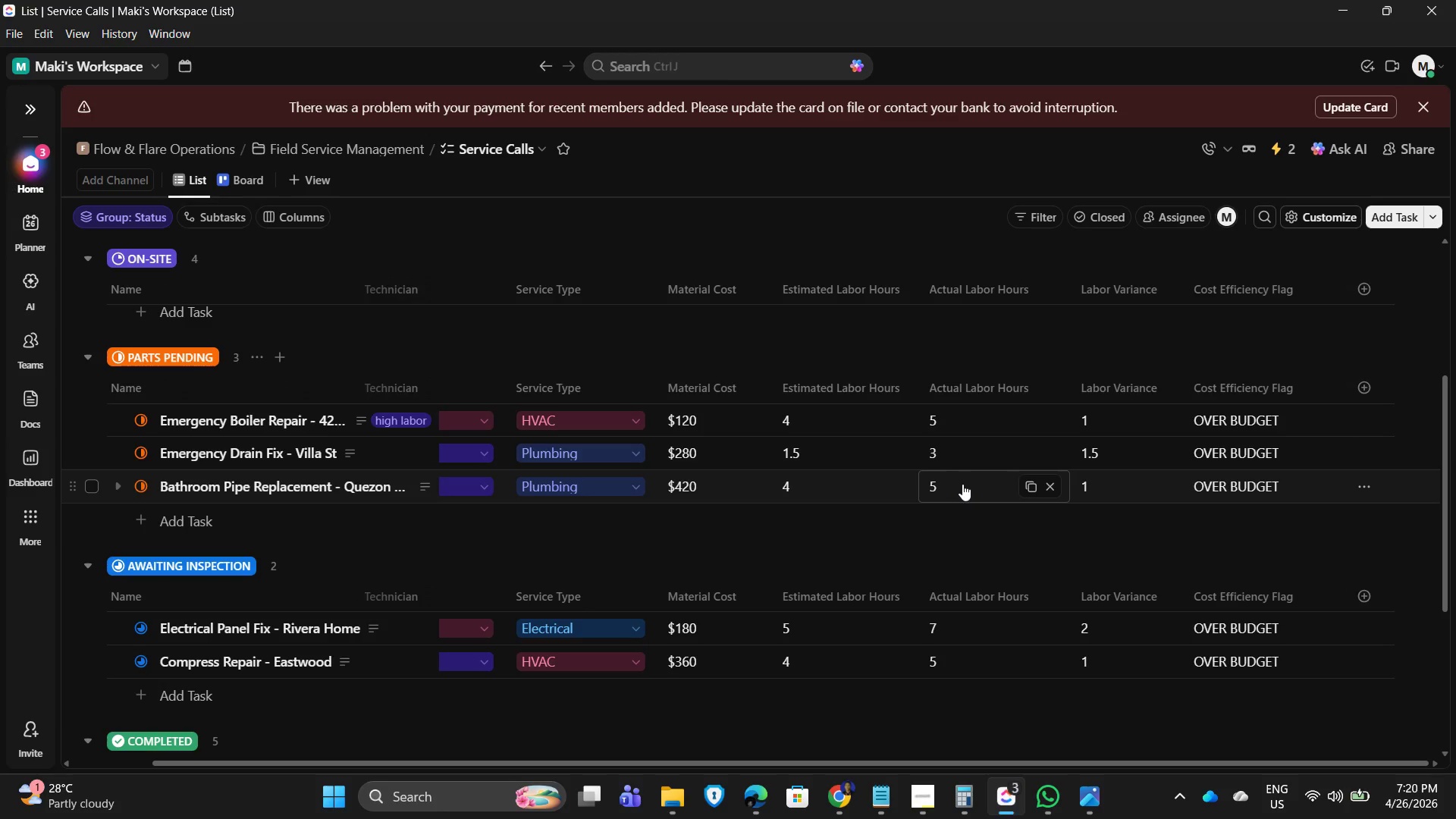 
left_click([949, 451])
 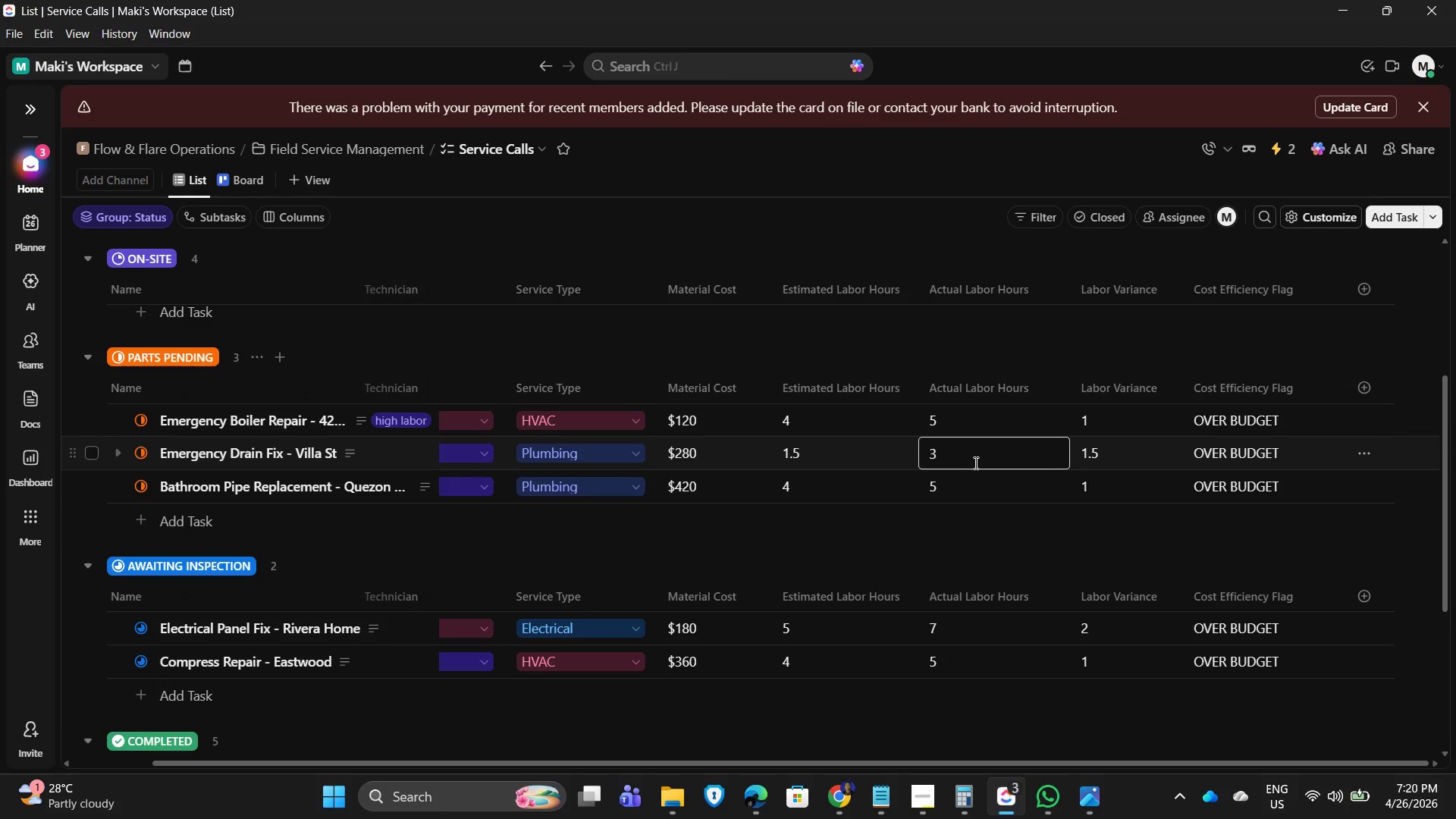 
key(Backspace)
 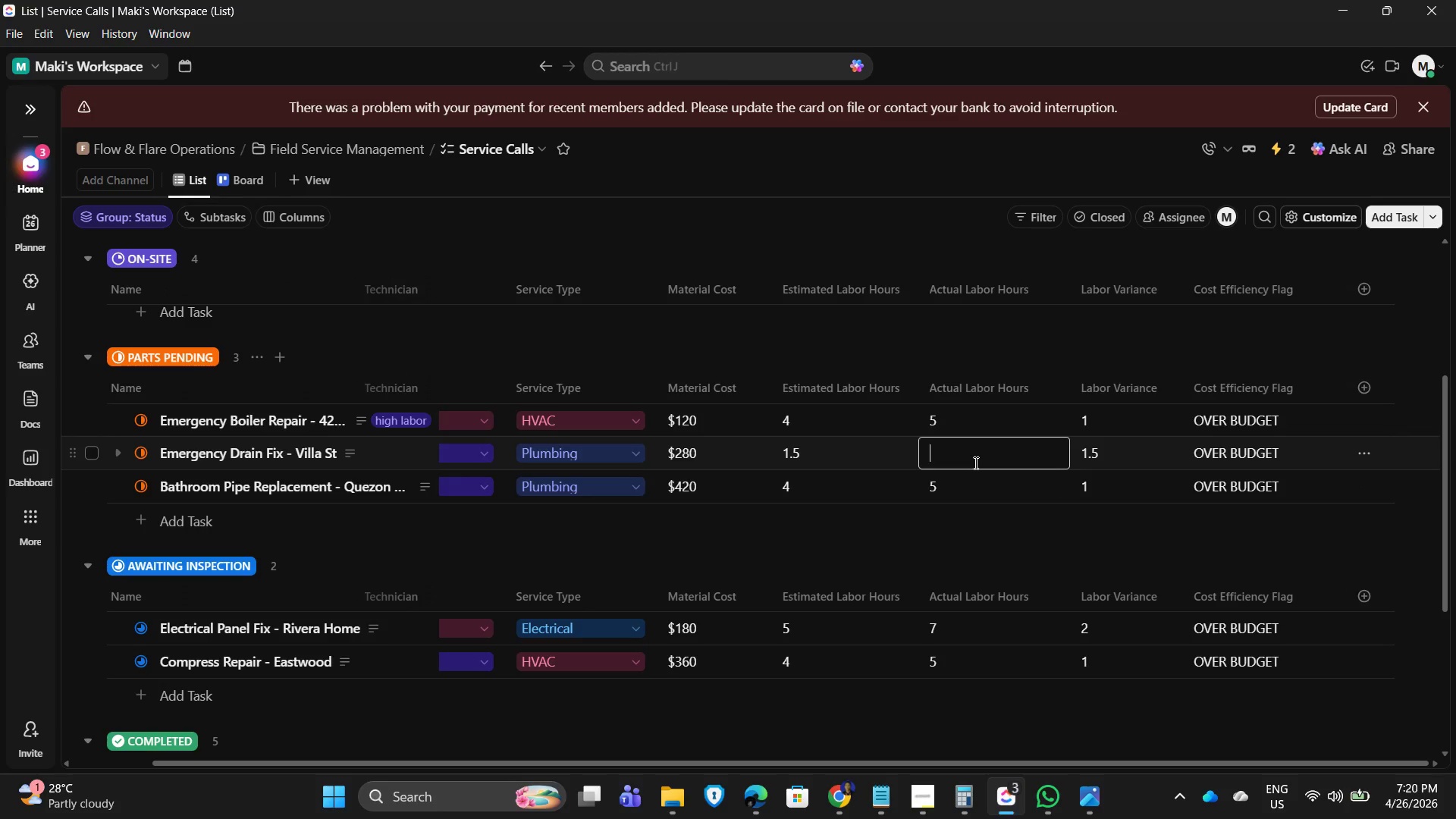 
key(Numpad4)
 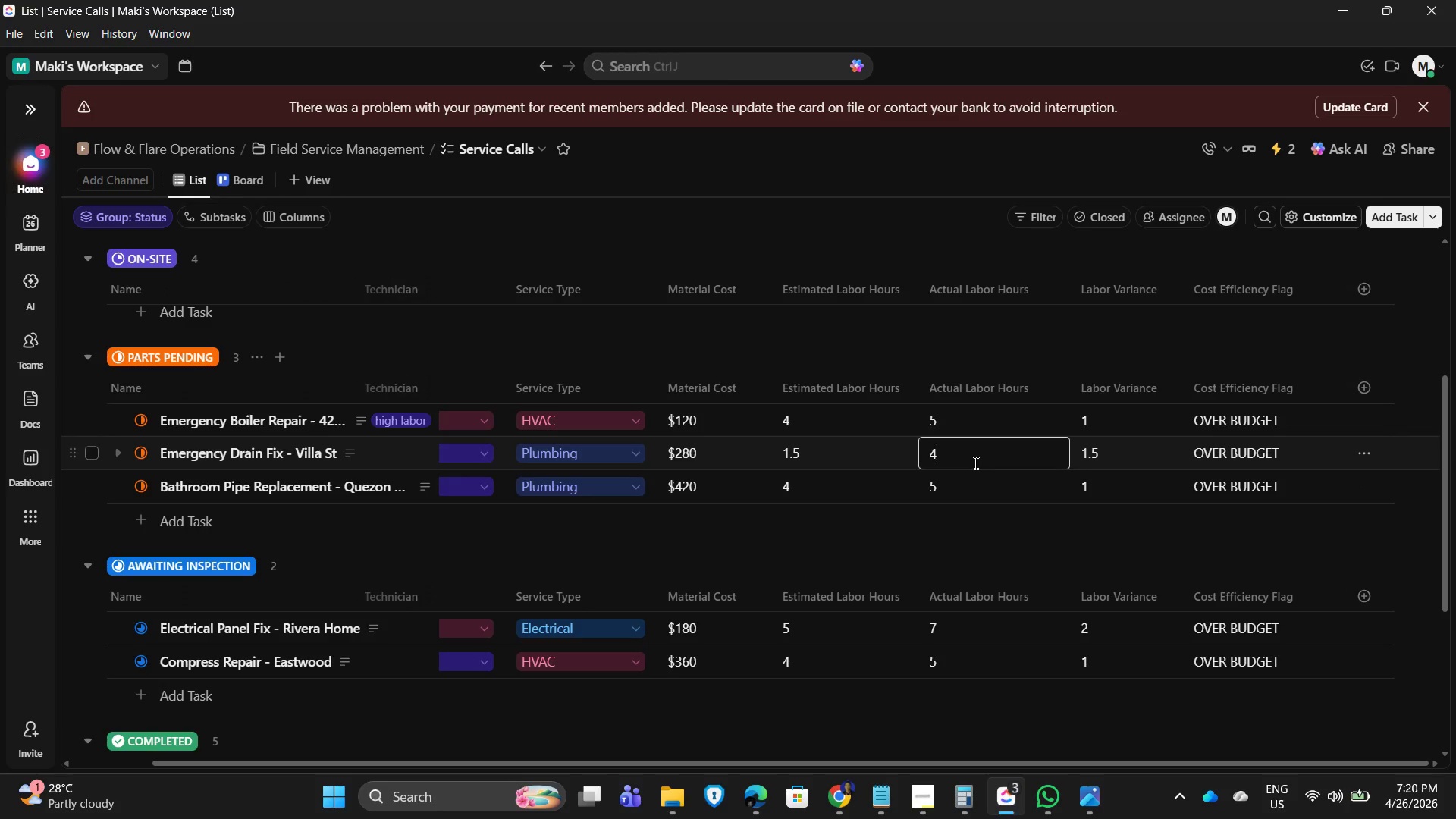 
key(NumpadEnter)
 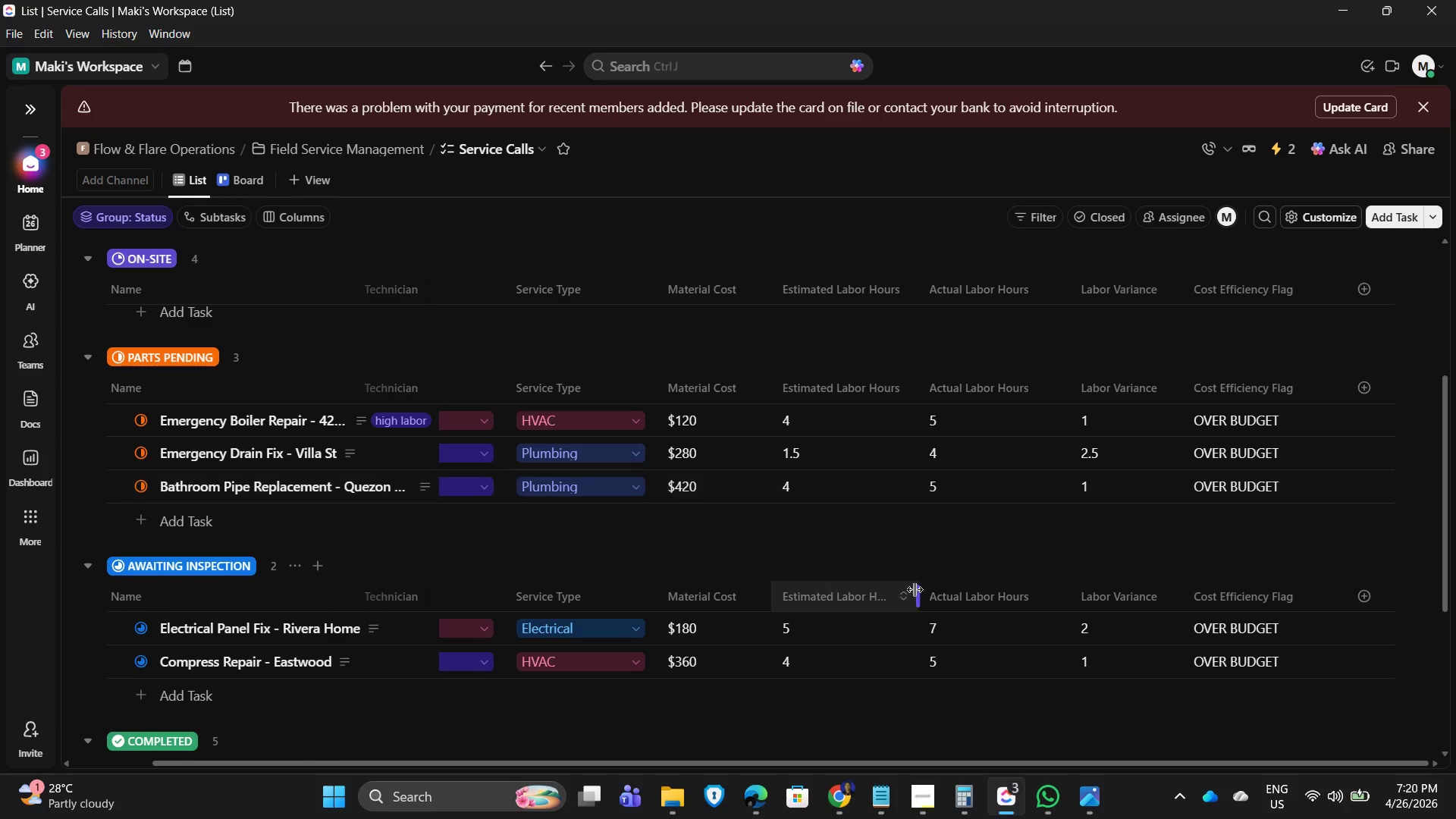 
wait(6.34)
 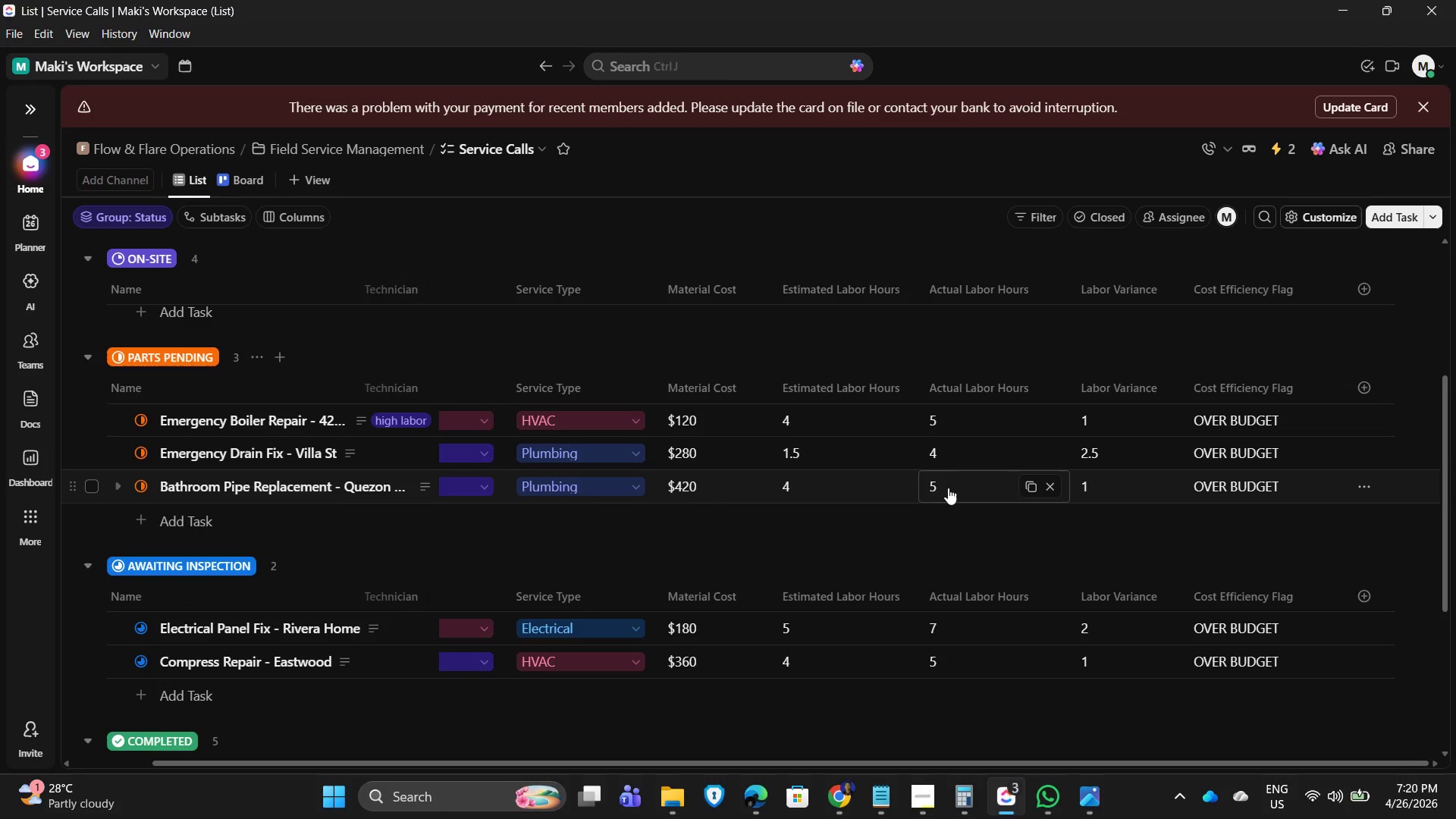 
left_click([949, 485])
 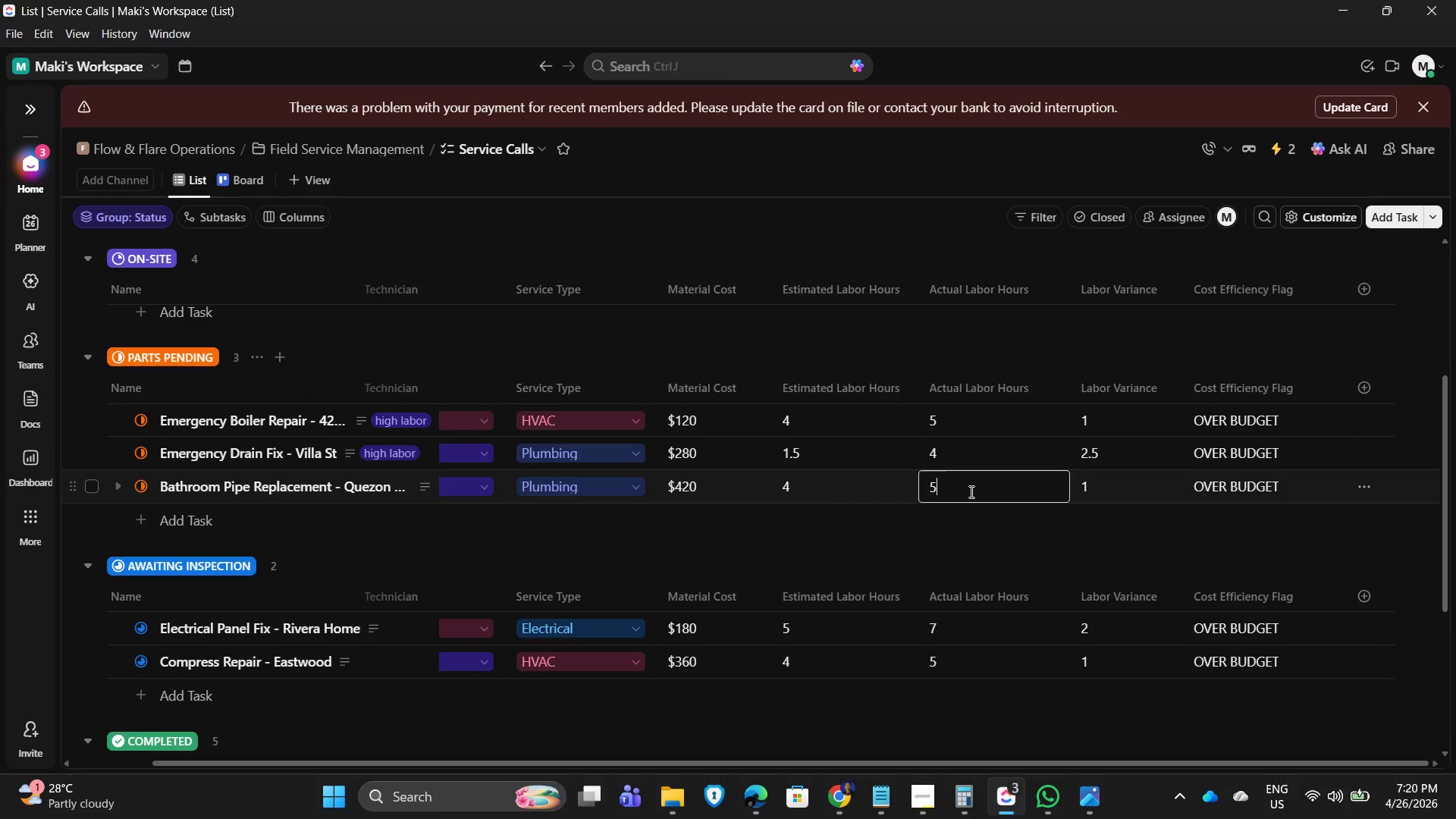 
key(Backspace)
 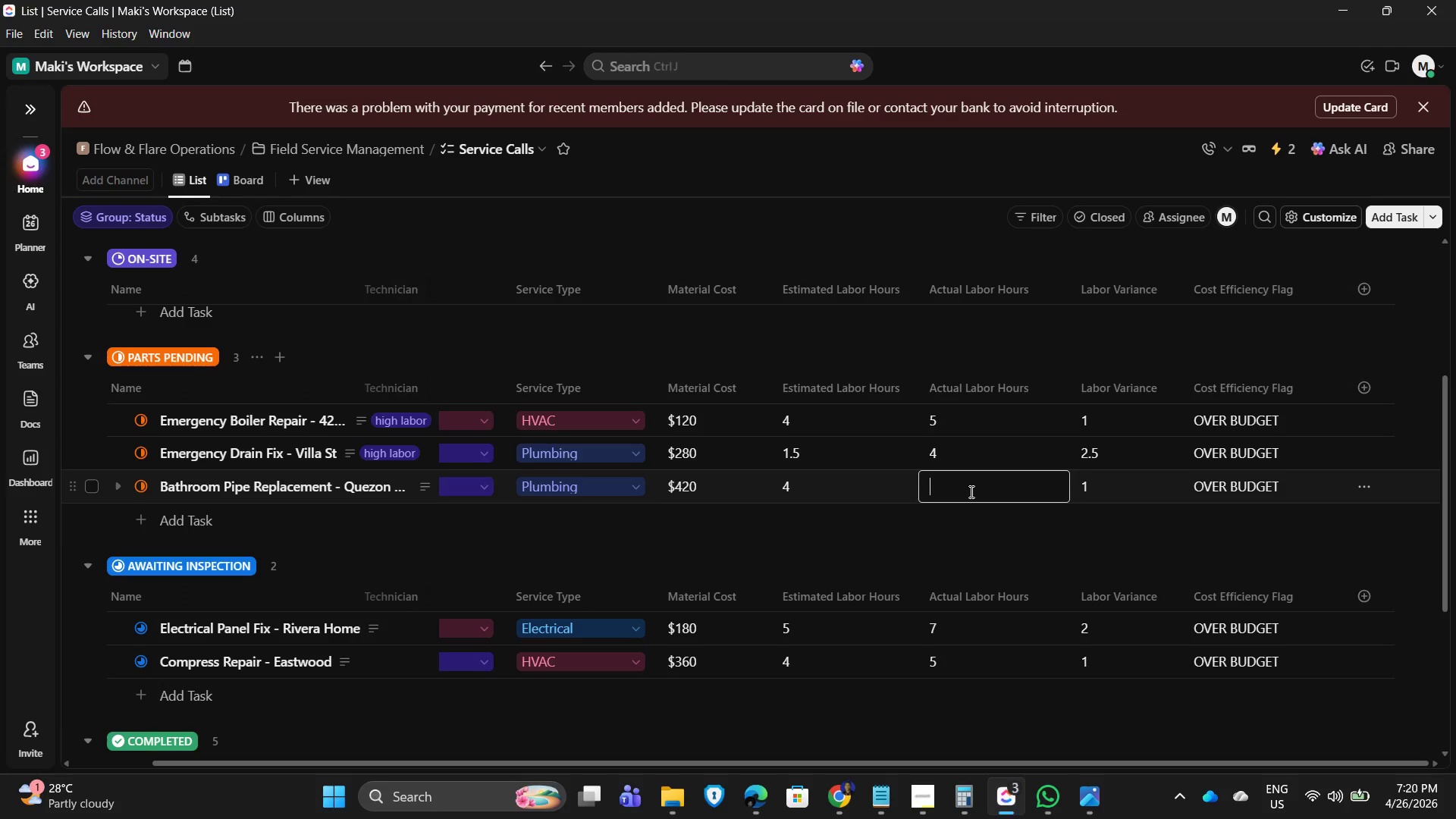 
key(Numpad6)
 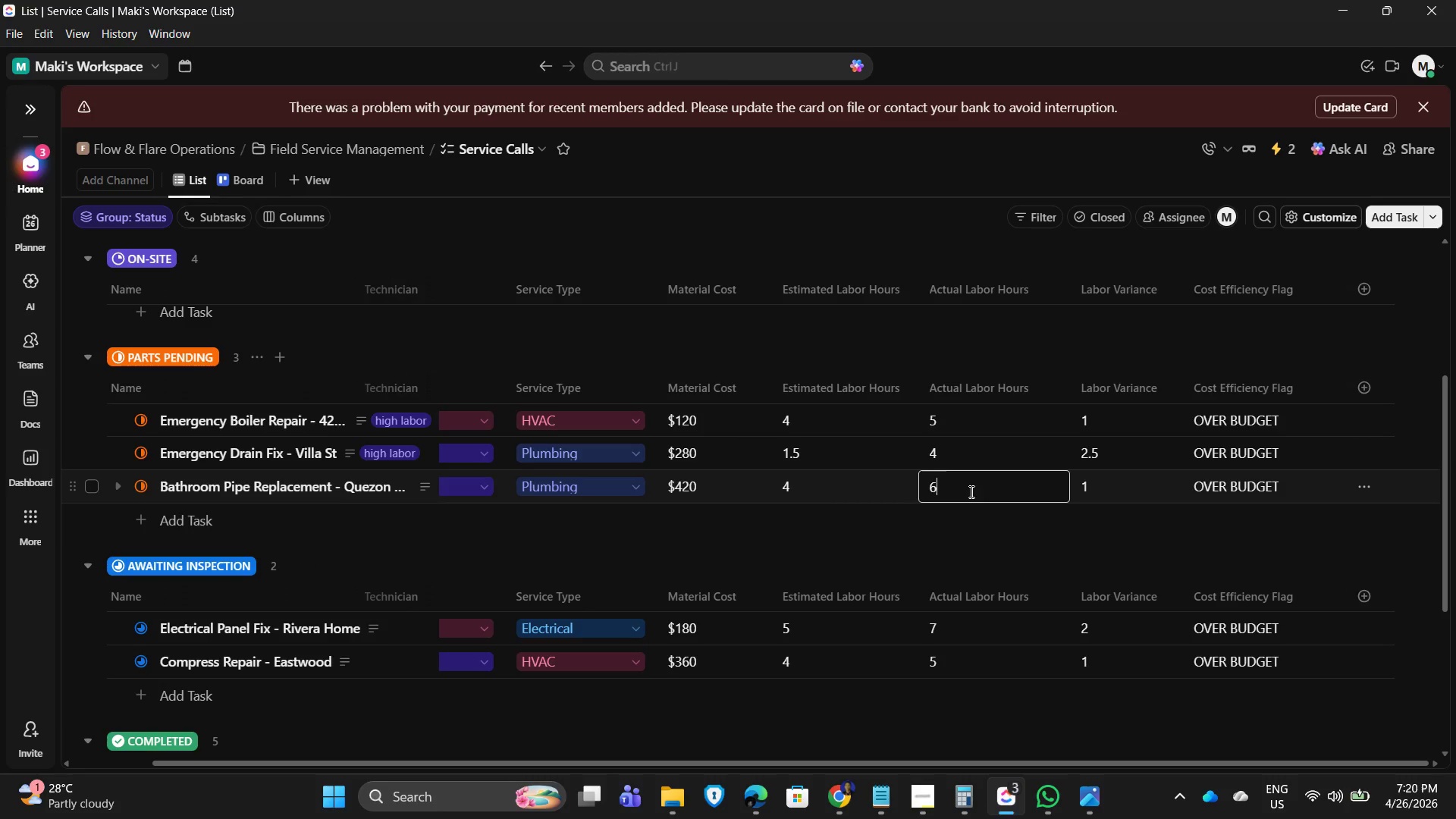 
key(NumpadEnter)
 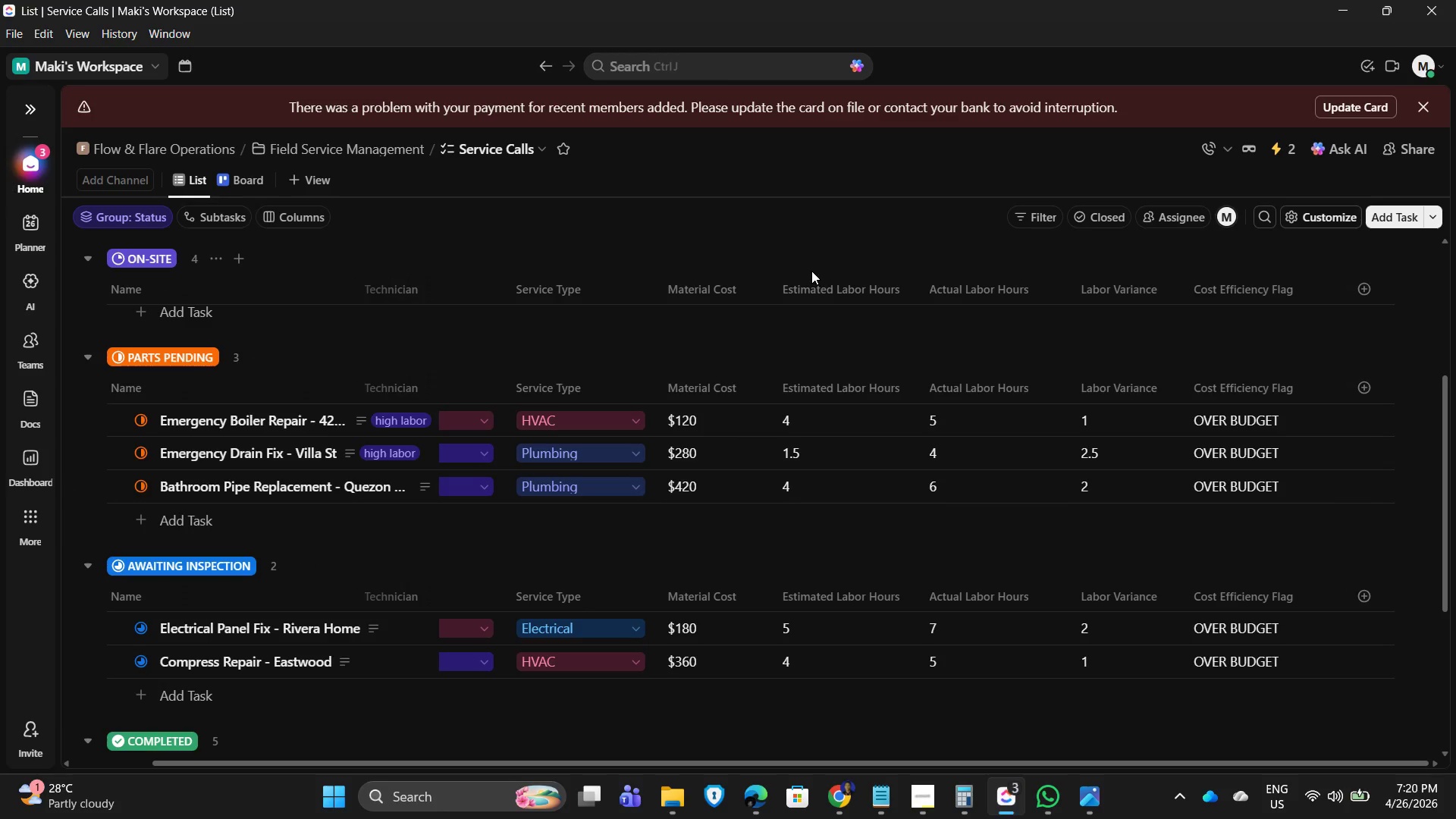 
scroll: coordinate [842, 250], scroll_direction: up, amount: 1.0
 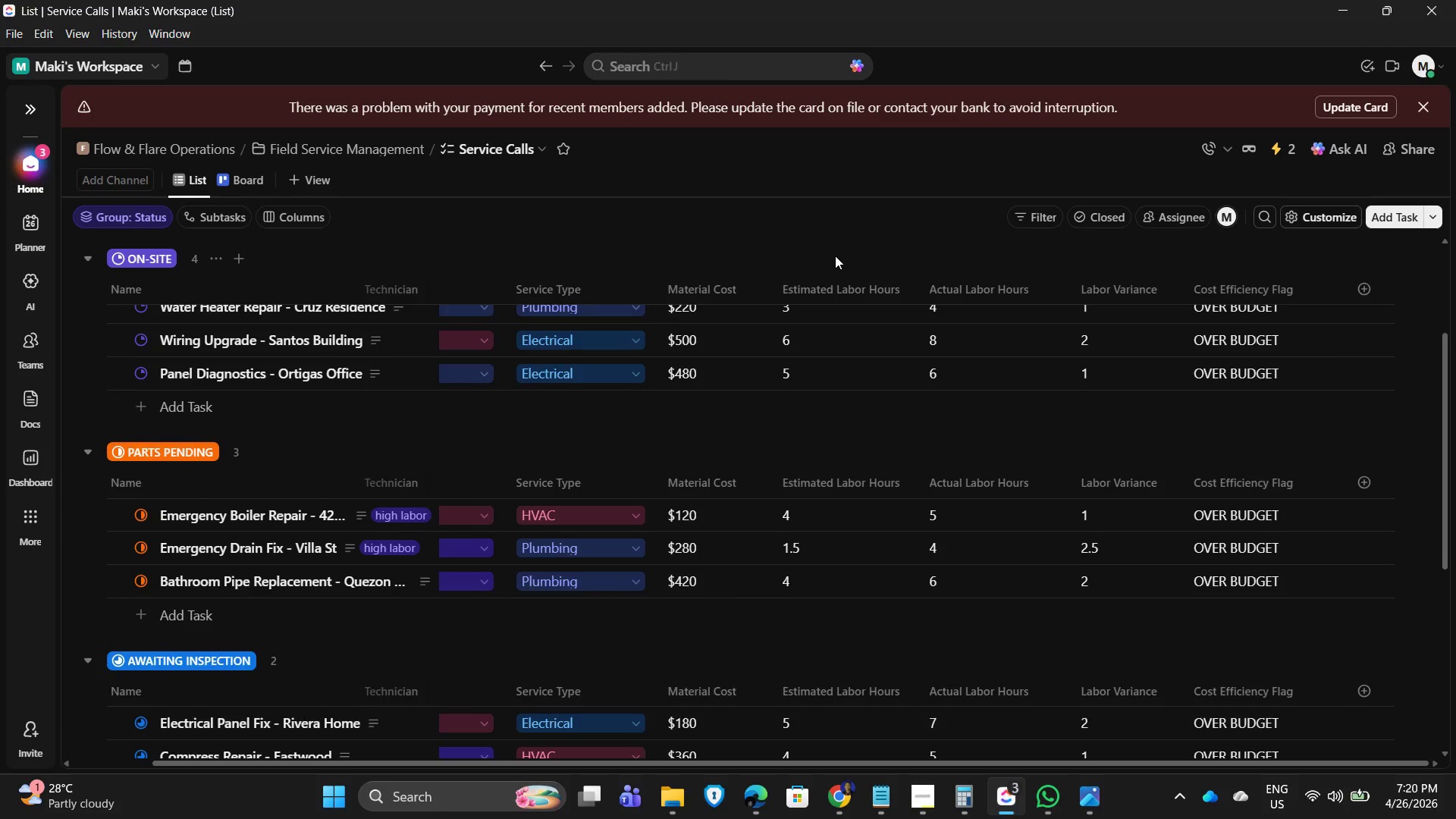 
scroll: coordinate [956, 413], scroll_direction: down, amount: 3.0
 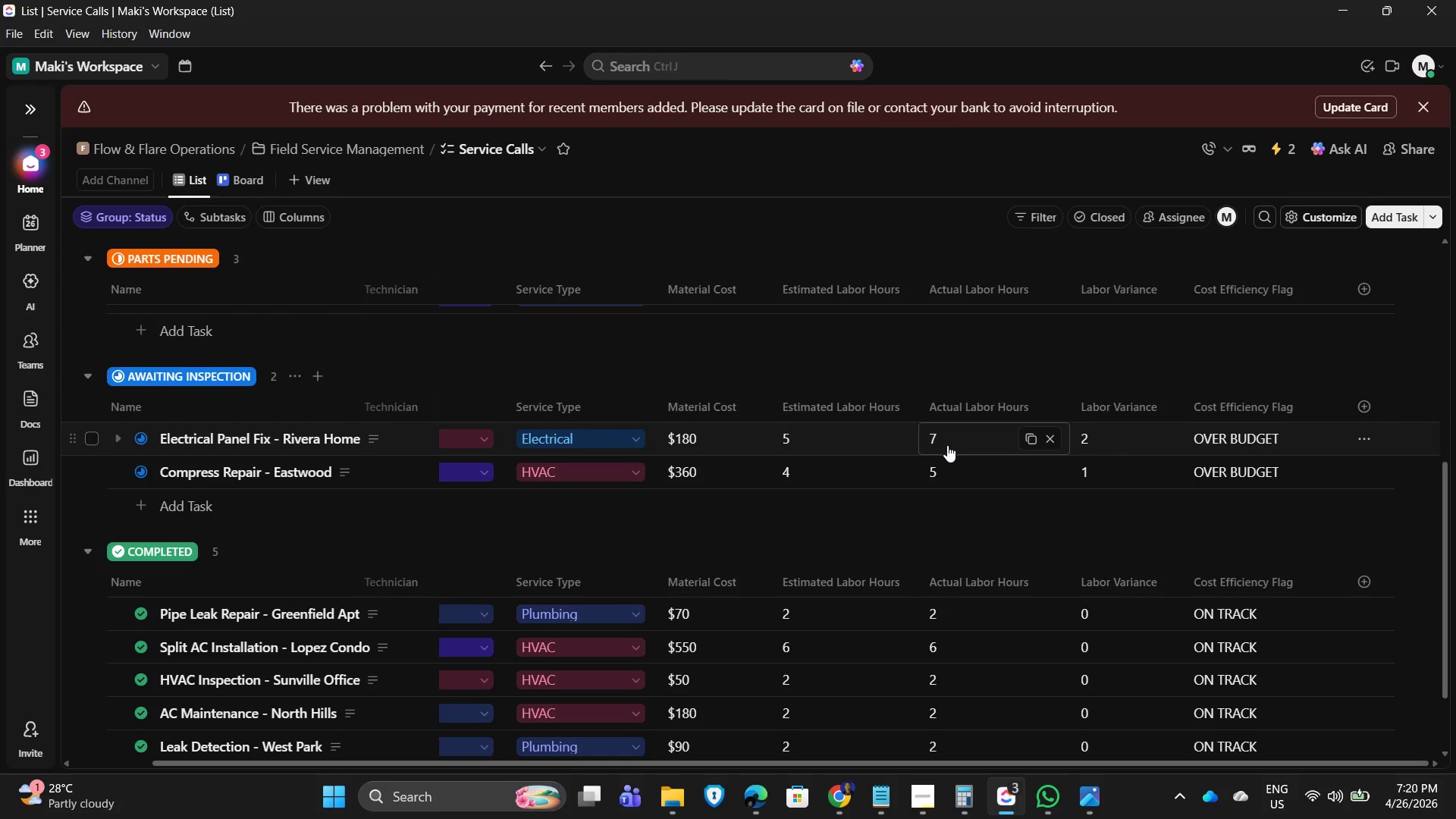 
left_click([948, 445])
 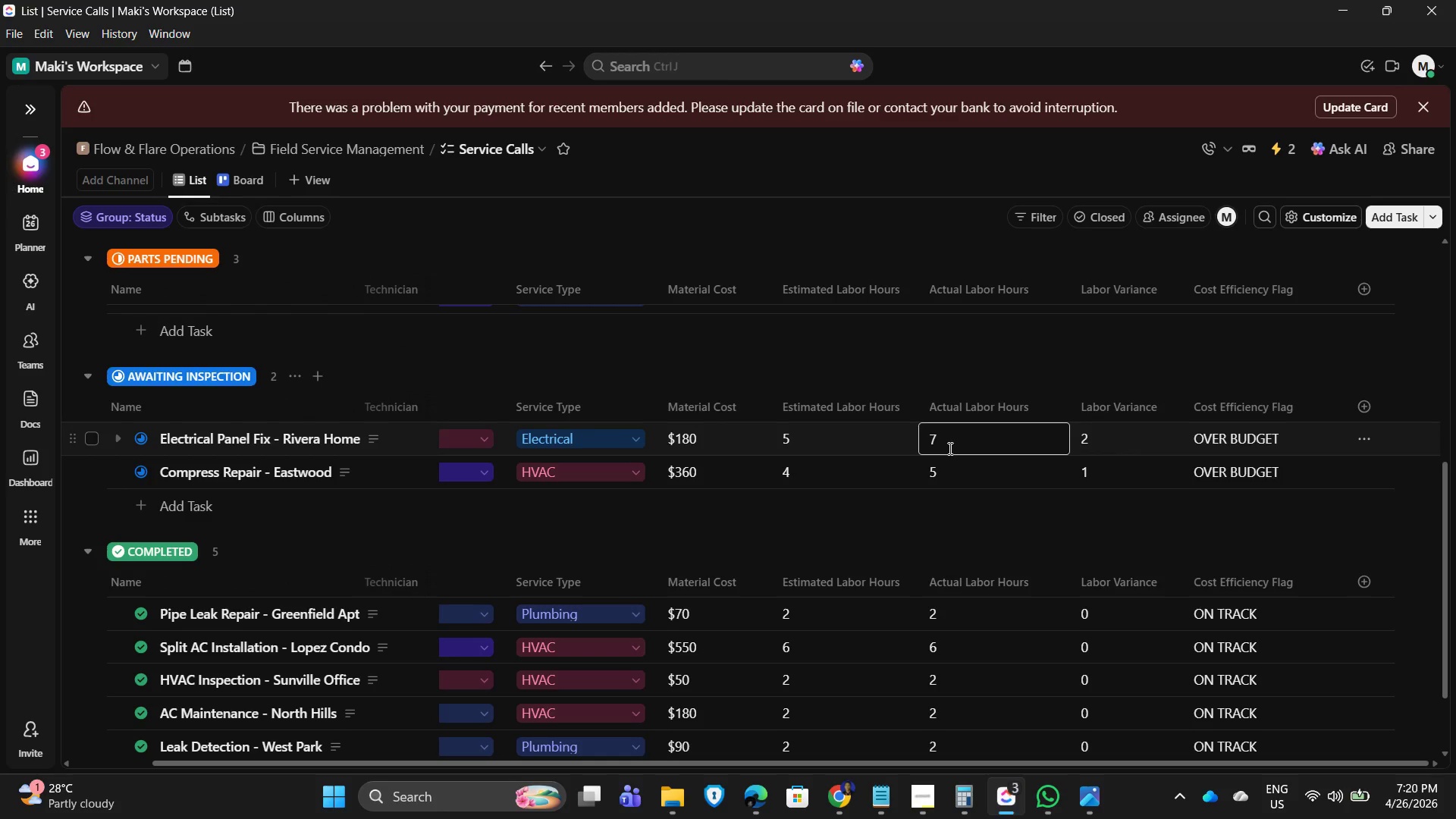 
key(Backspace)
 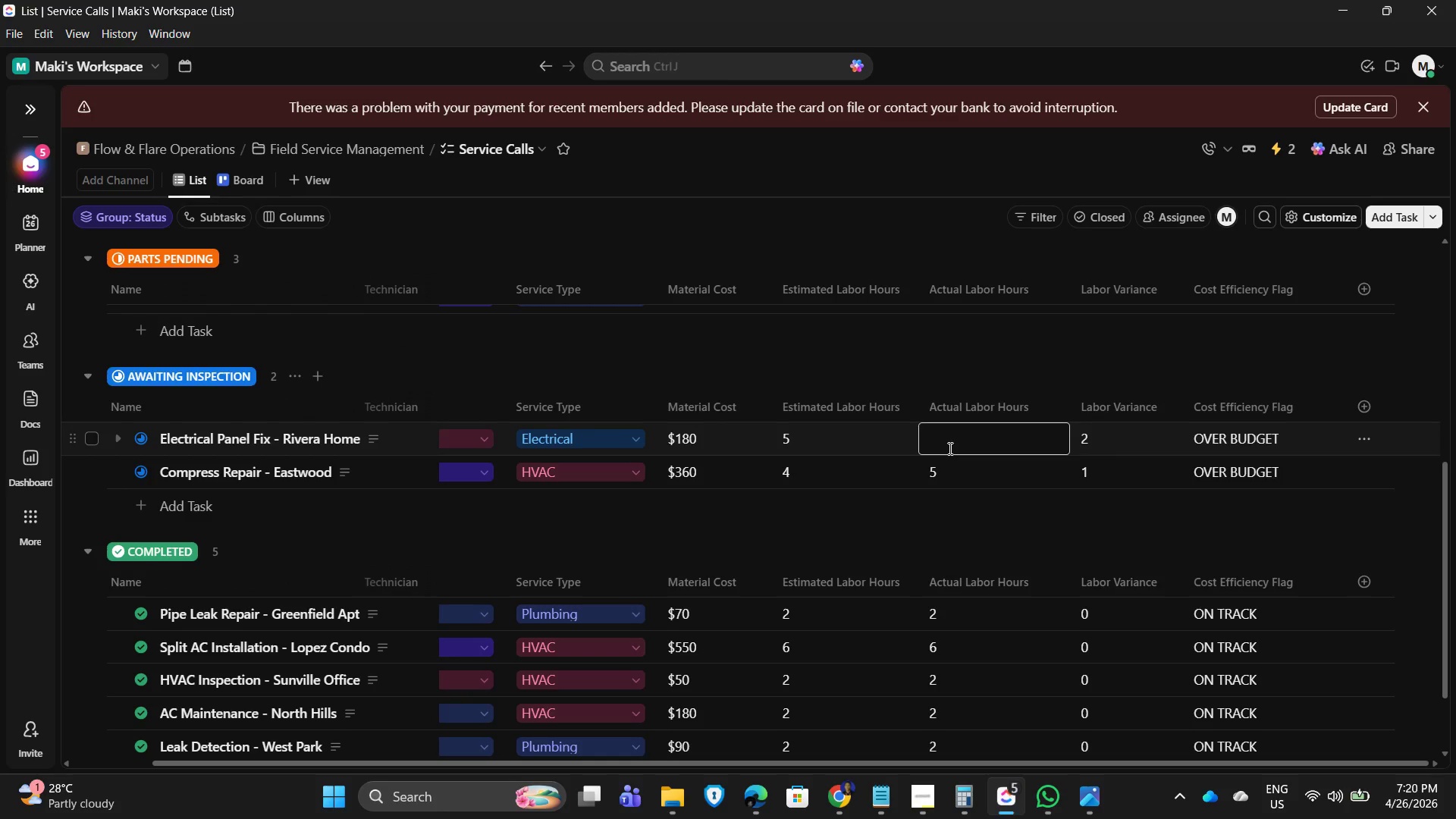 
key(Numpad6)
 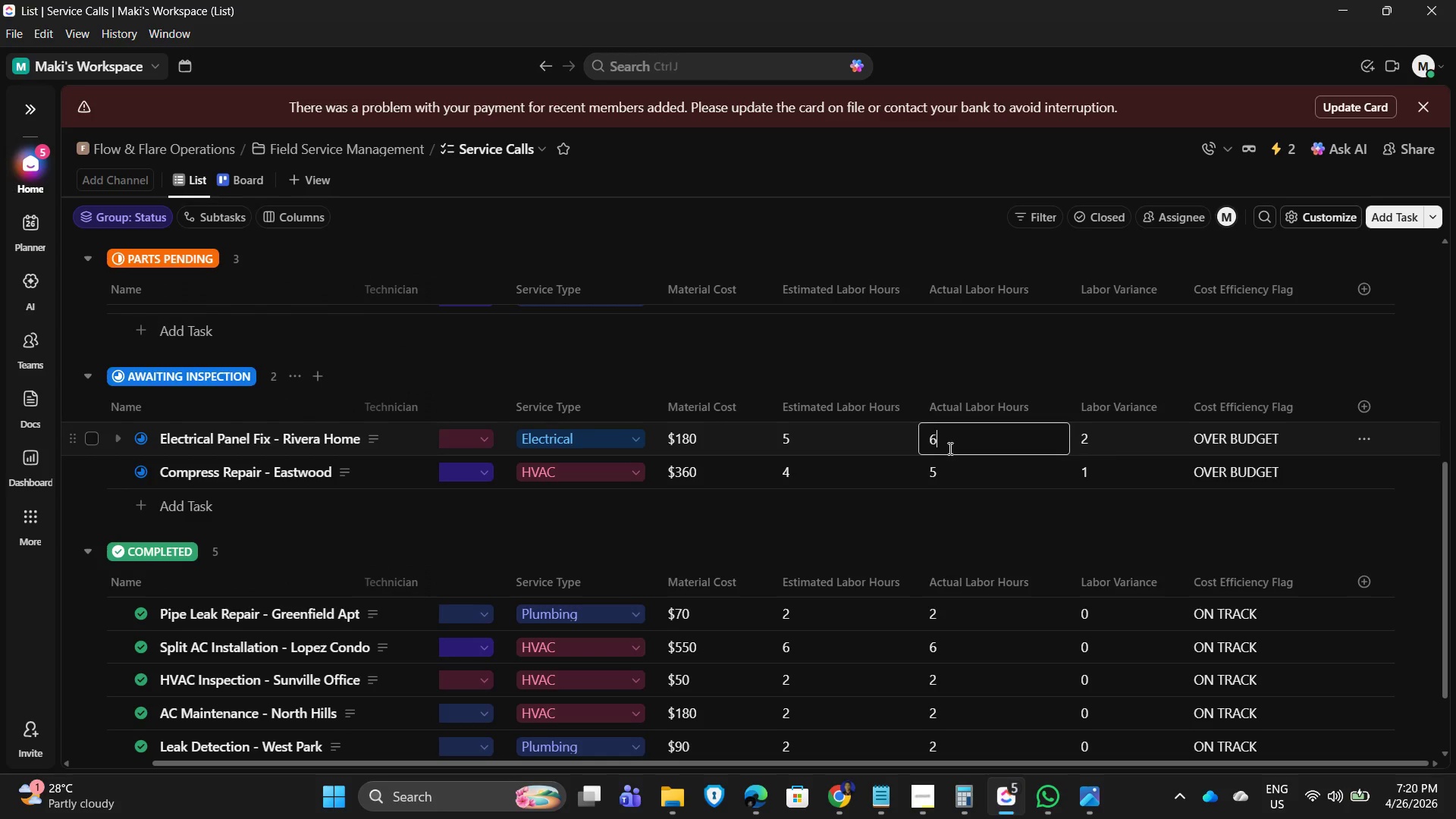 
key(NumpadEnter)
 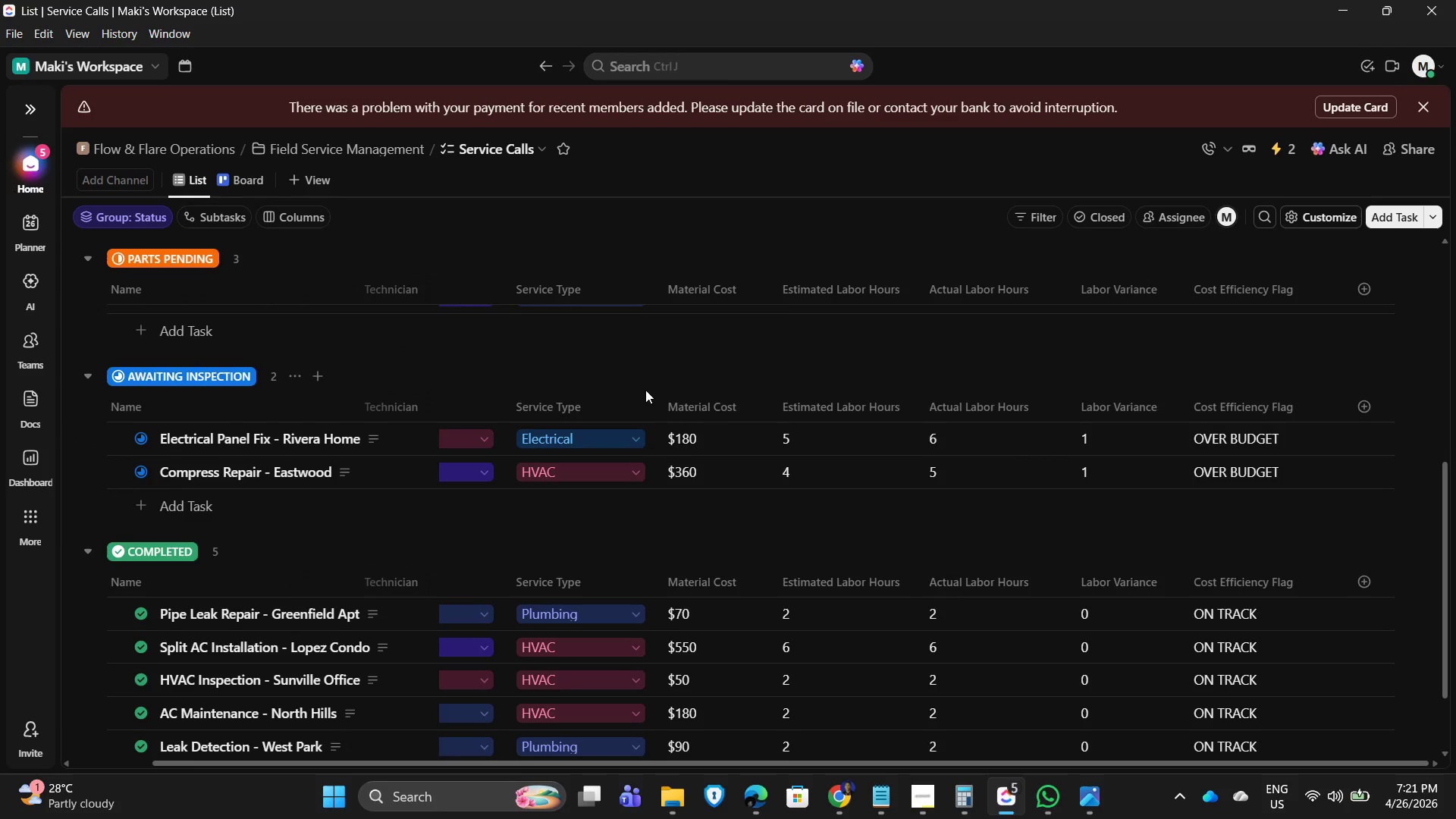 
scroll: coordinate [642, 391], scroll_direction: up, amount: 1.0
 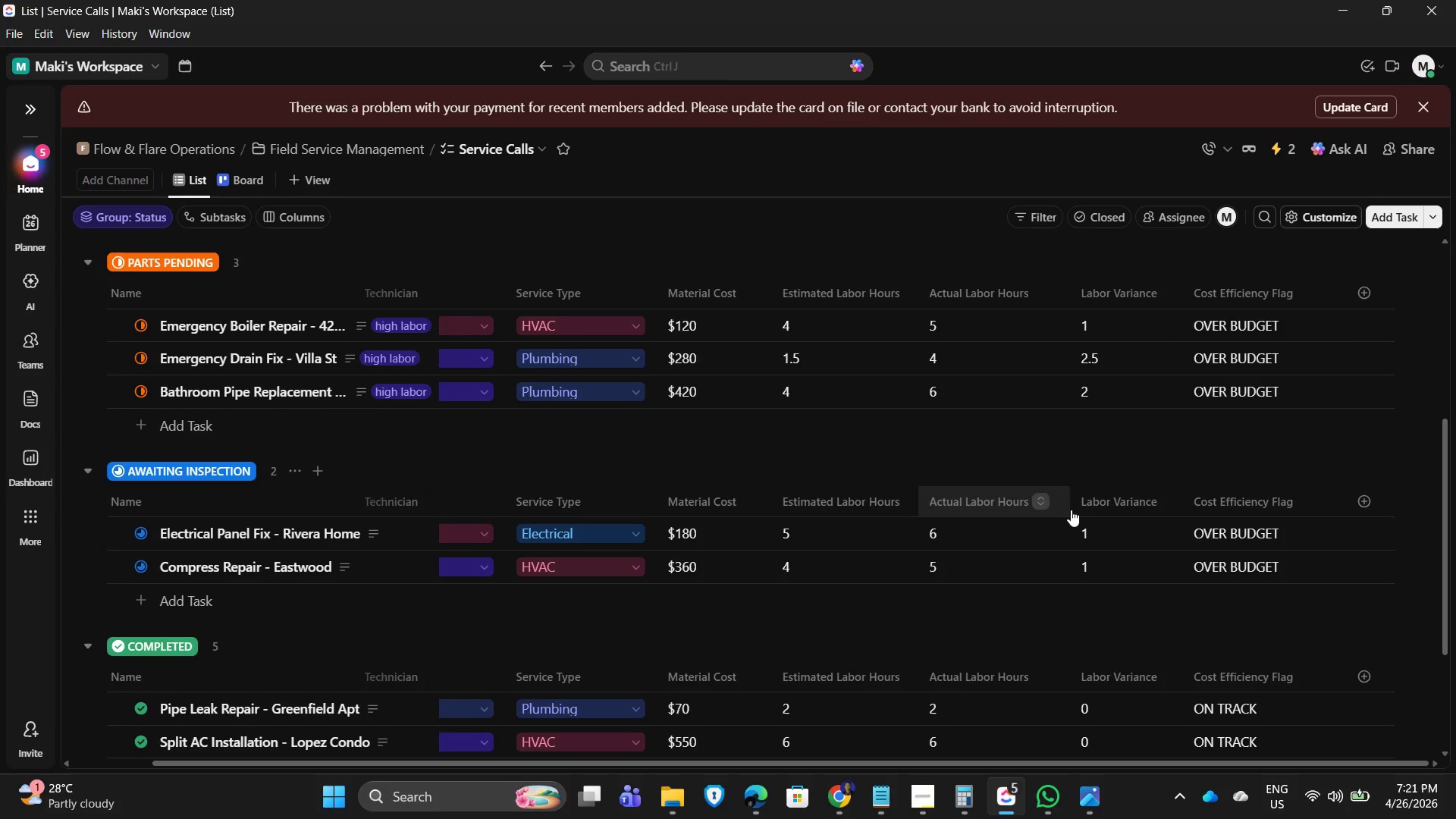 
scroll: coordinate [1133, 529], scroll_direction: down, amount: 1.0
 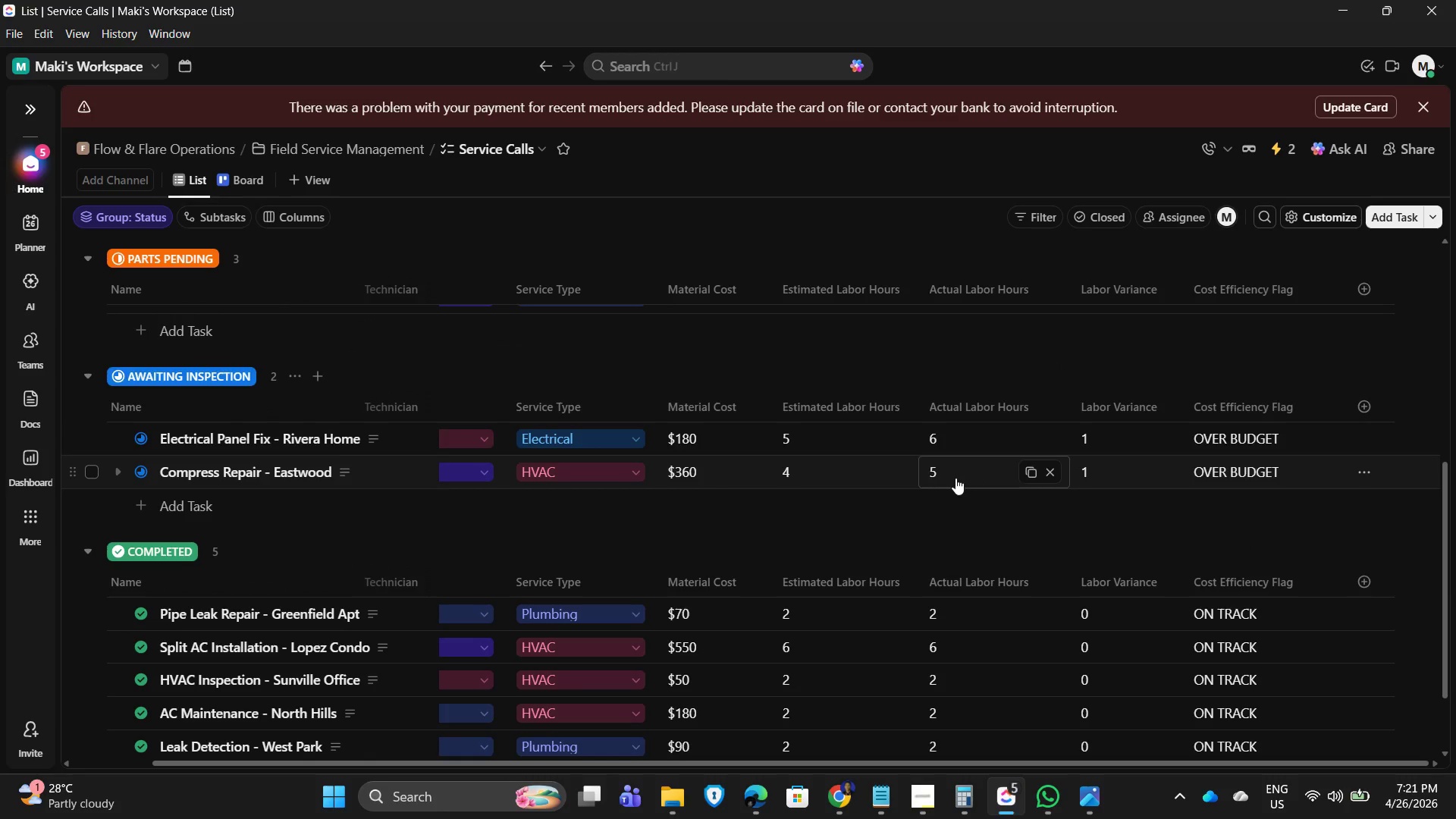 
left_click([953, 478])
 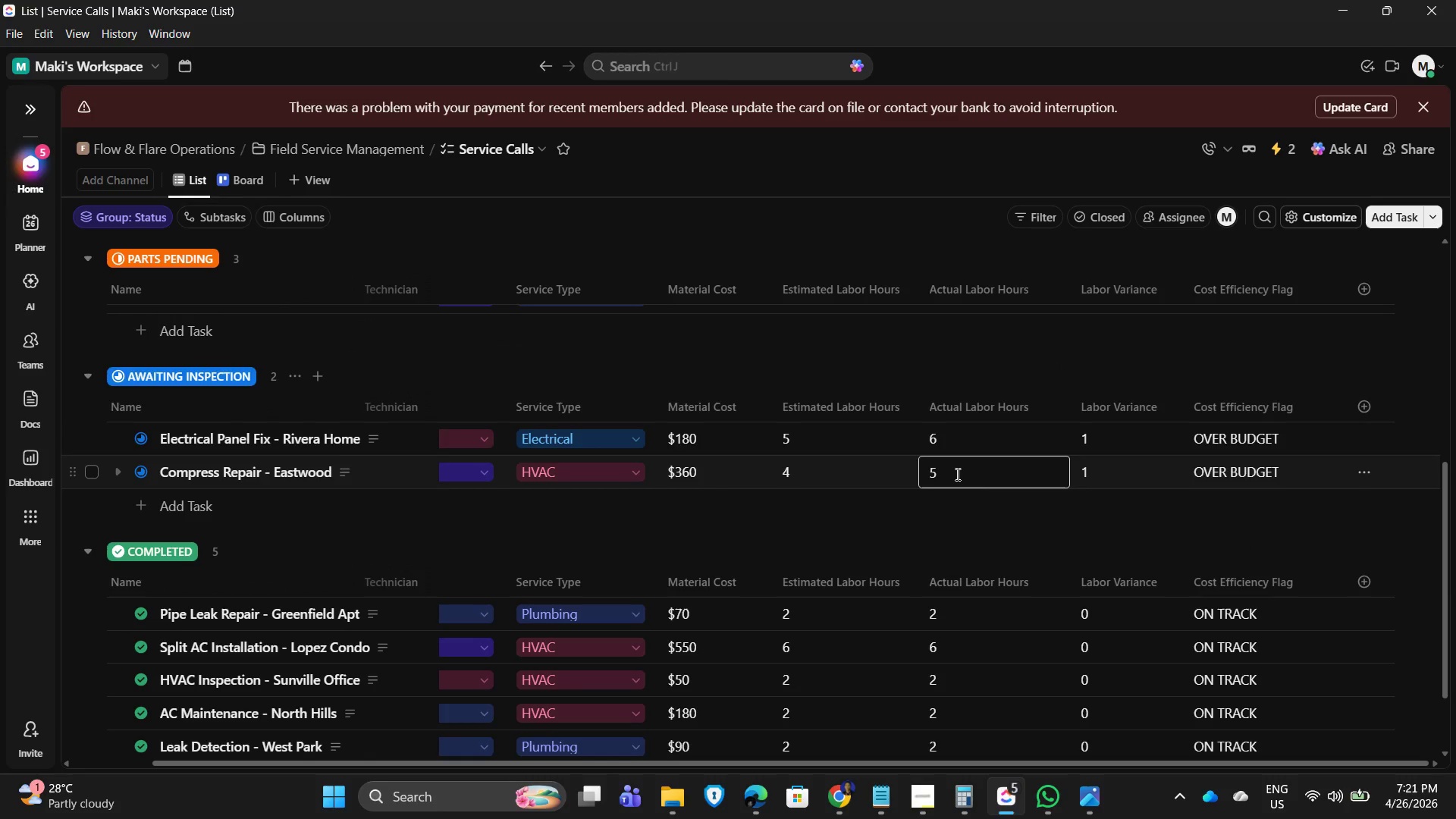 
key(Backspace)
 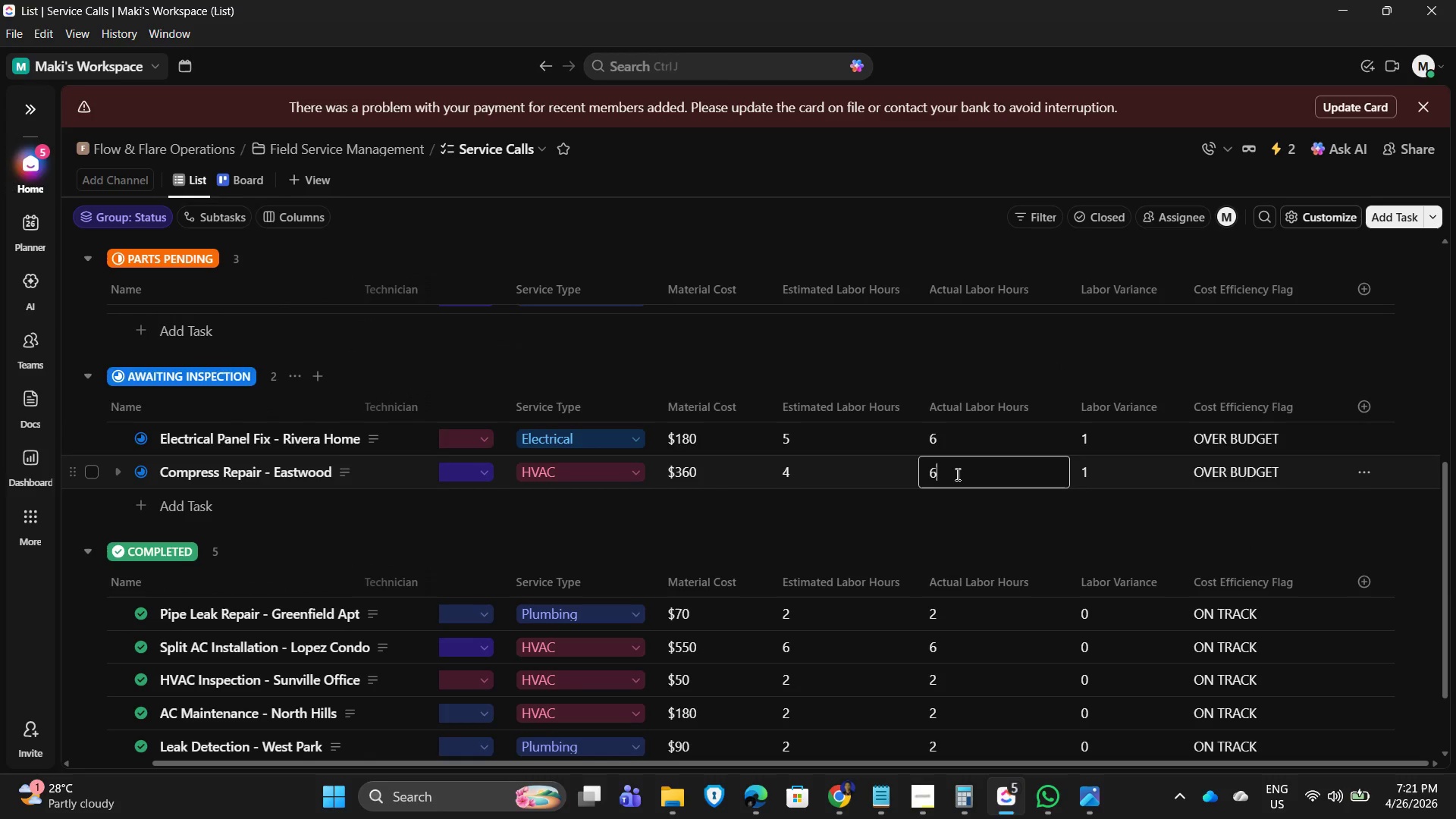 
key(Numpad6)
 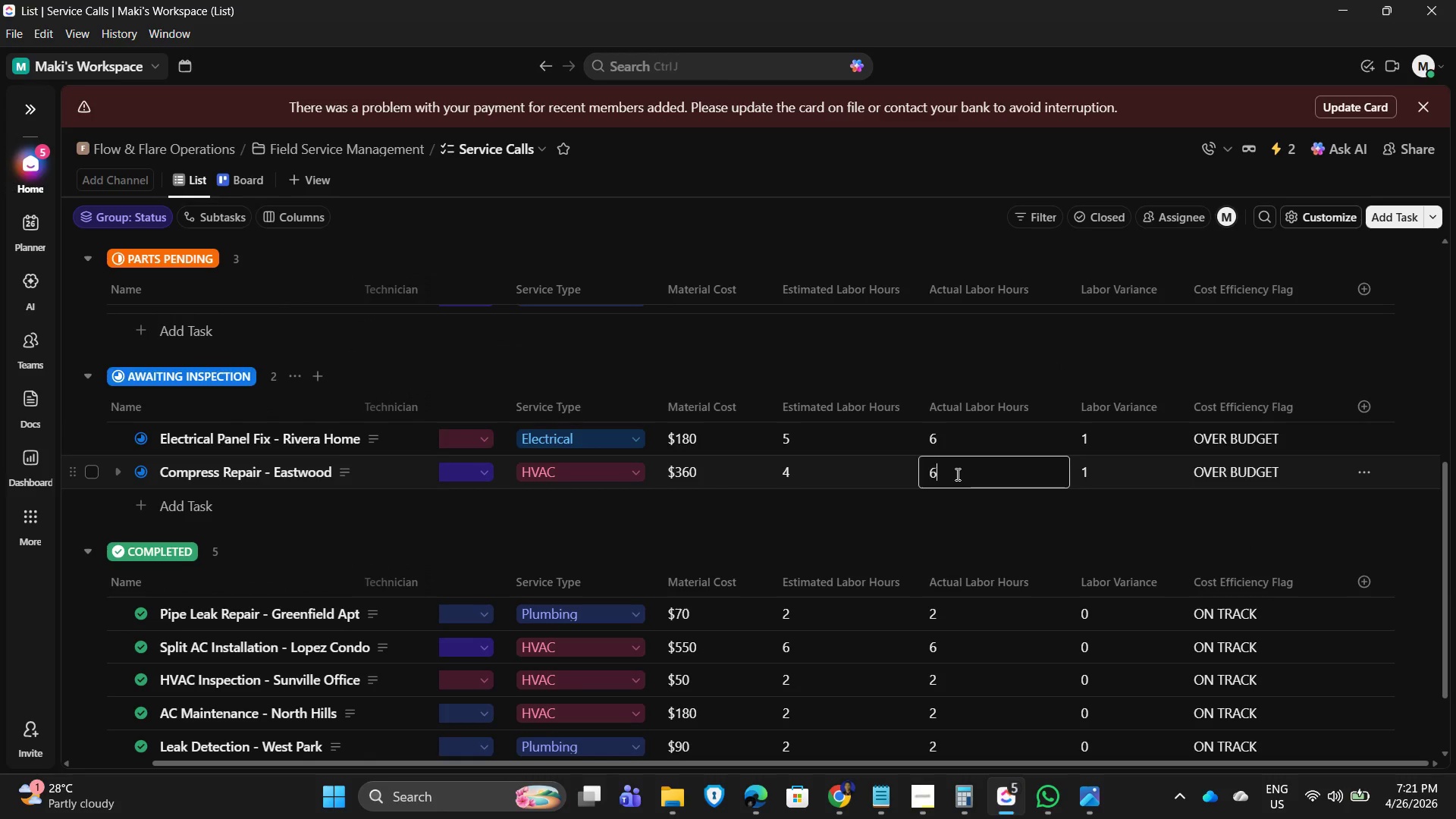 
key(NumpadEnter)
 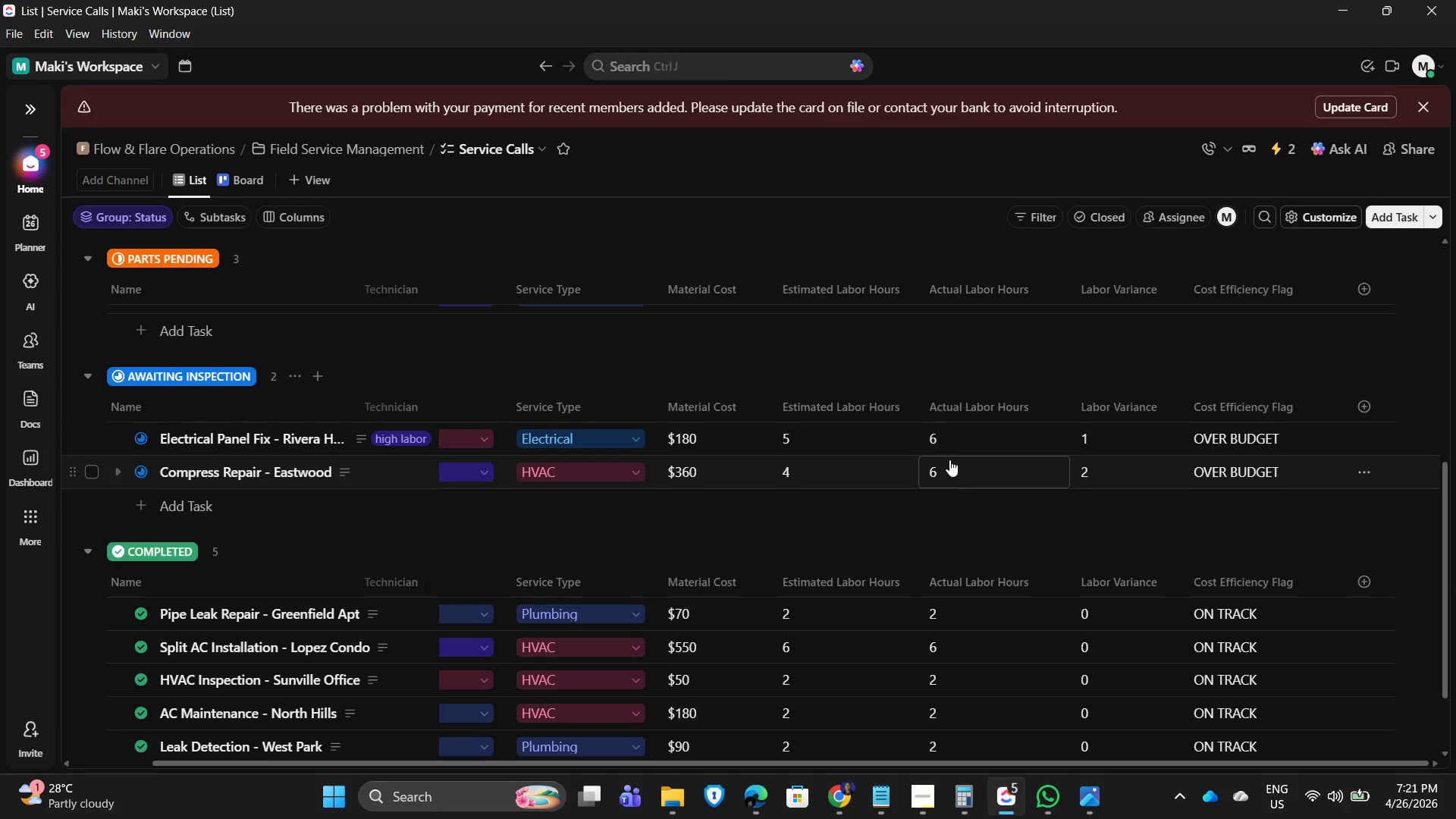 
scroll: coordinate [918, 435], scroll_direction: up, amount: 4.0
 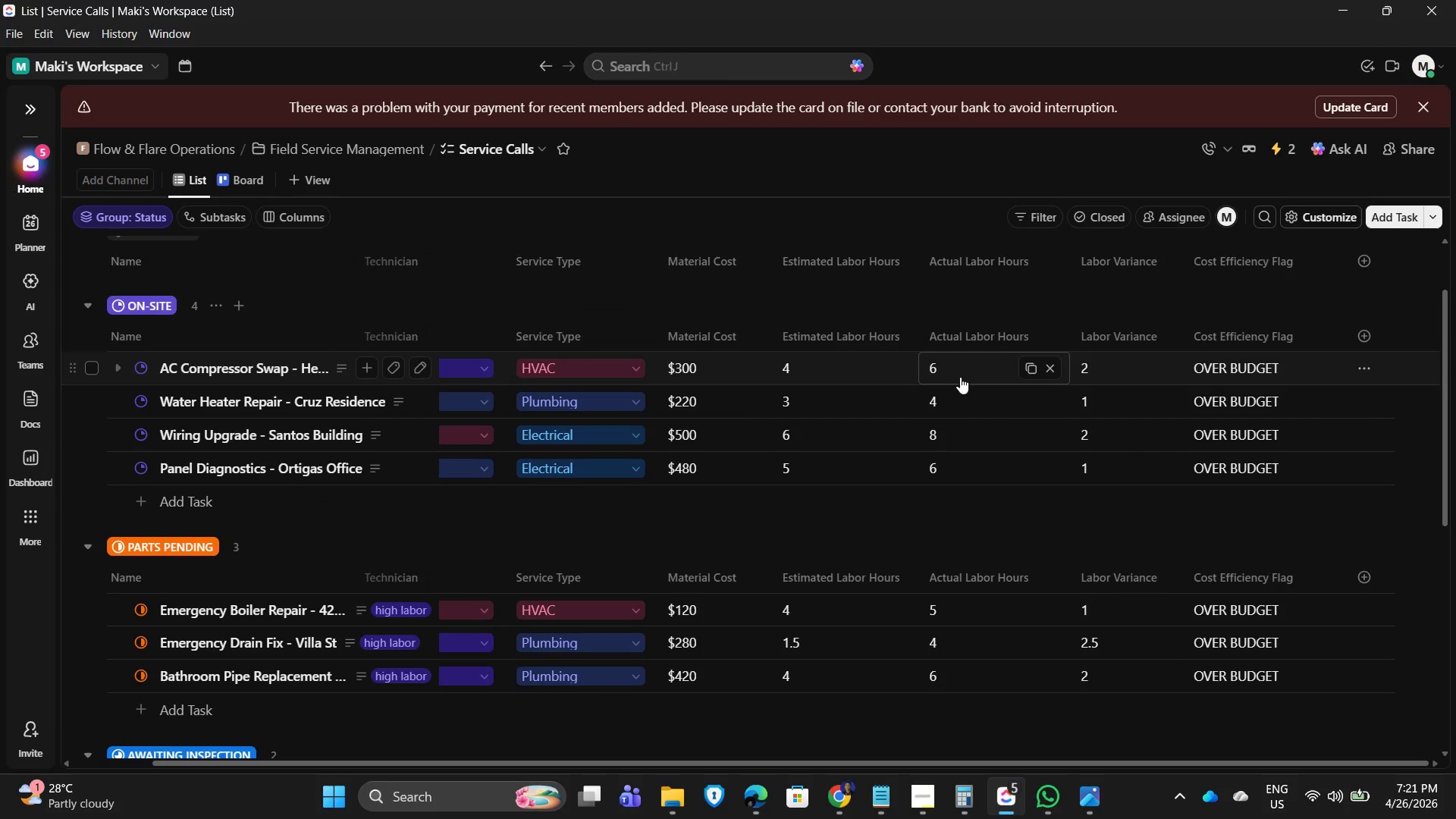 
left_click([951, 370])
 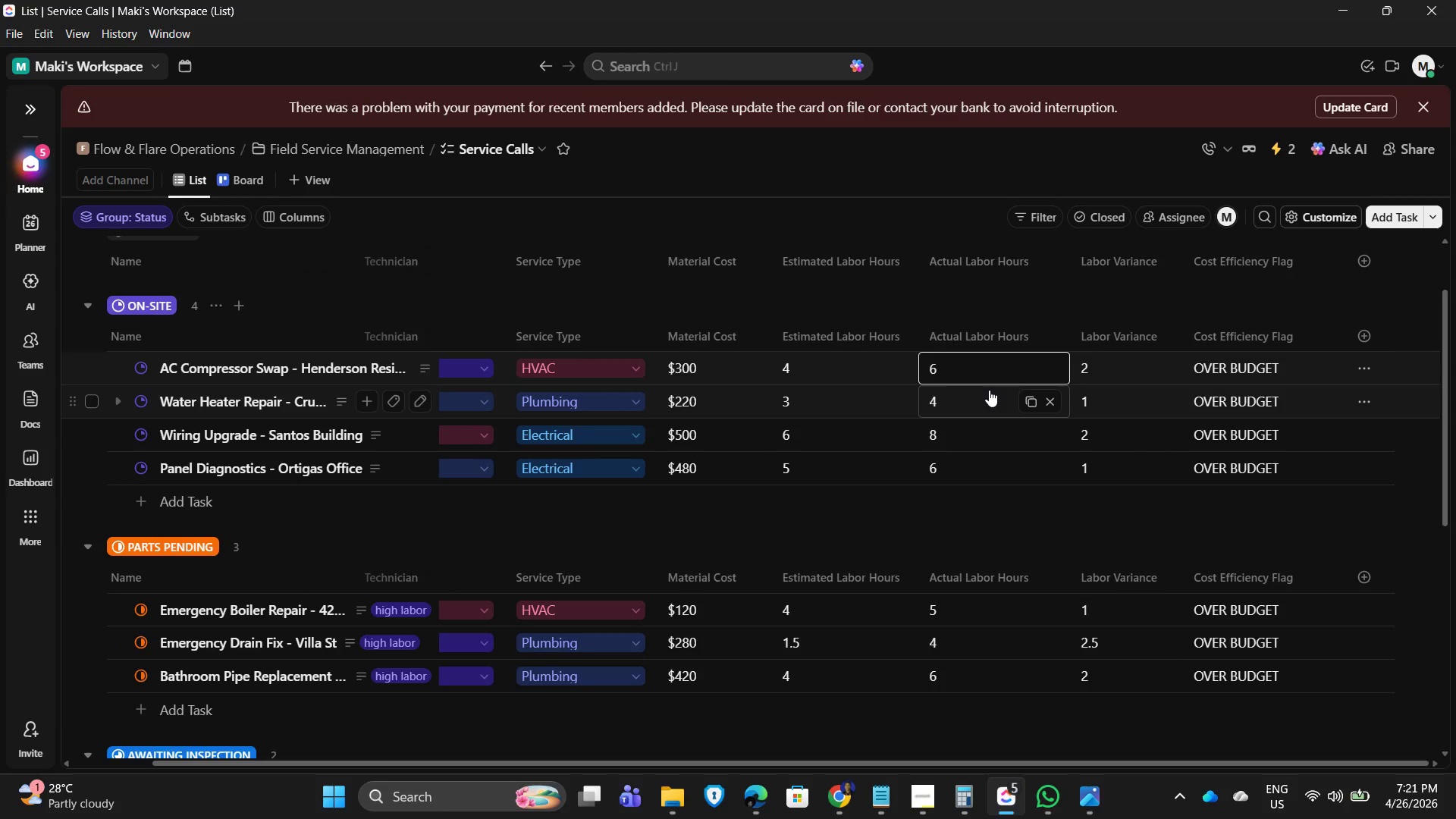 
key(Backspace)
 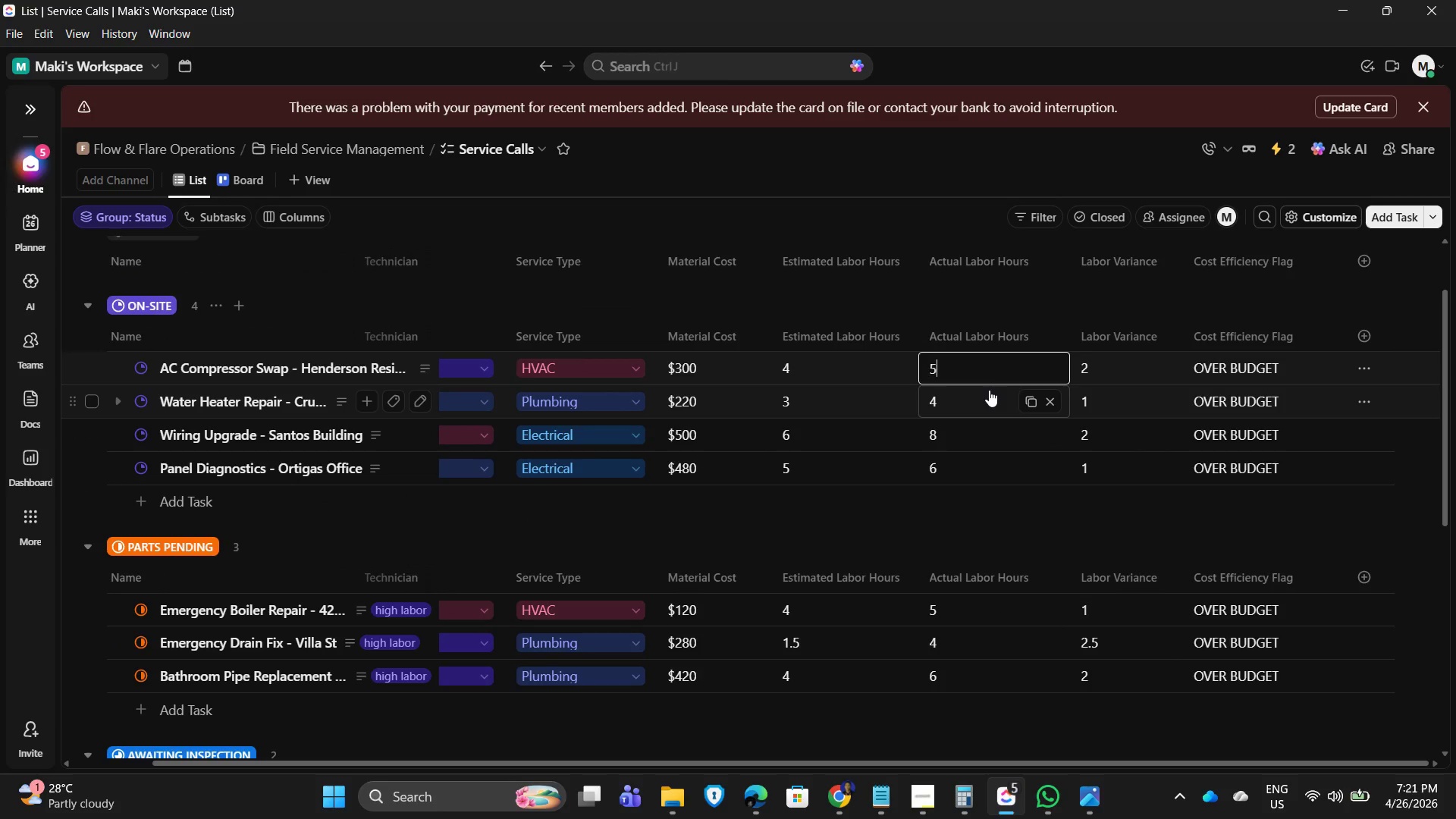 
key(Numpad5)
 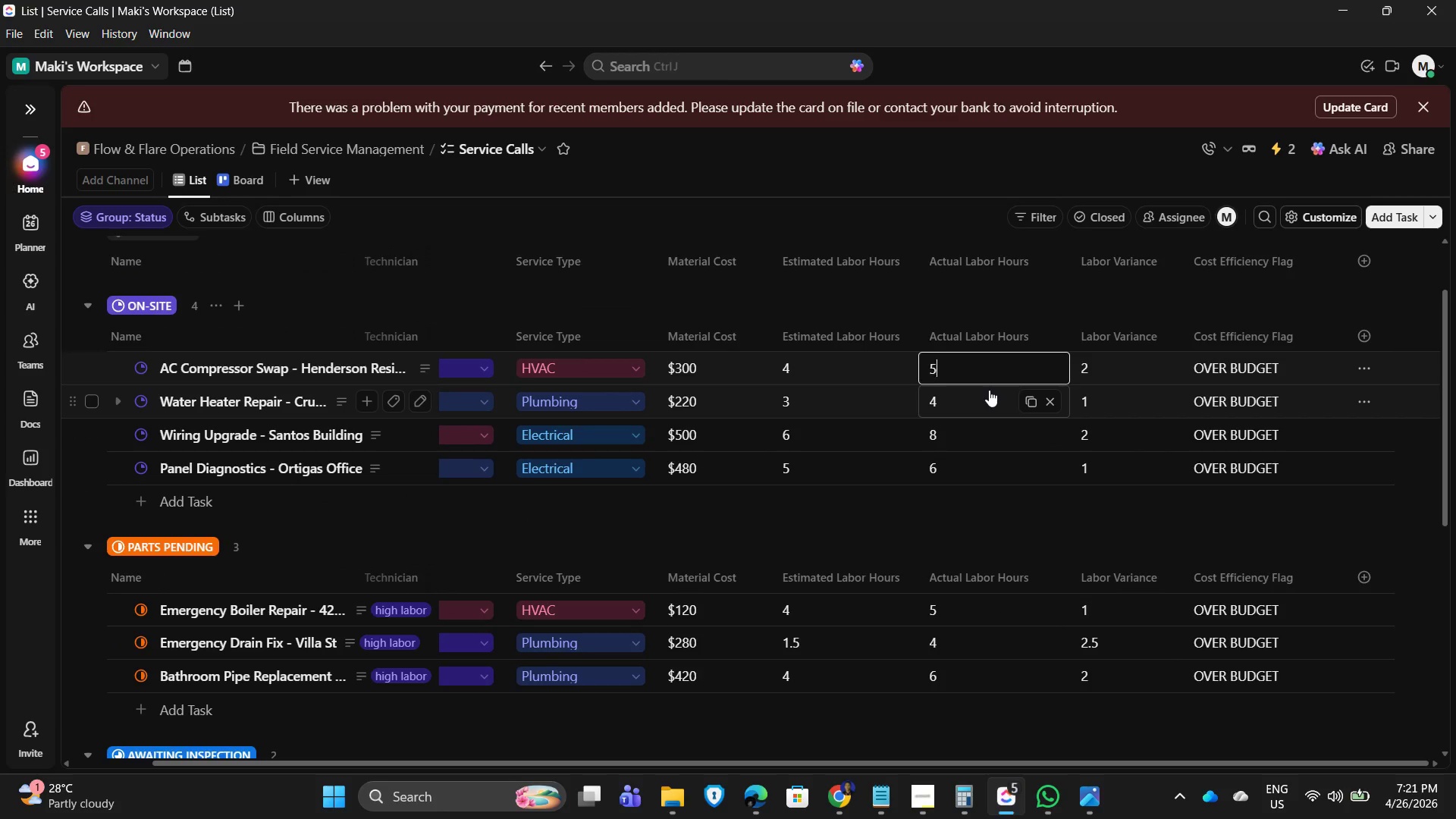 
key(NumpadEnter)
 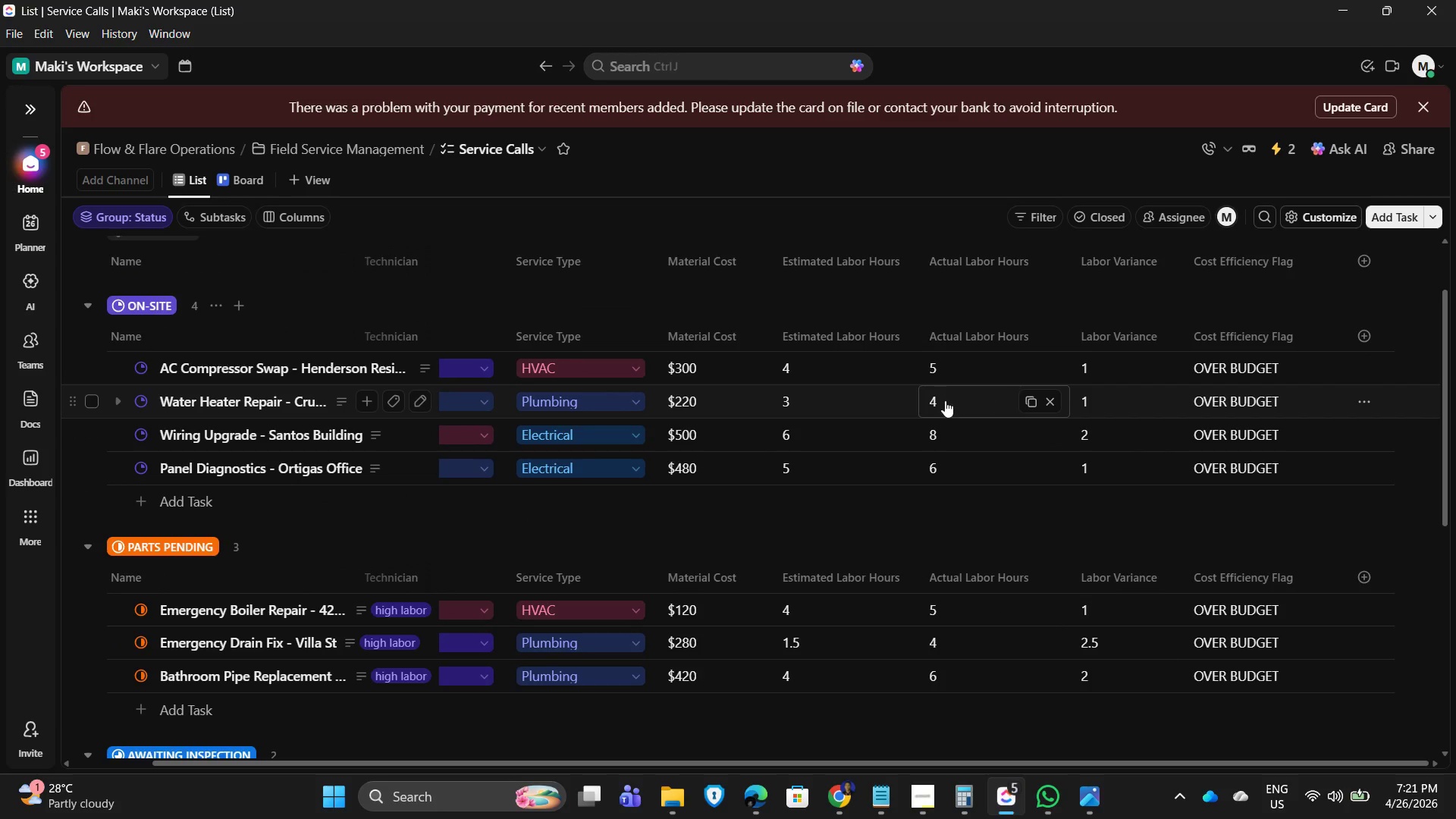 
left_click([943, 400])
 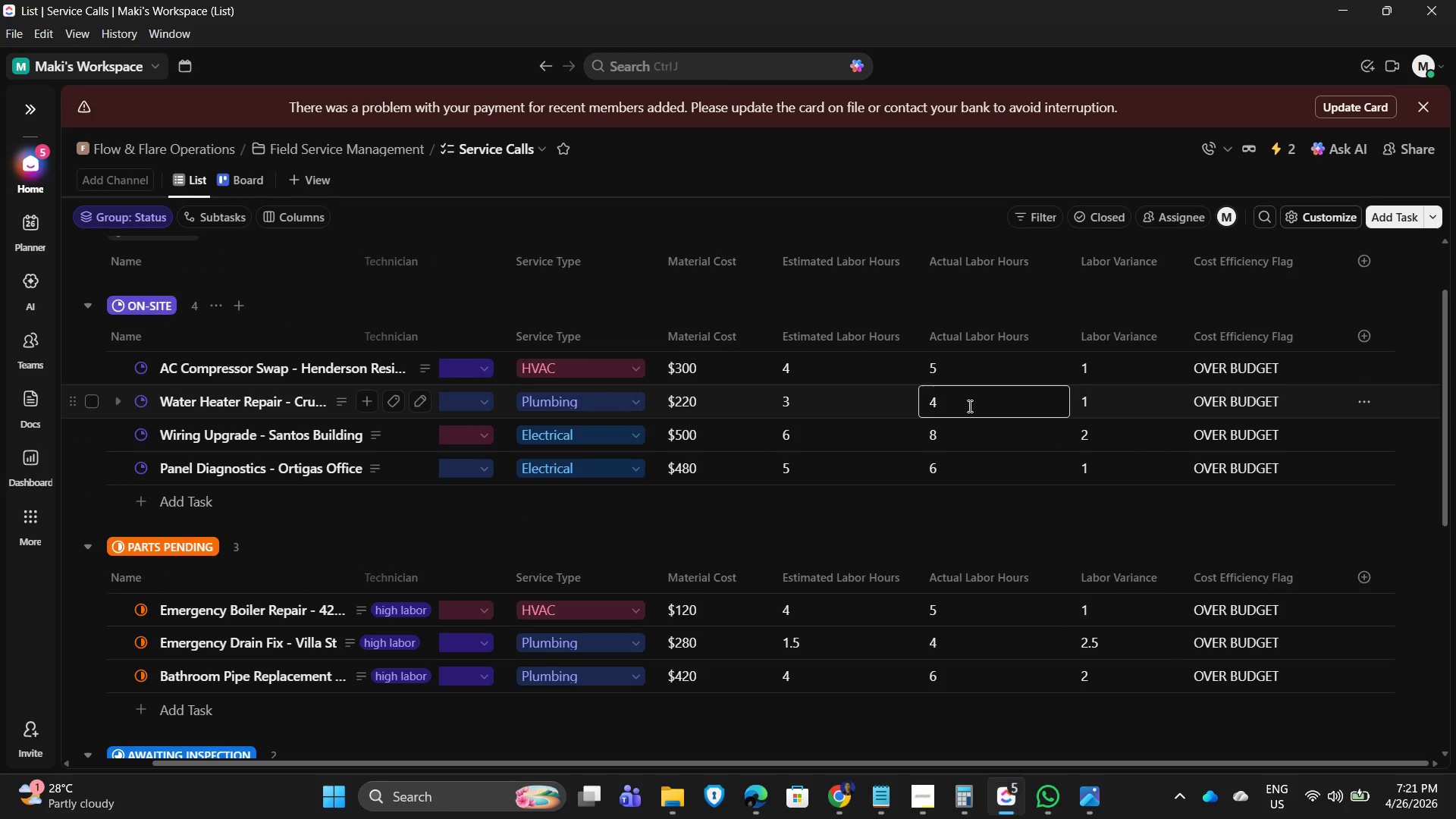 
key(Backspace)
 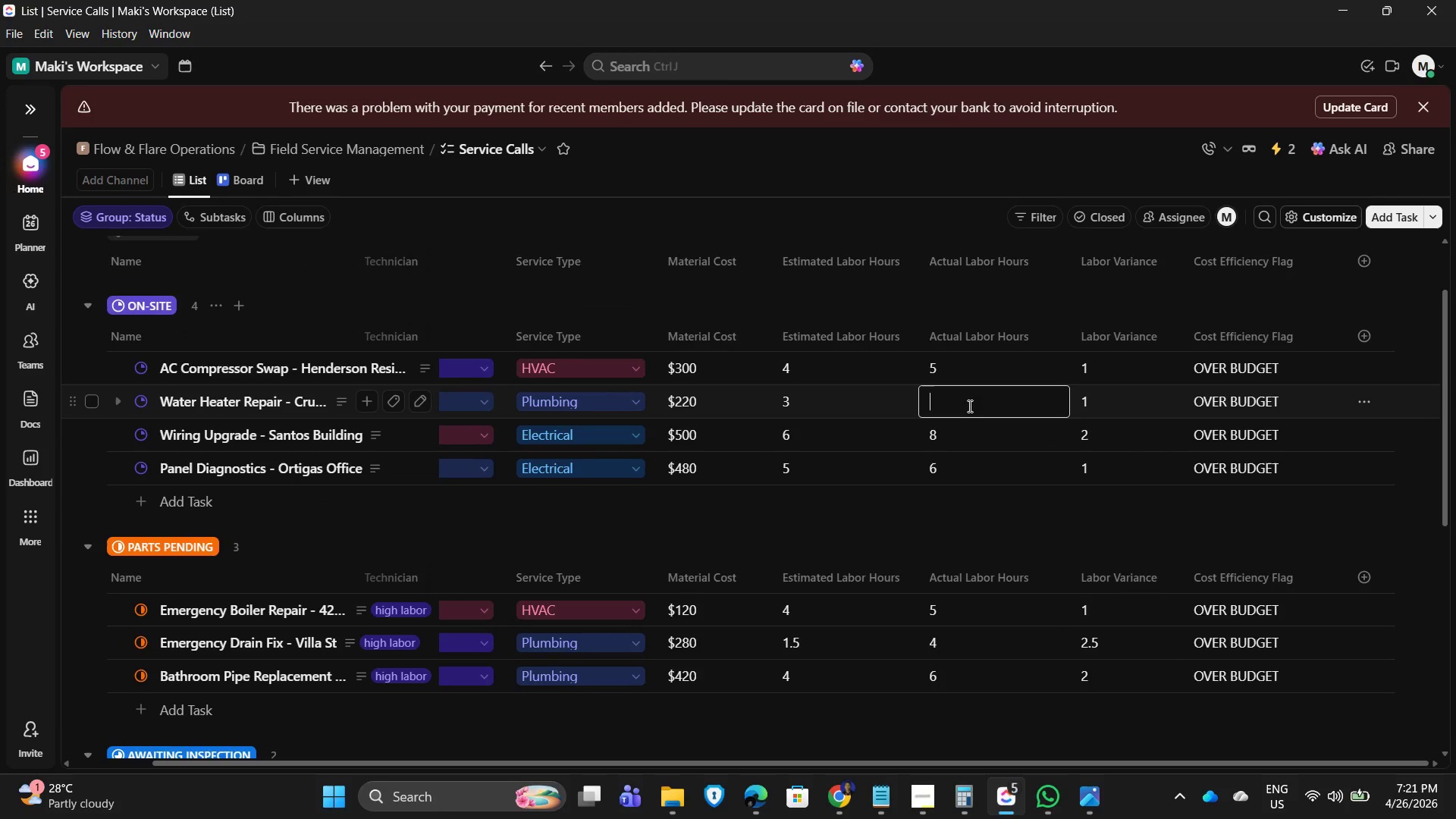 
key(Numpad5)
 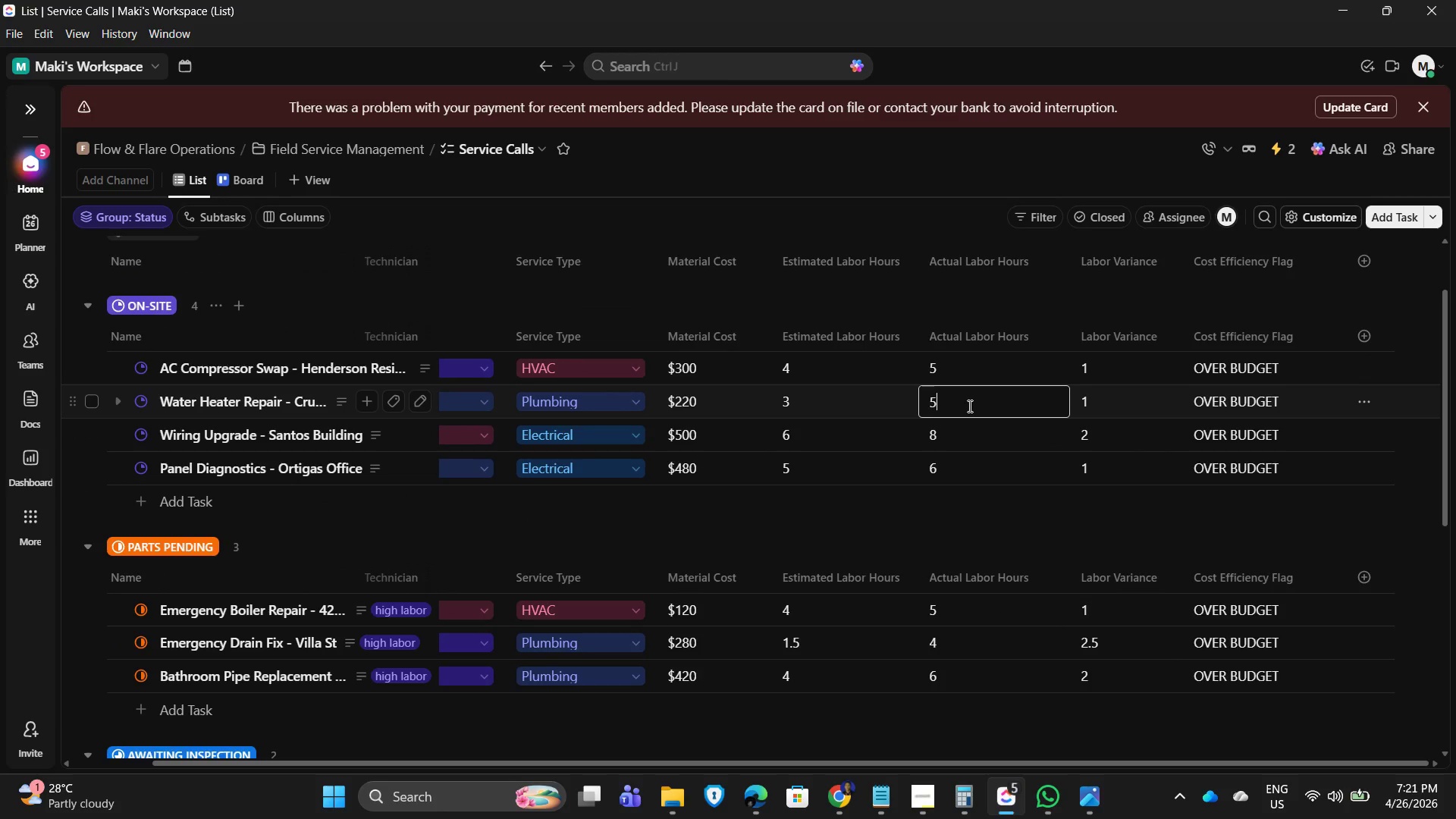 
key(NumpadEnter)
 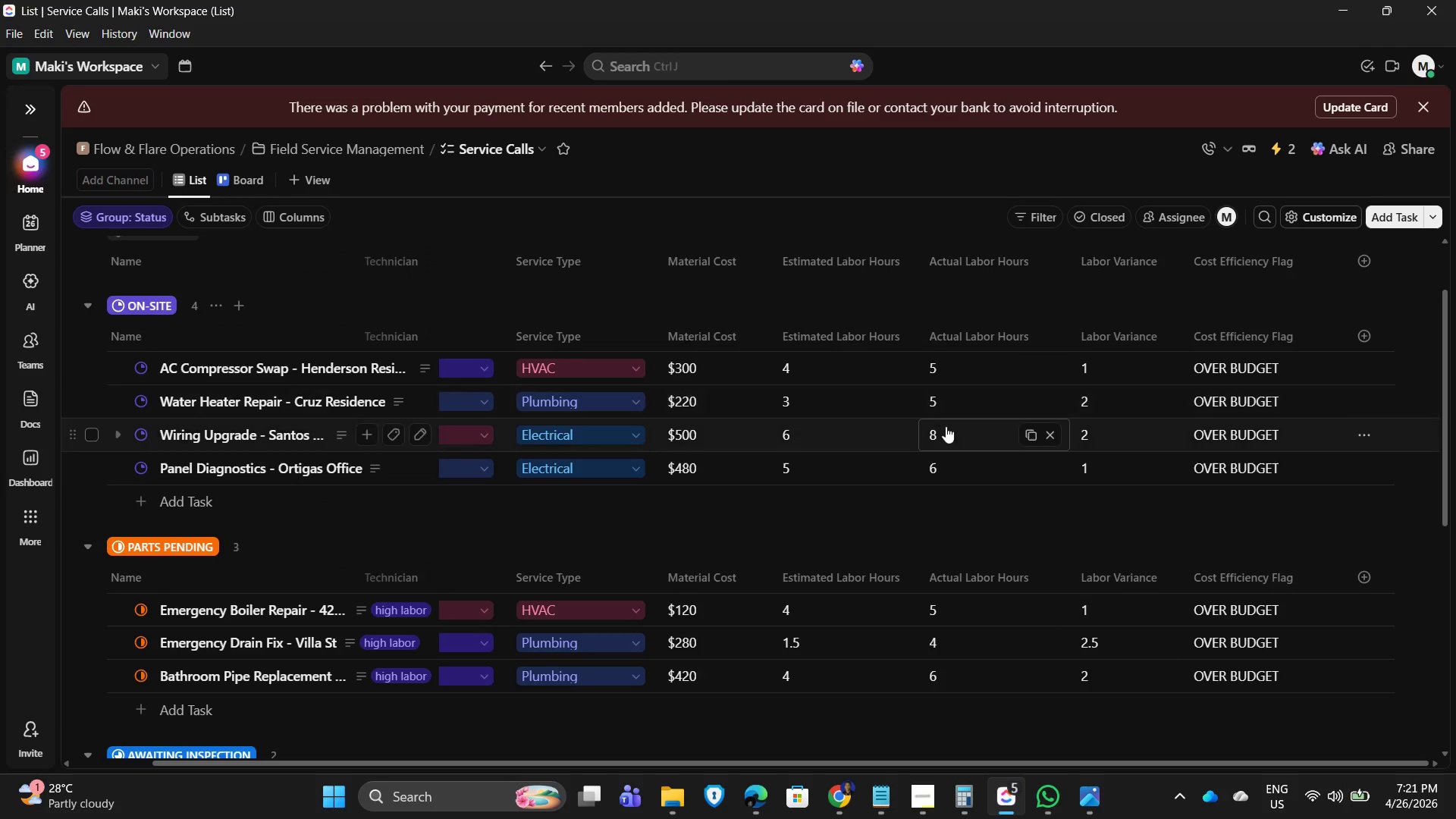 
left_click([956, 441])
 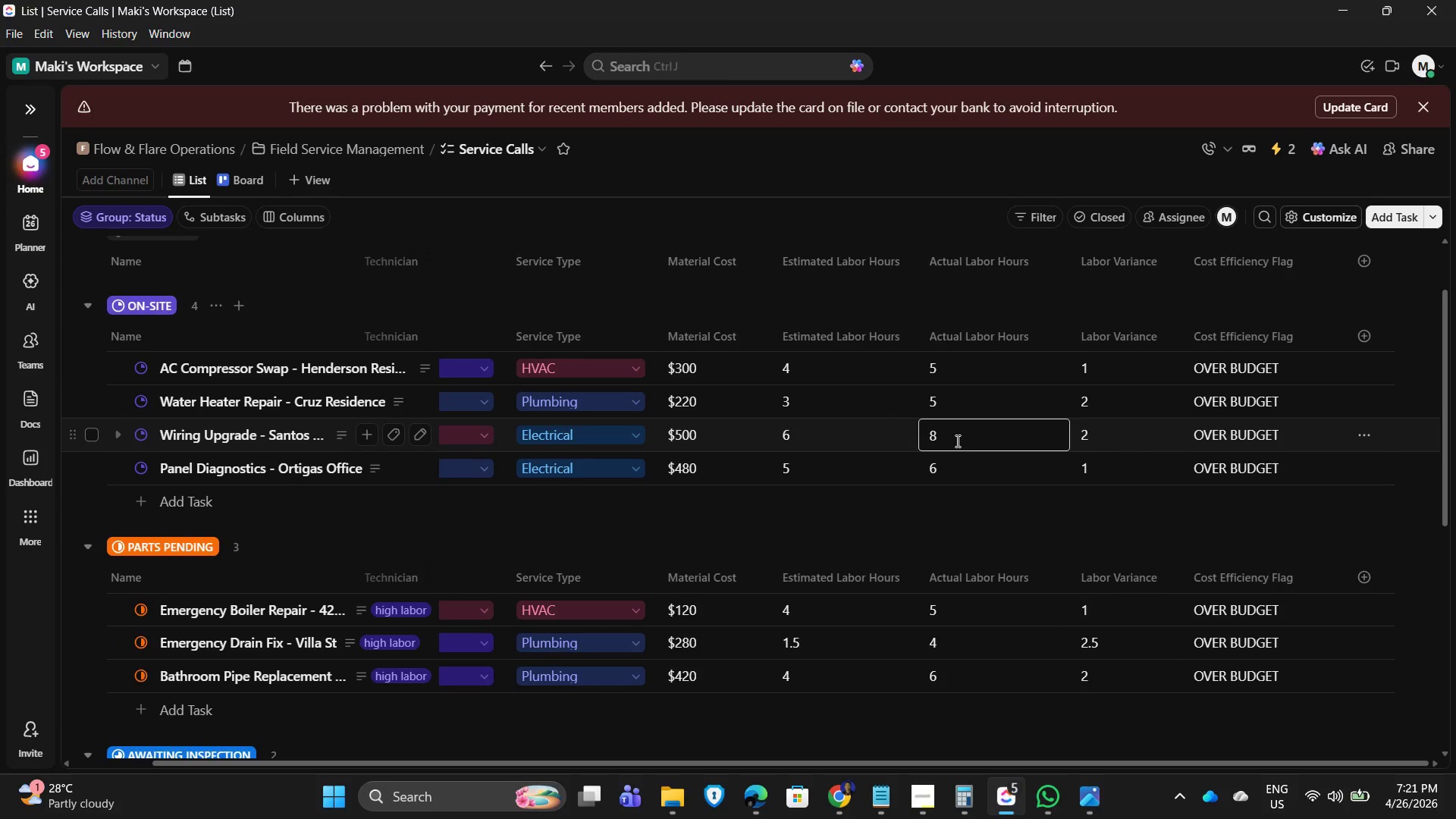 
key(Backspace)
 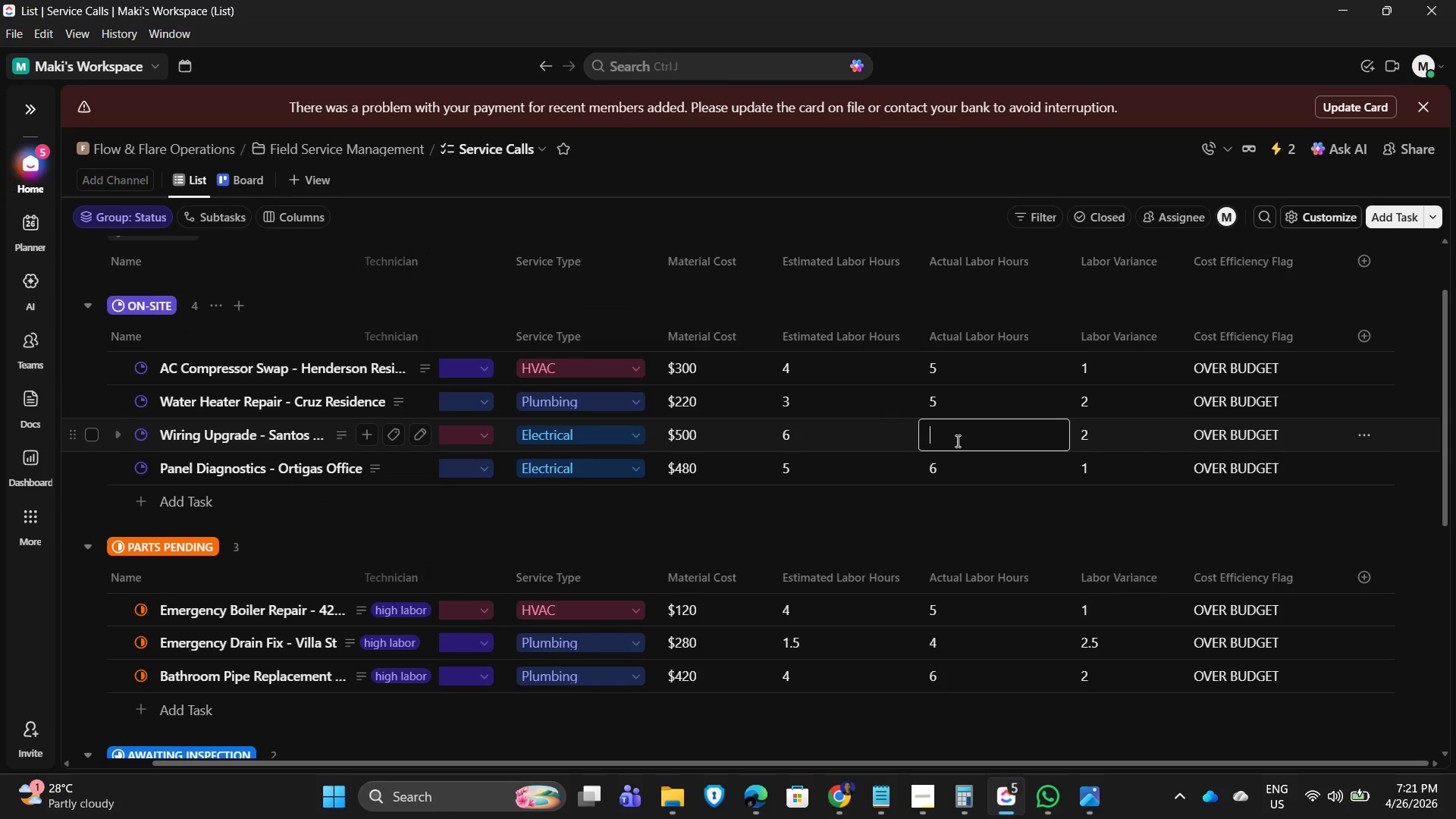 
key(Numpad7)
 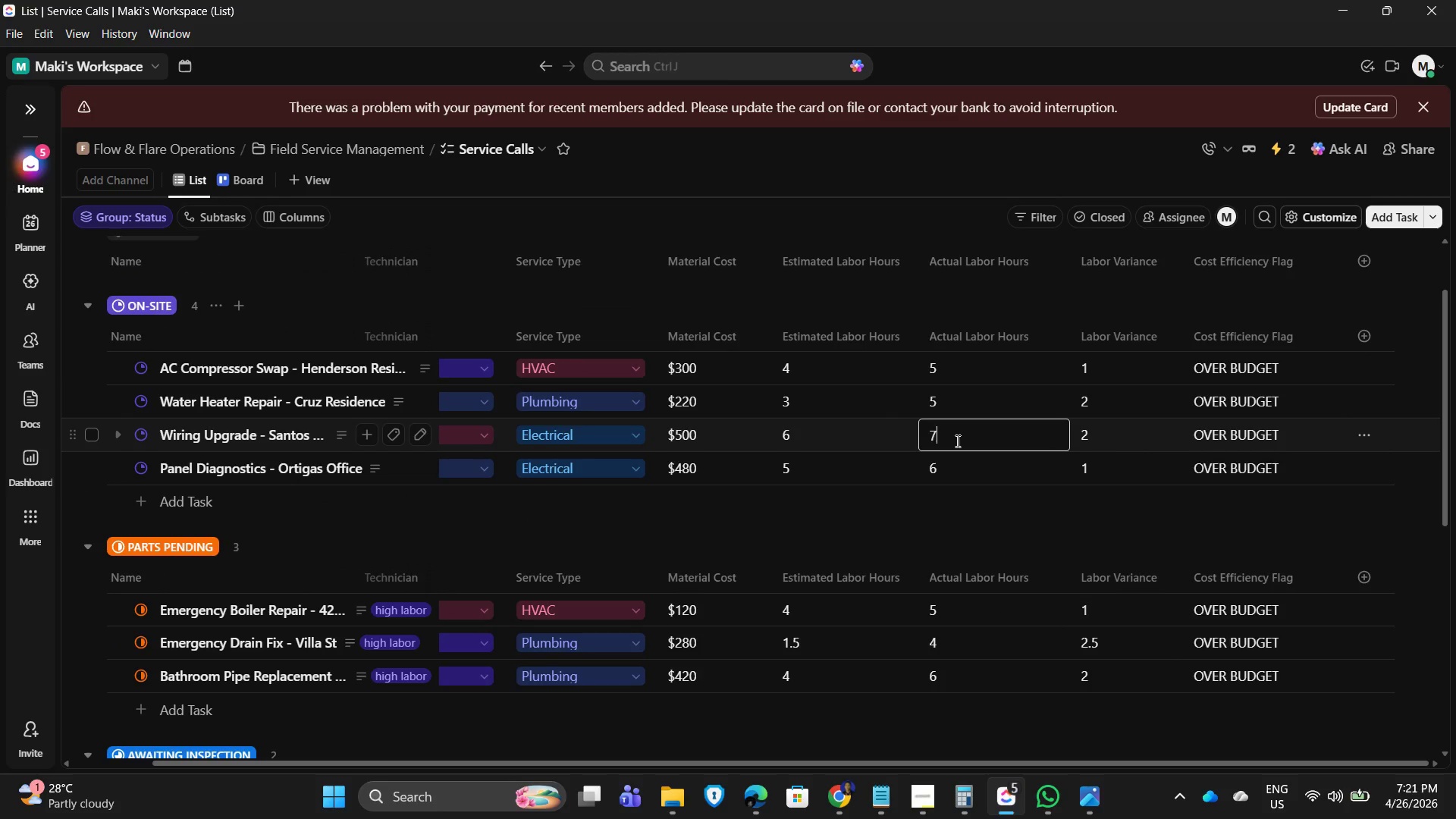 
key(NumpadEnter)
 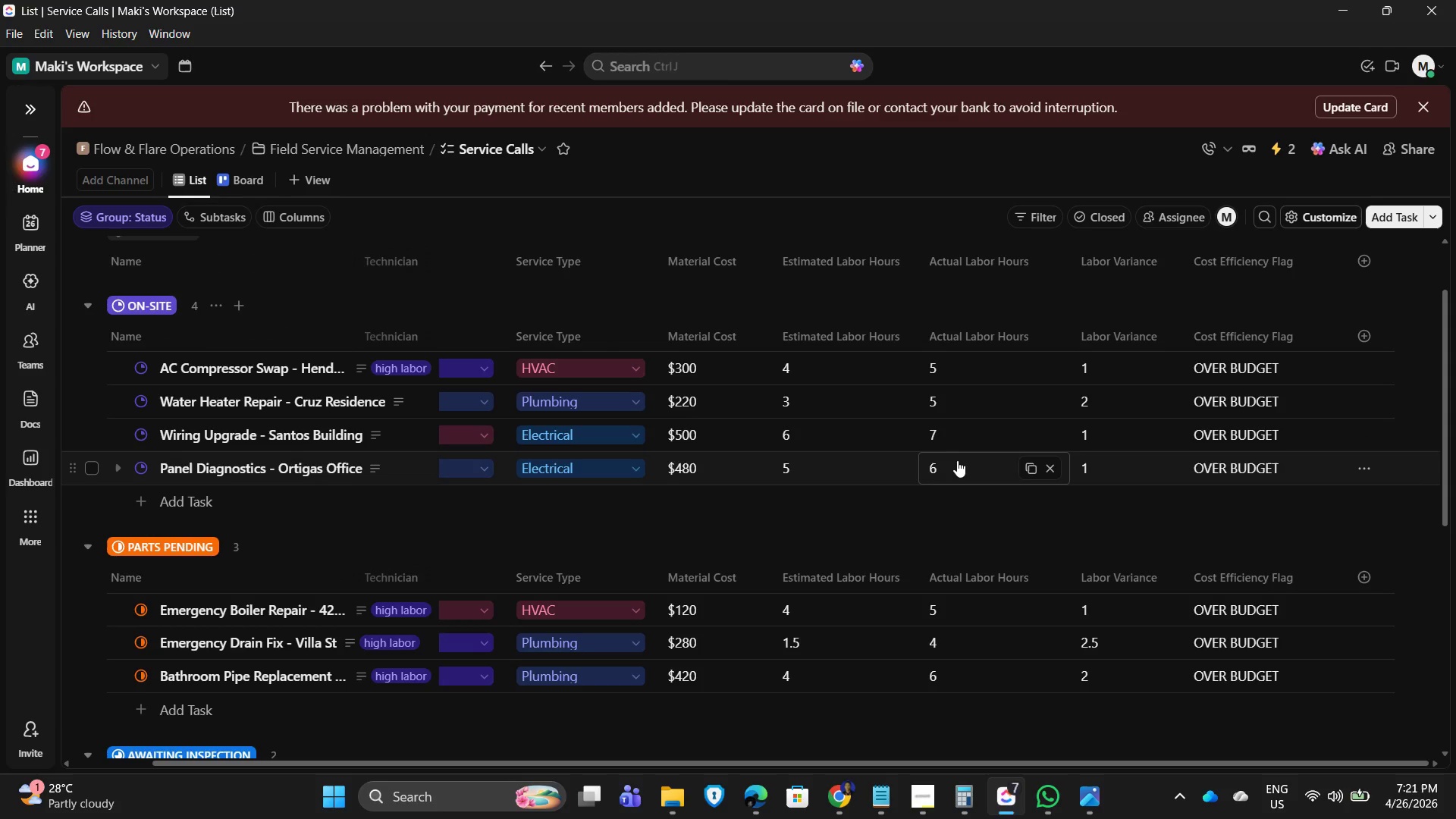 
left_click([962, 464])
 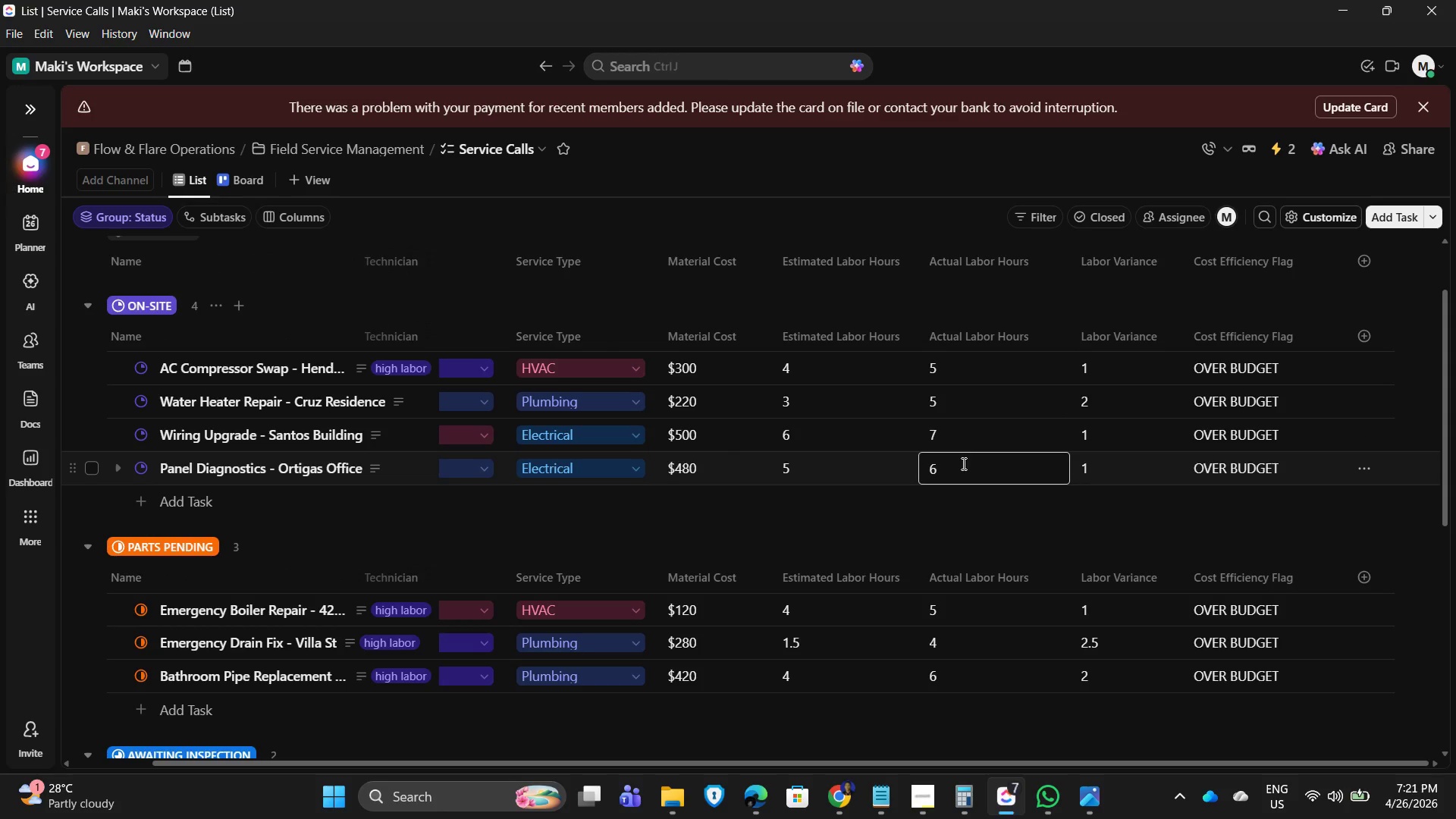 
key(Backspace)
 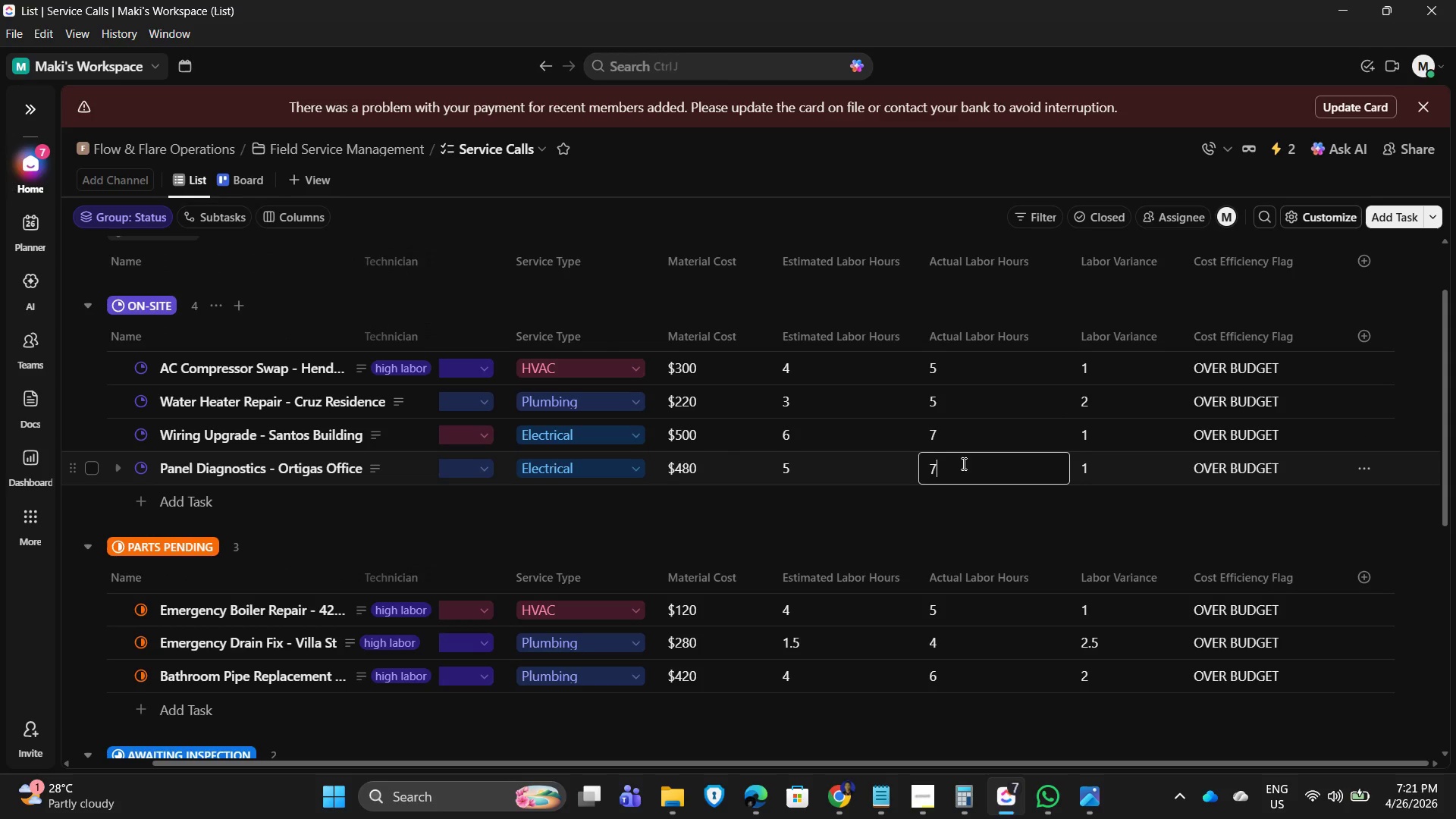 
key(Numpad7)
 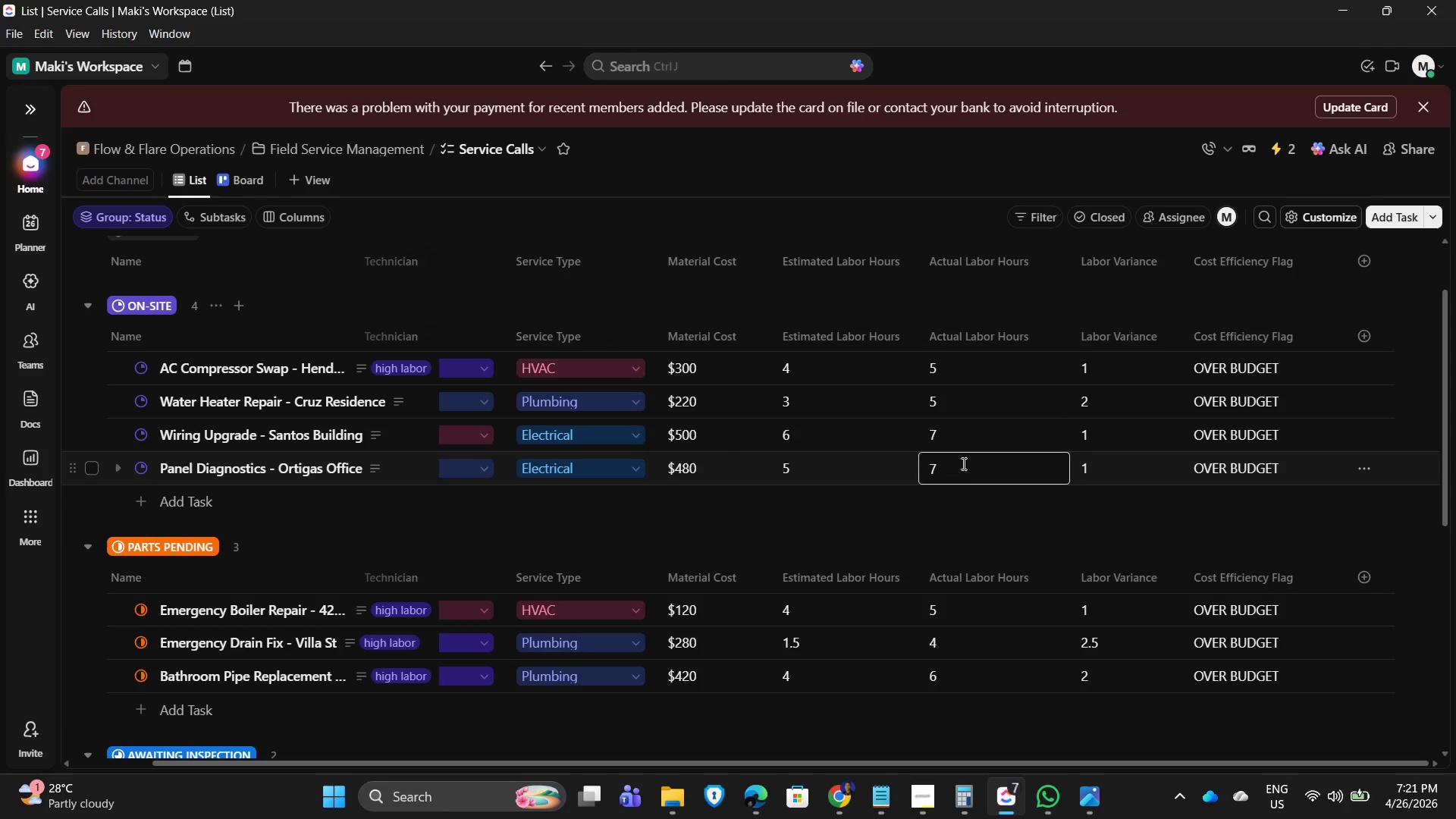 
key(NumpadEnter)
 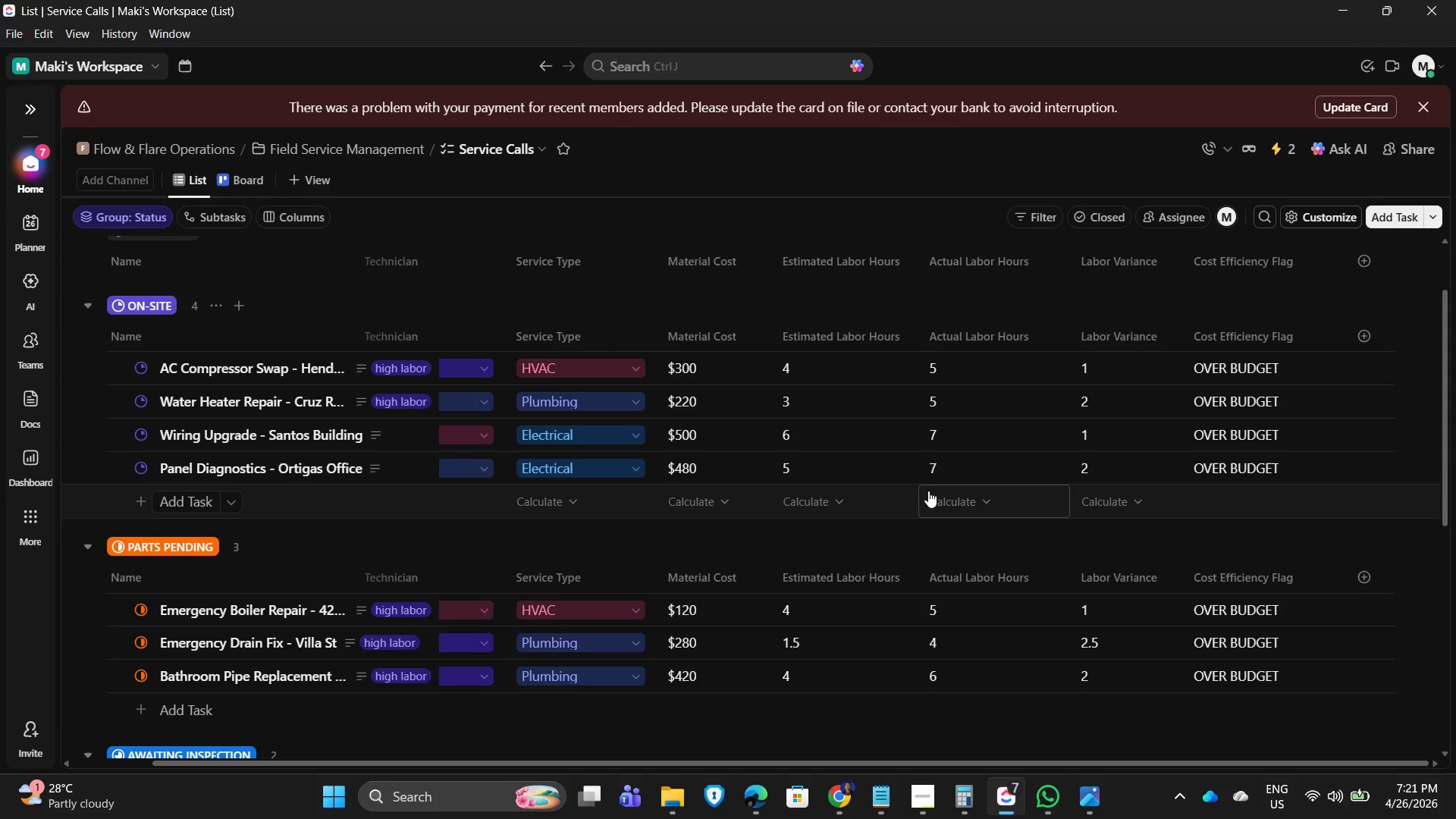 
scroll: coordinate [950, 497], scroll_direction: down, amount: 2.0
 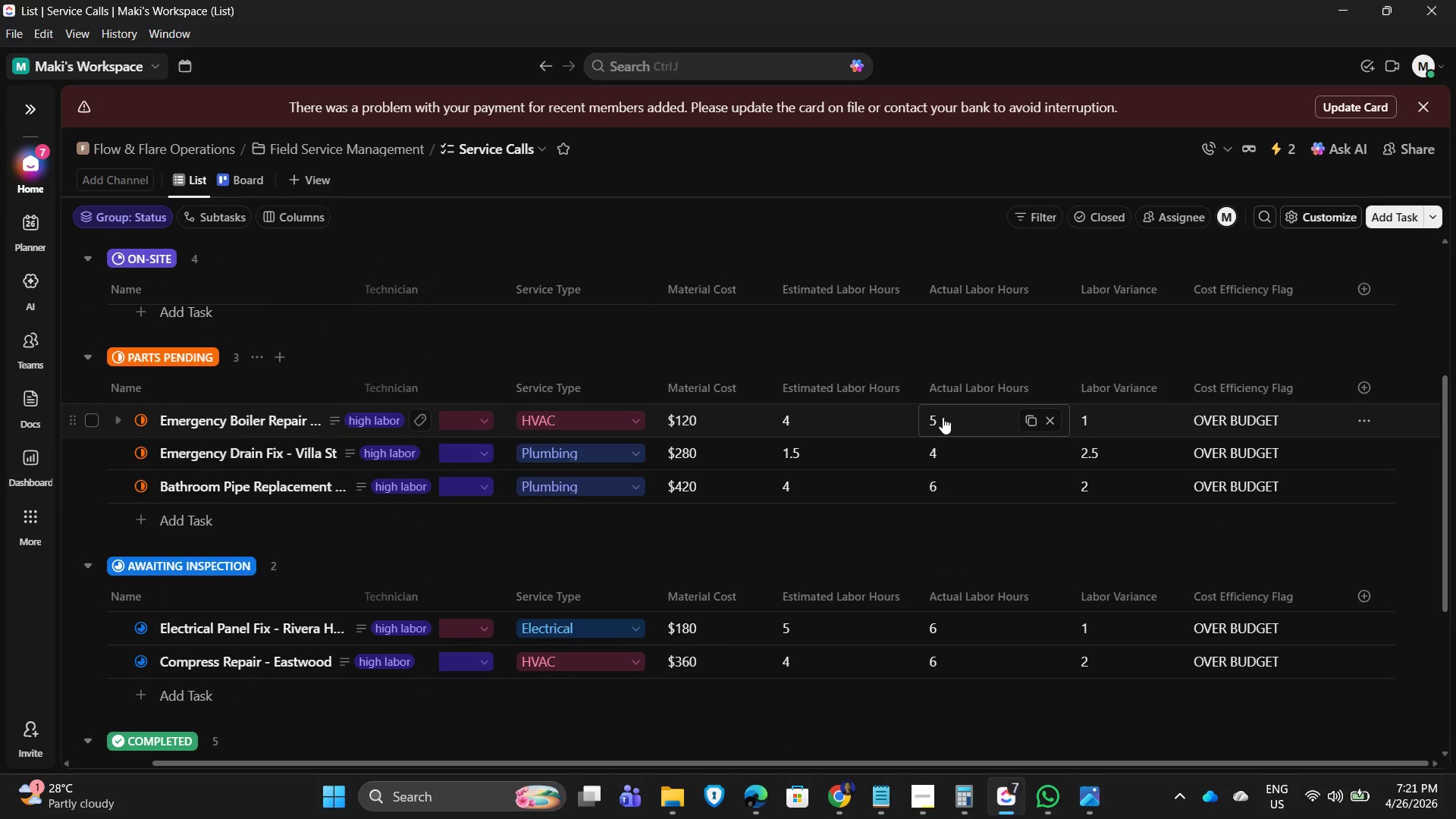 
left_click([944, 419])
 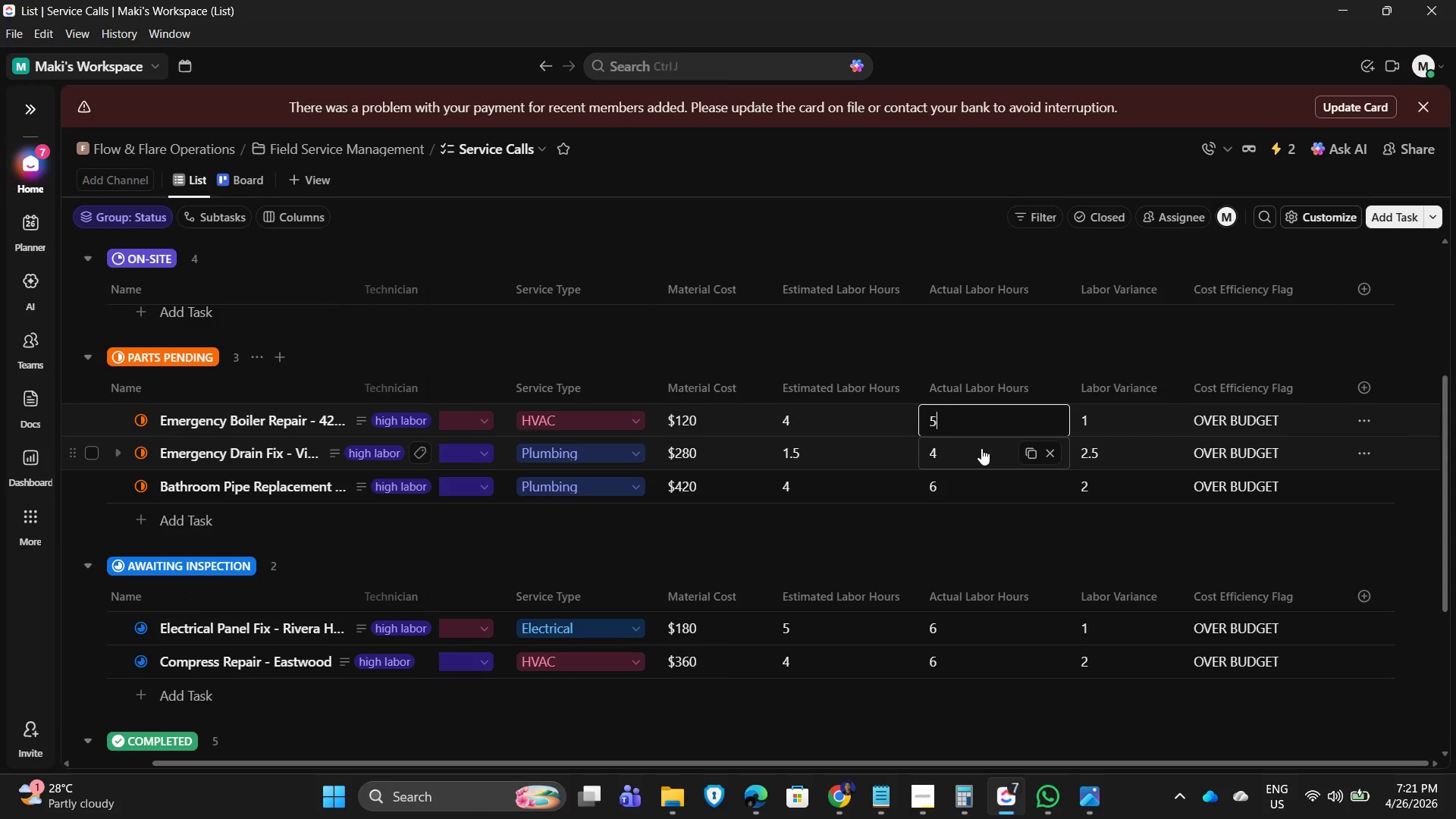 
key(Backspace)
 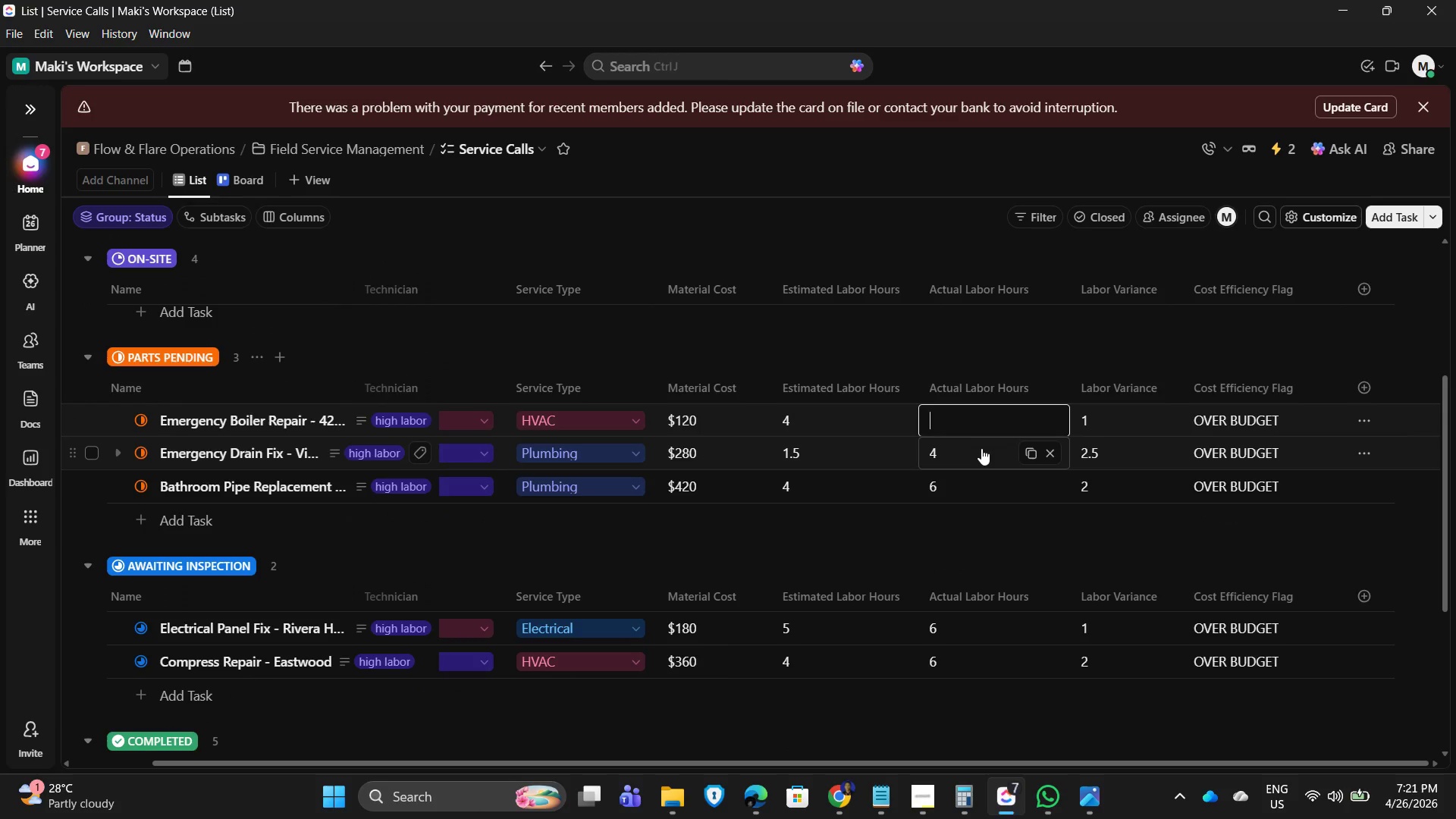 
key(Numpad6)
 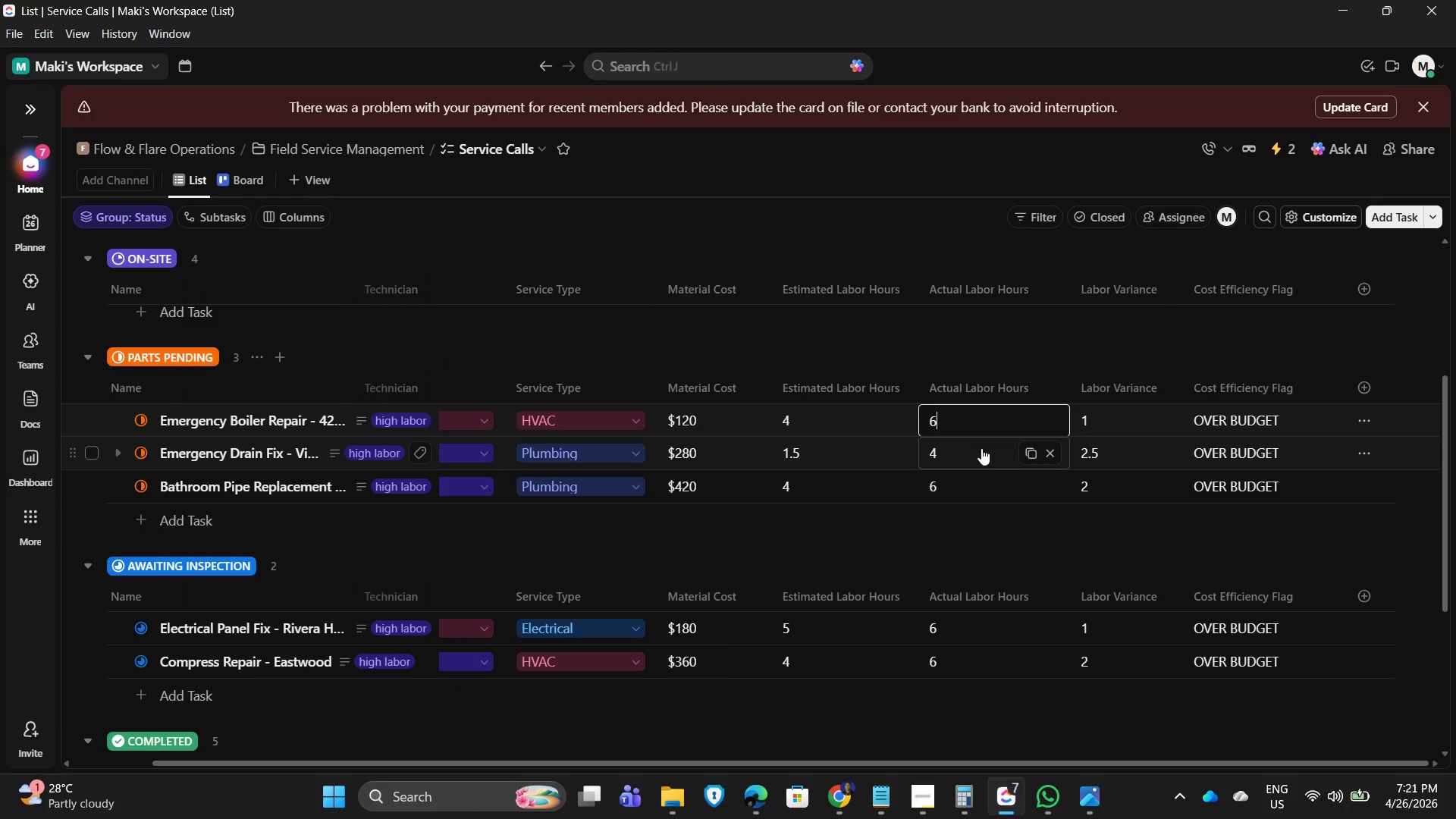 
key(NumpadEnter)
 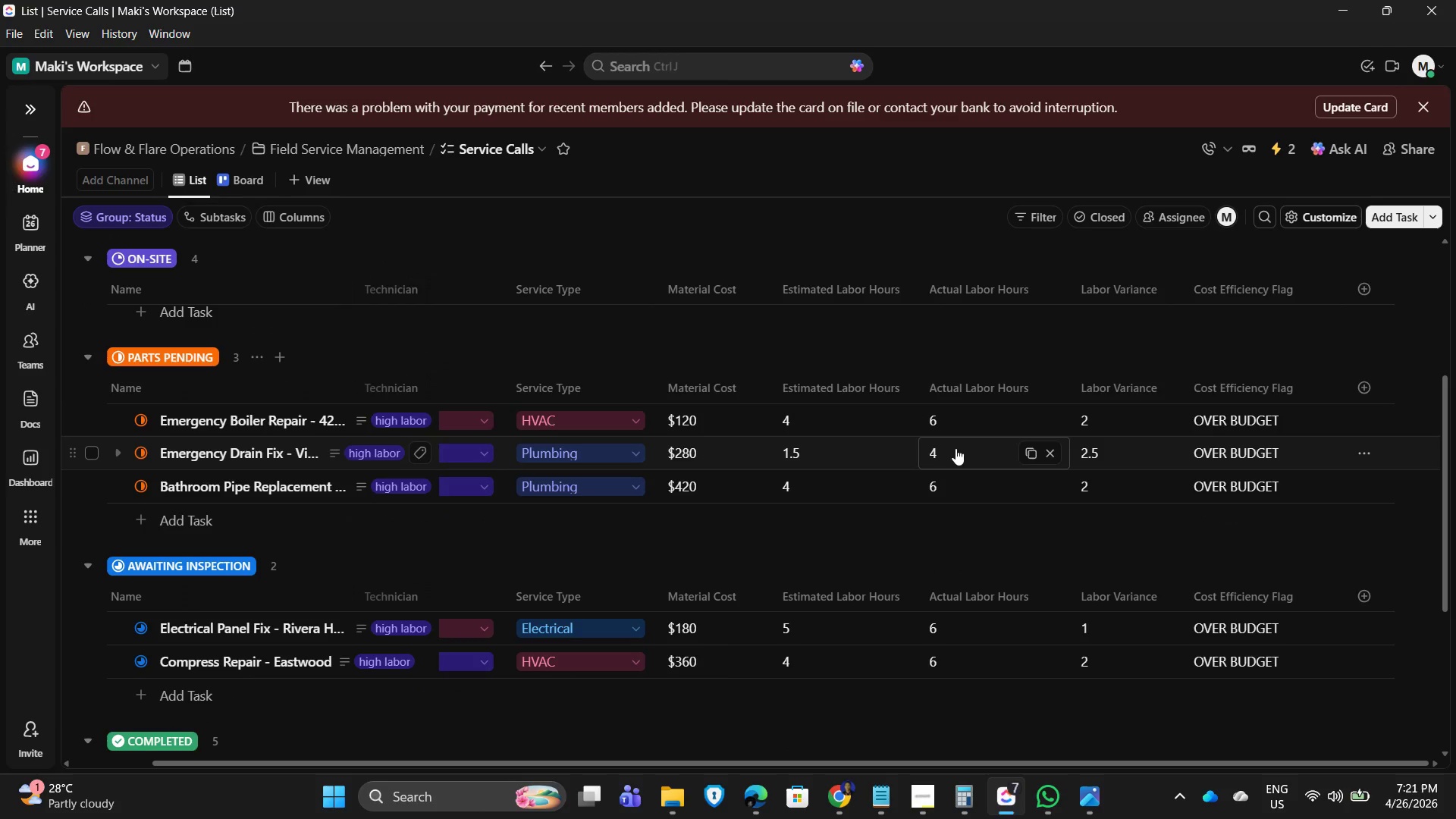 
left_click([946, 451])
 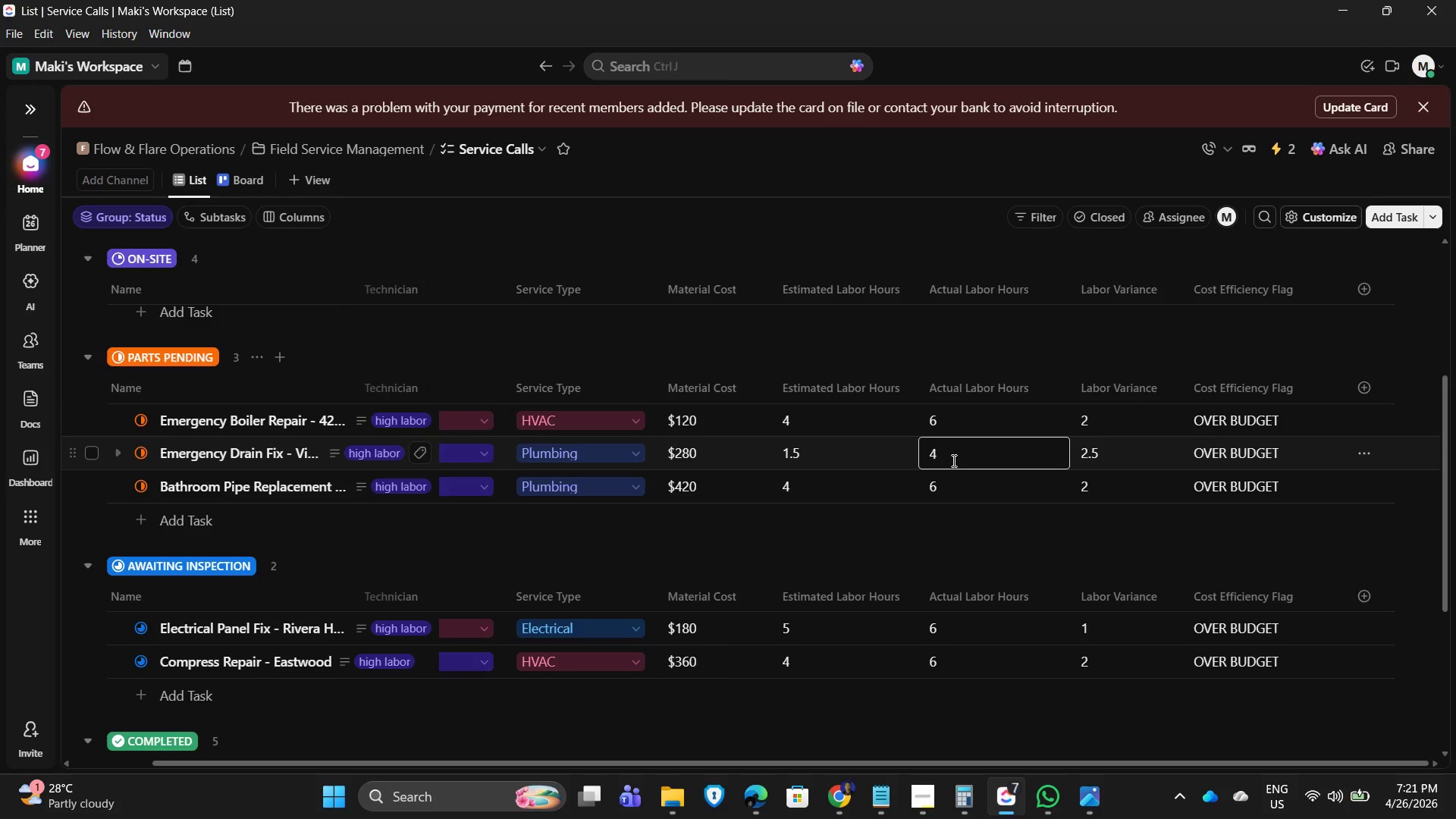 
key(Backspace)
 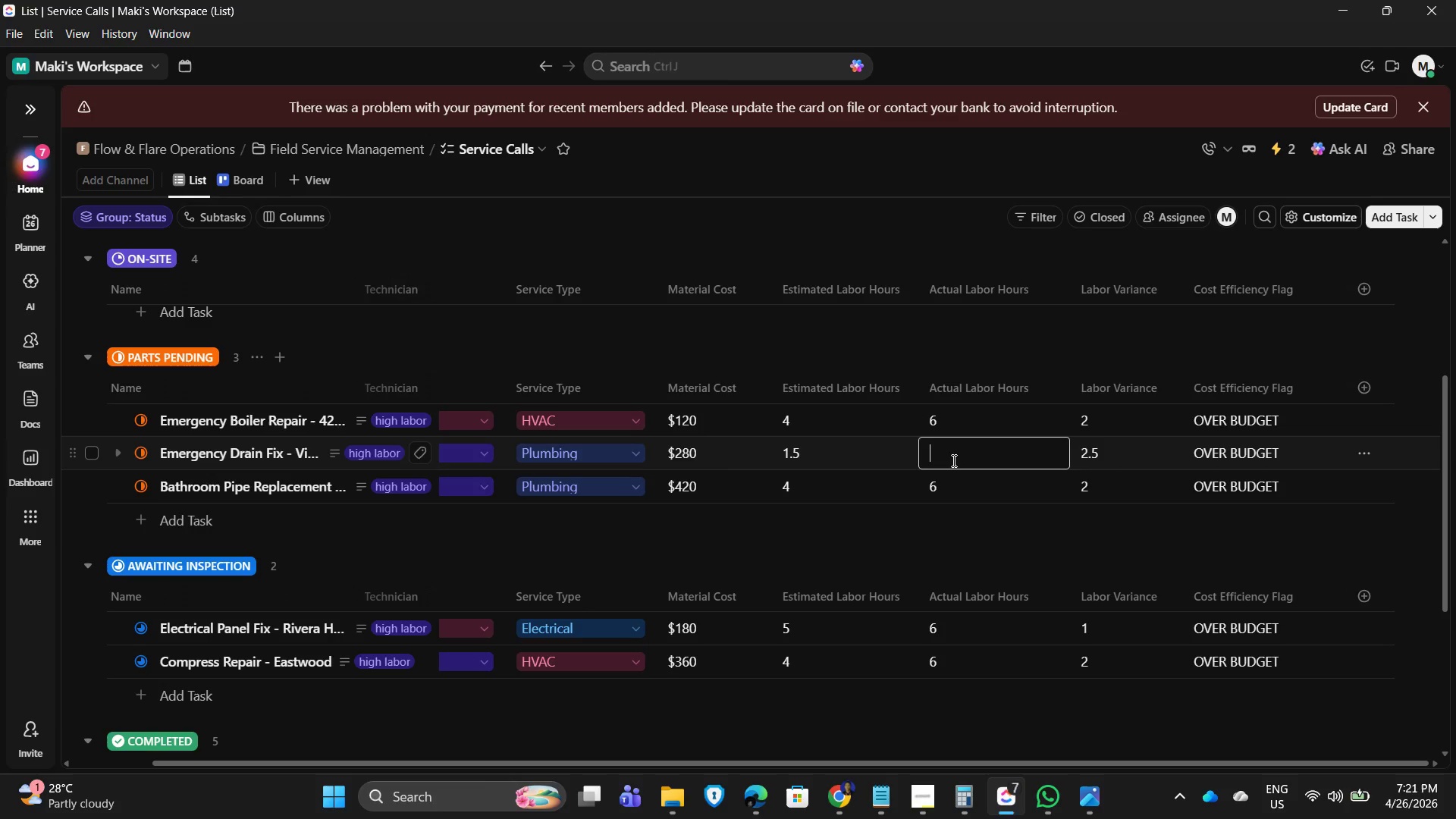 
key(Numpad3)
 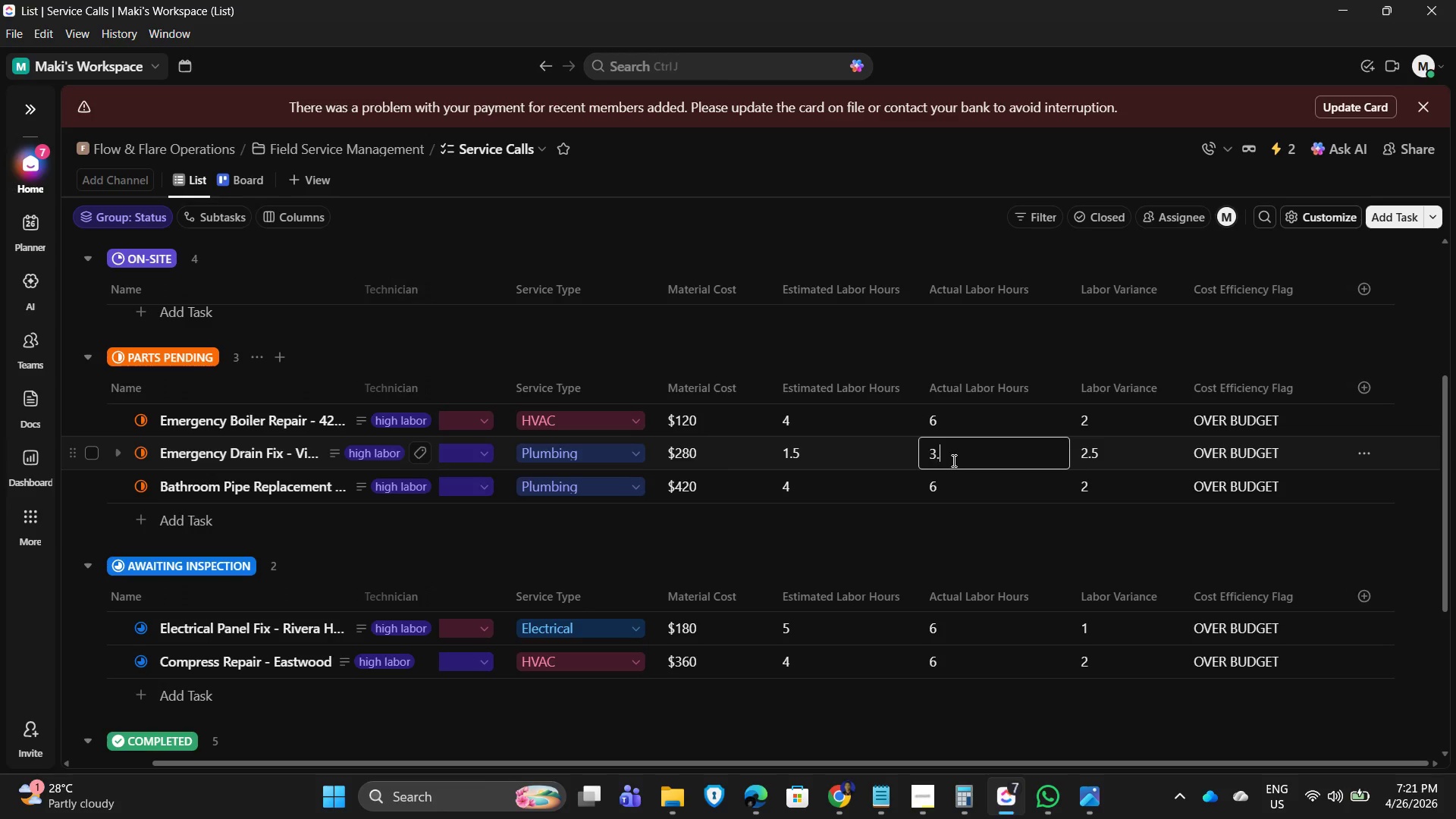 
key(NumpadDecimal)
 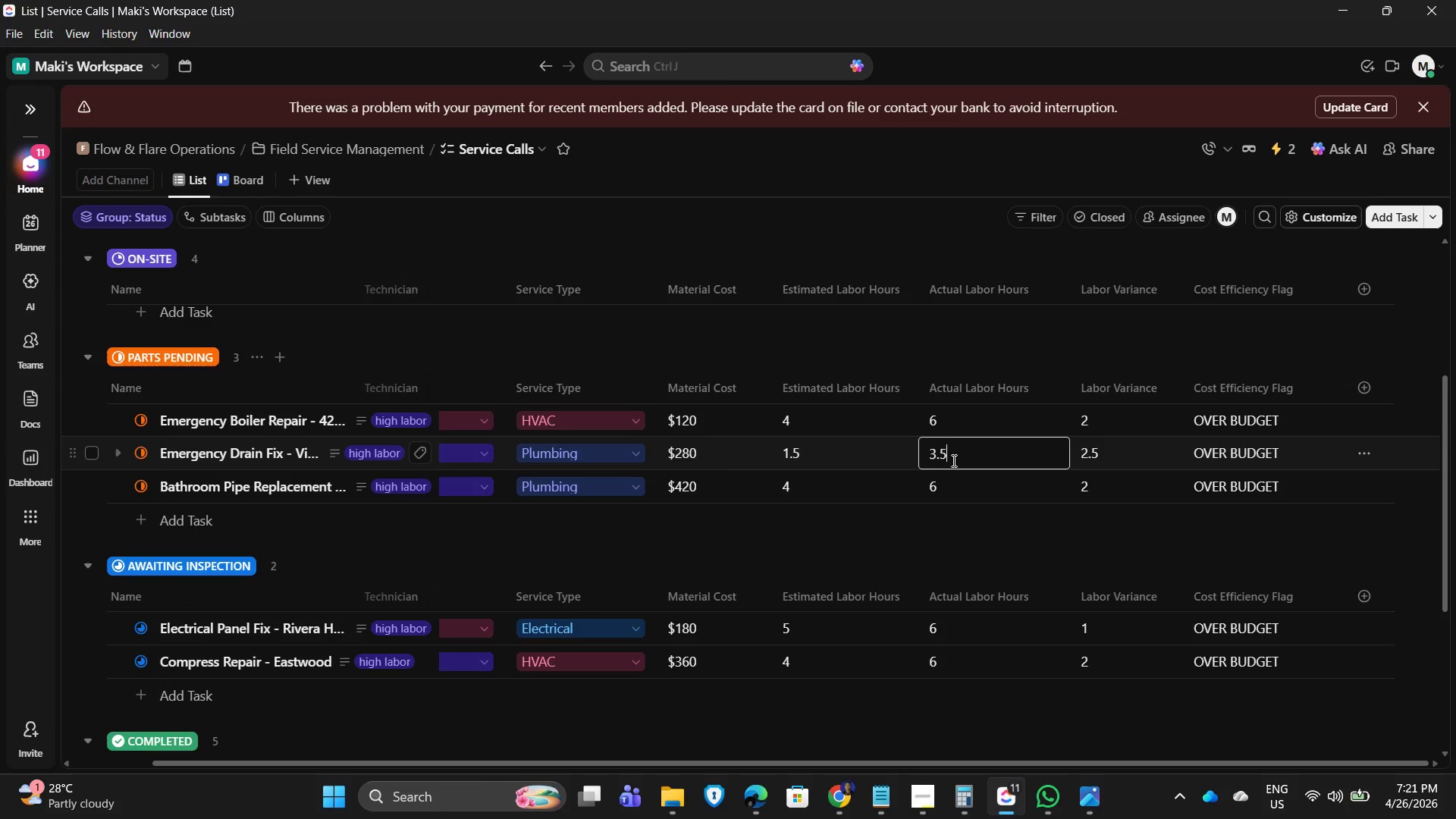 
key(Numpad5)
 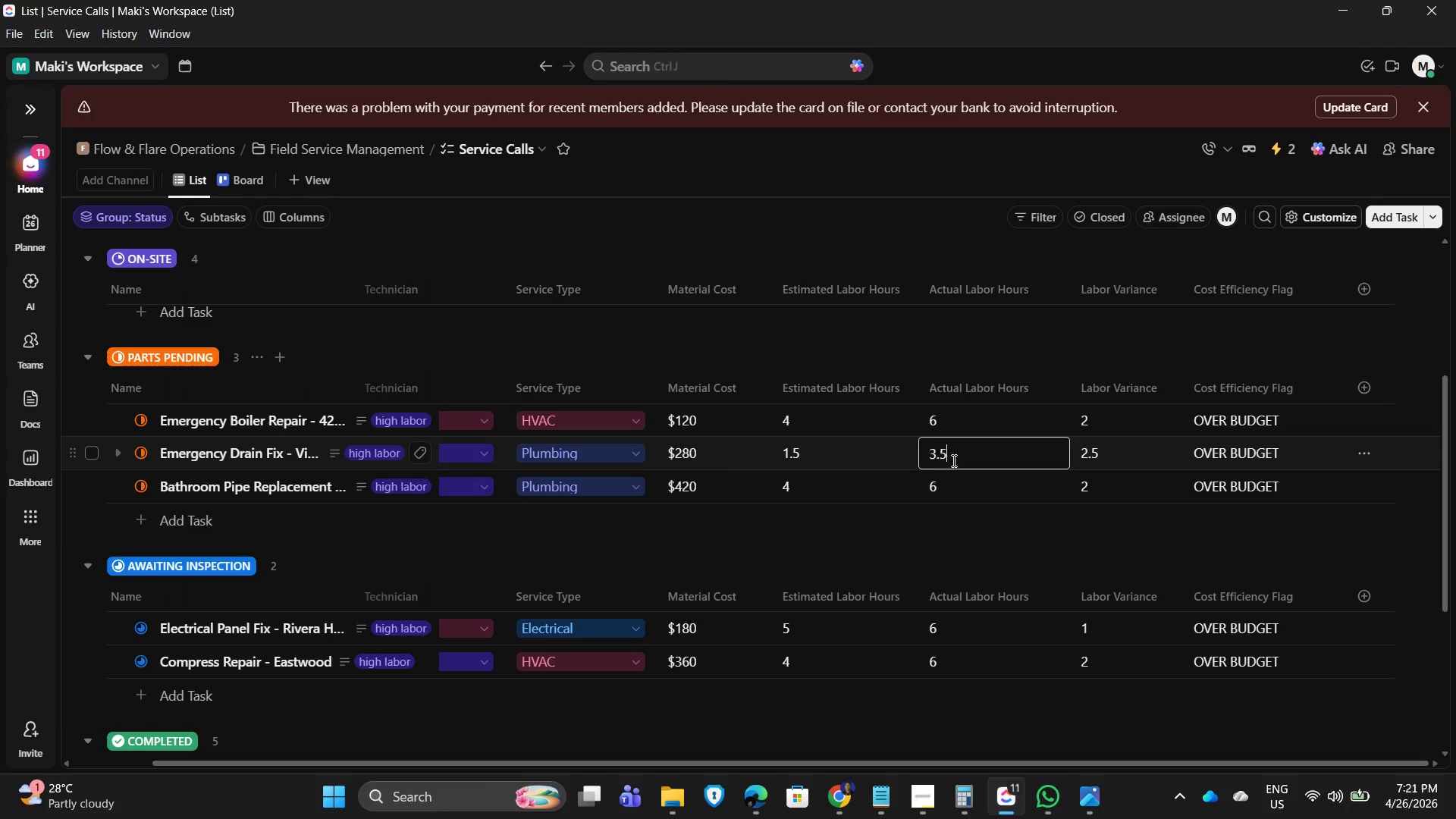 
key(NumpadEnter)
 